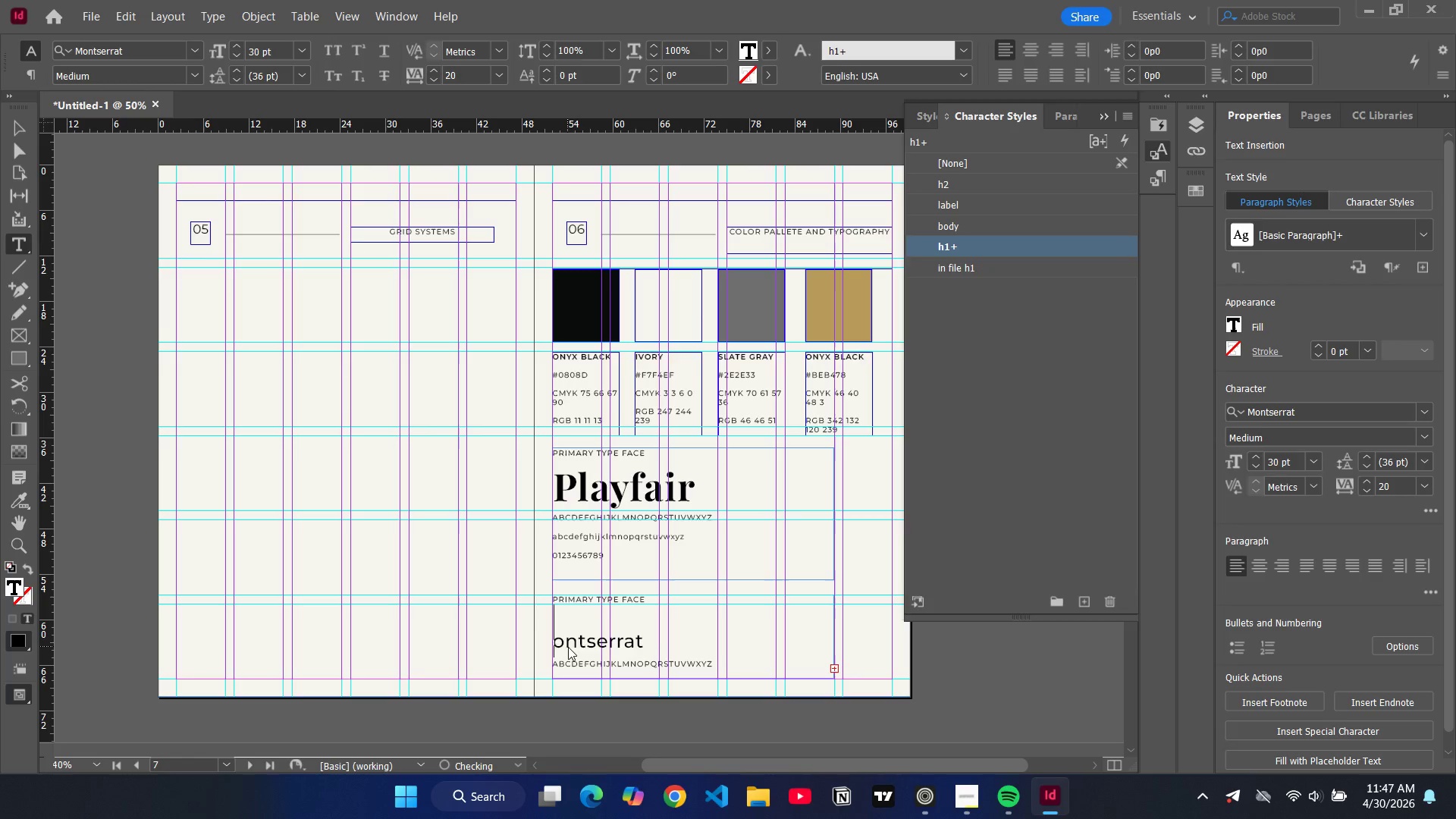 
key(Shift+M)
 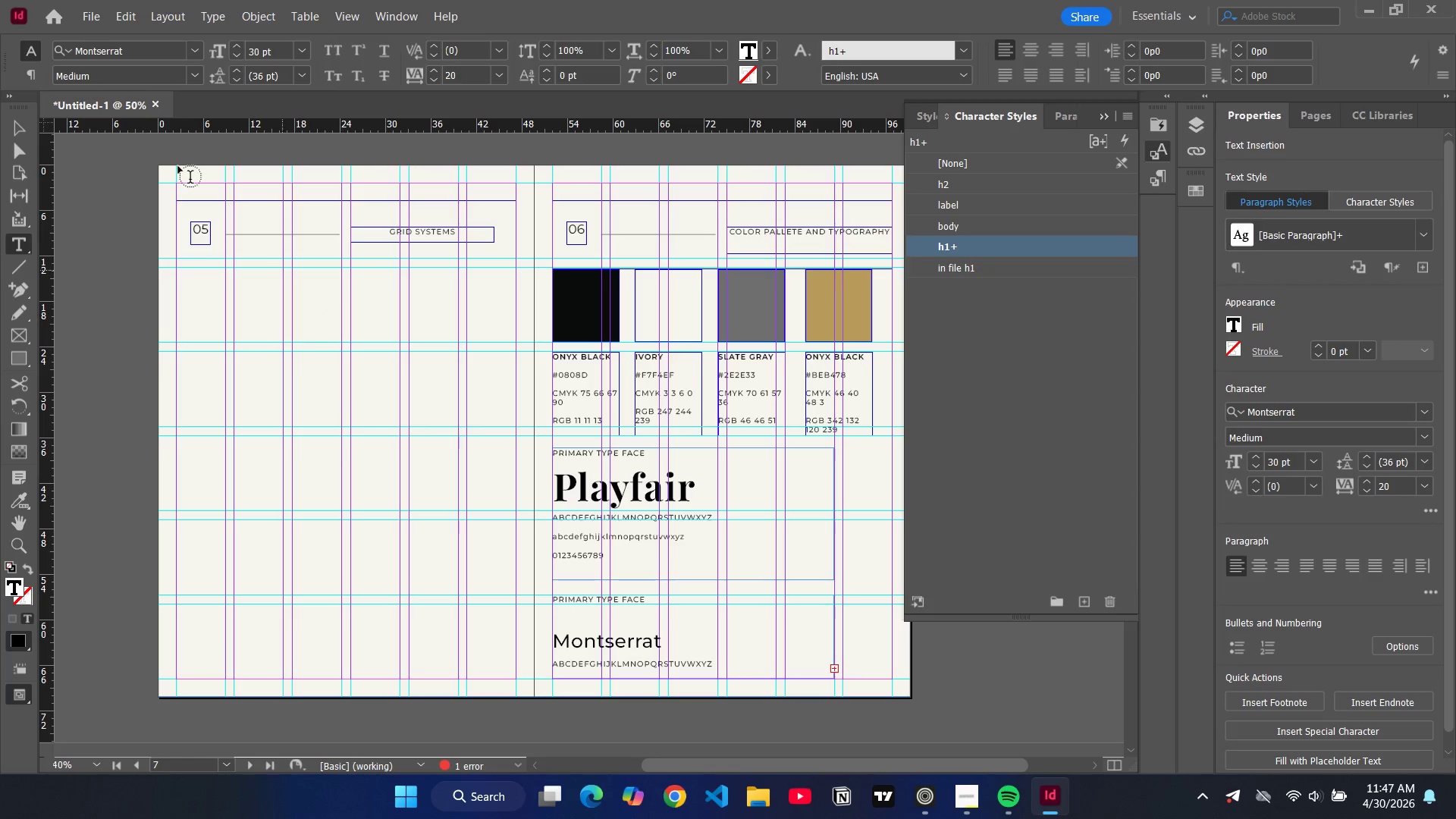 
left_click([27, 129])
 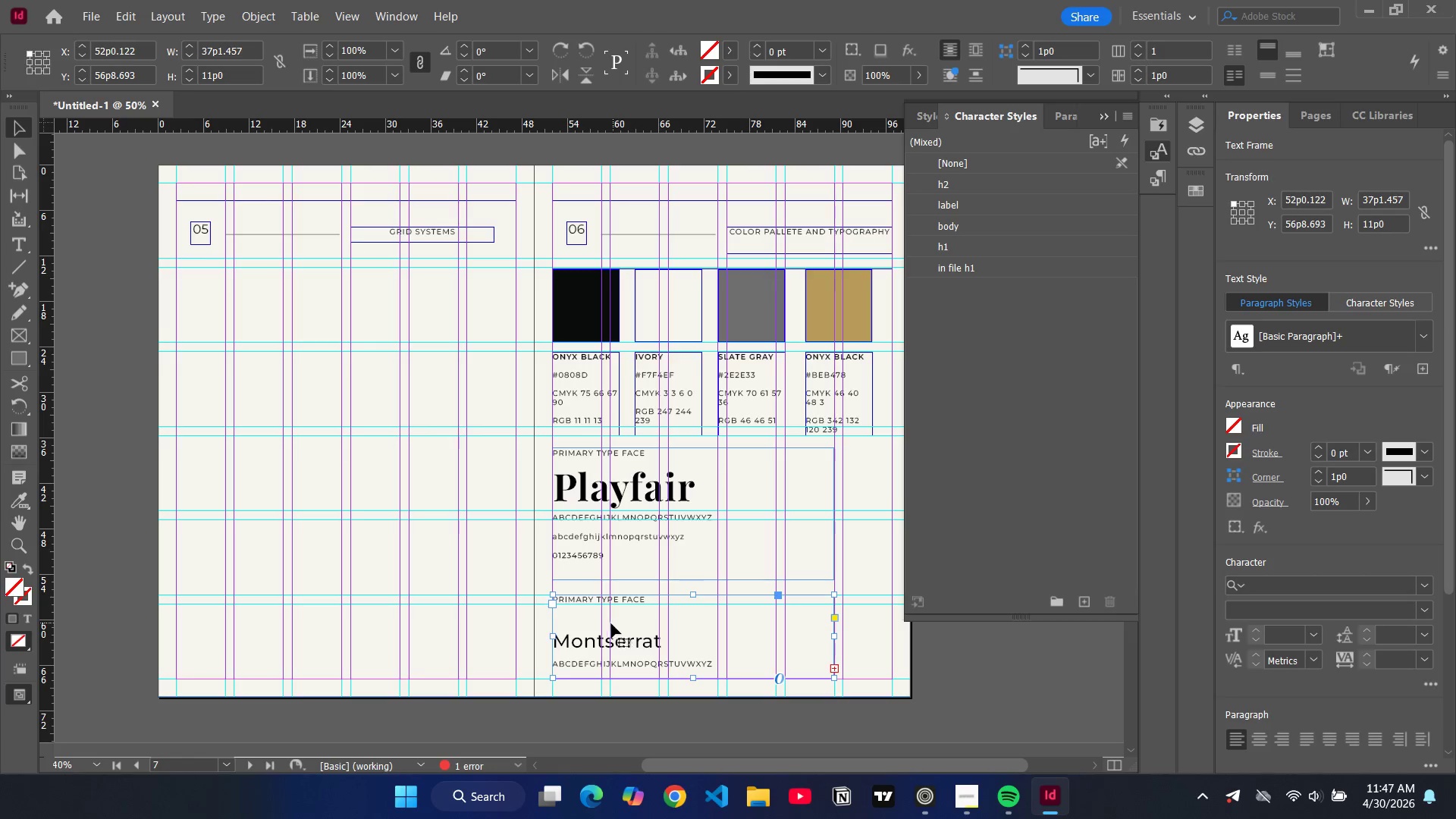 
double_click([609, 622])
 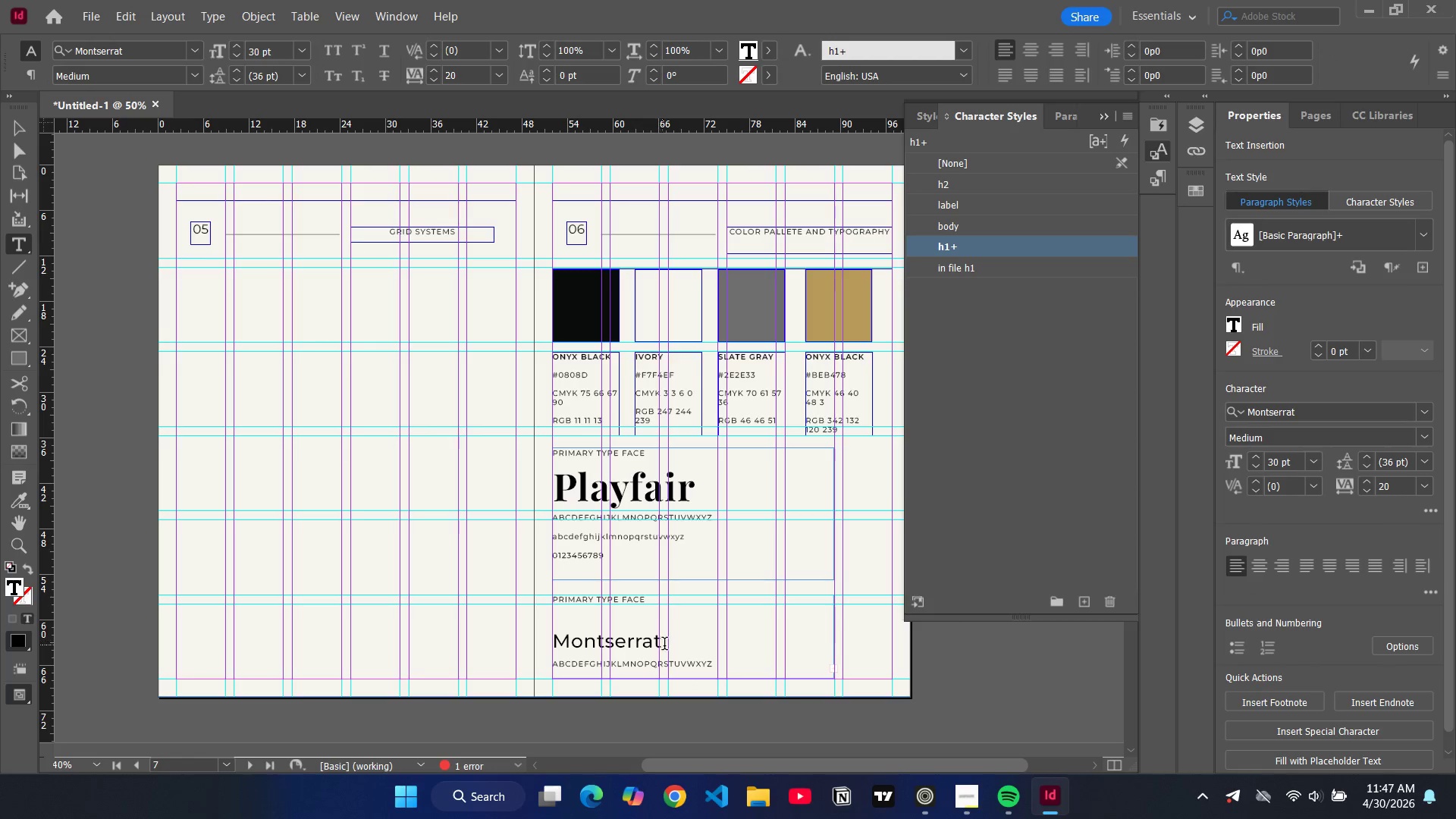 
left_click_drag(start_coordinate=[666, 645], to_coordinate=[559, 640])
 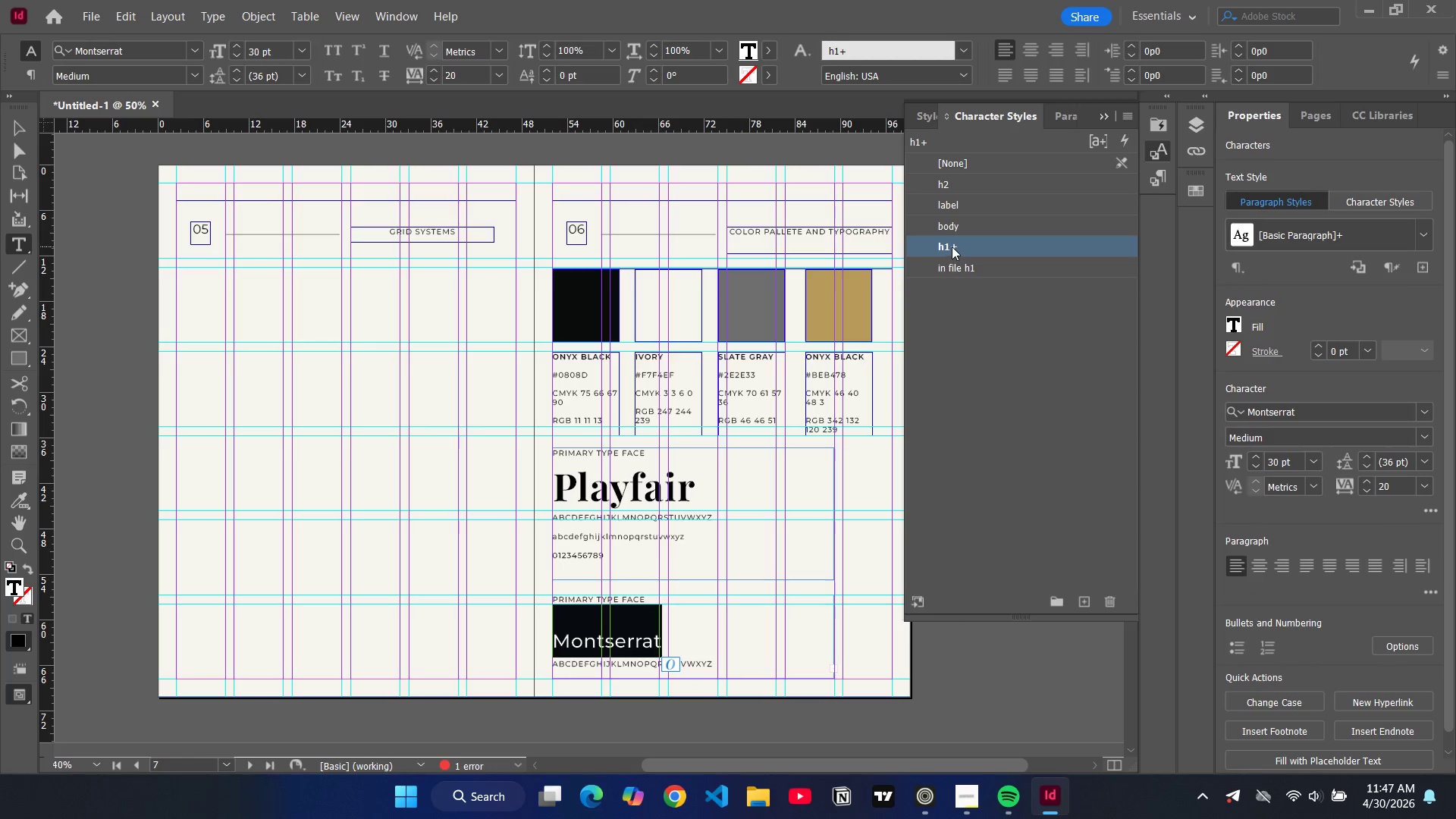 
left_click([949, 245])
 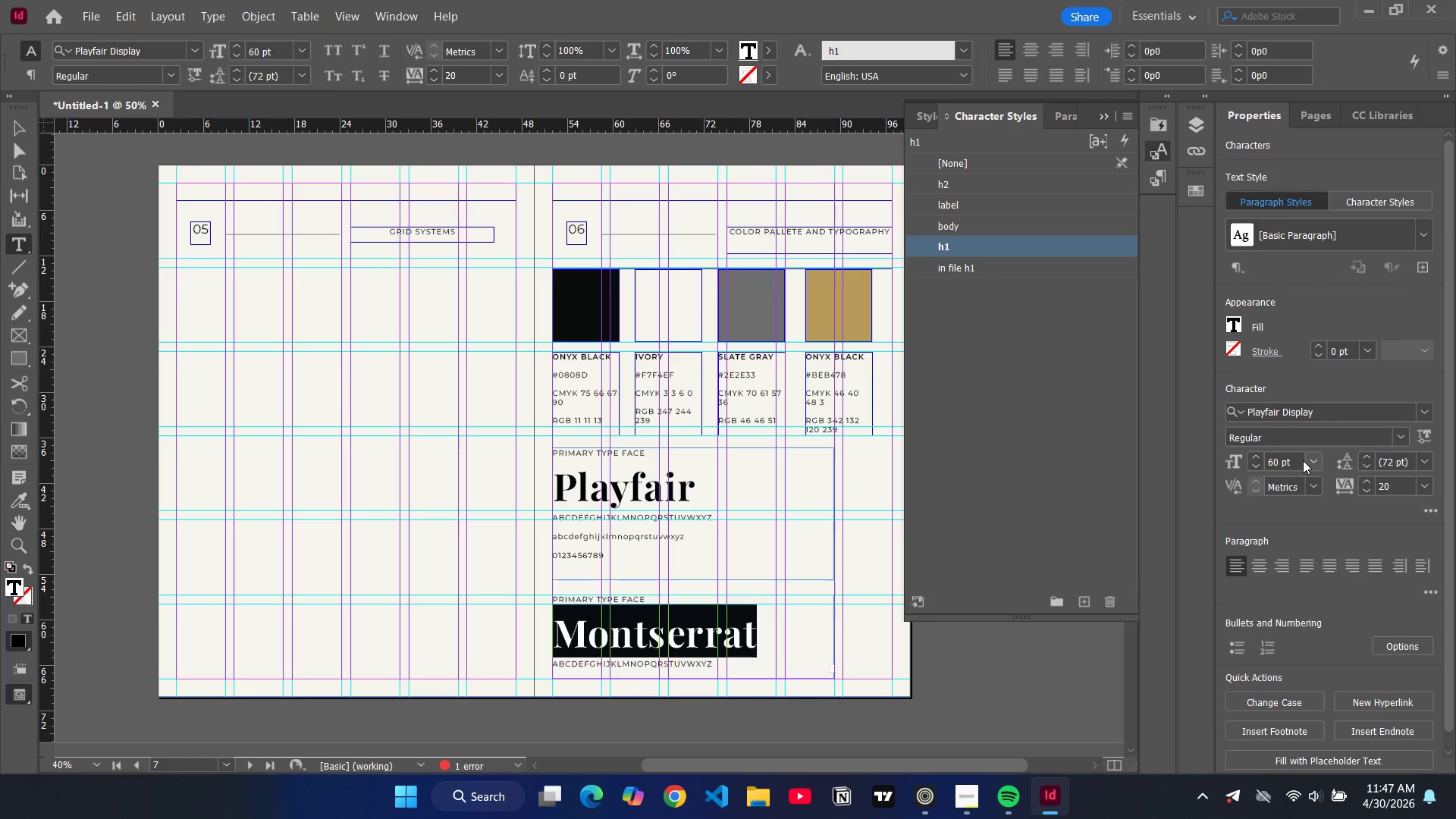 
wait(7.55)
 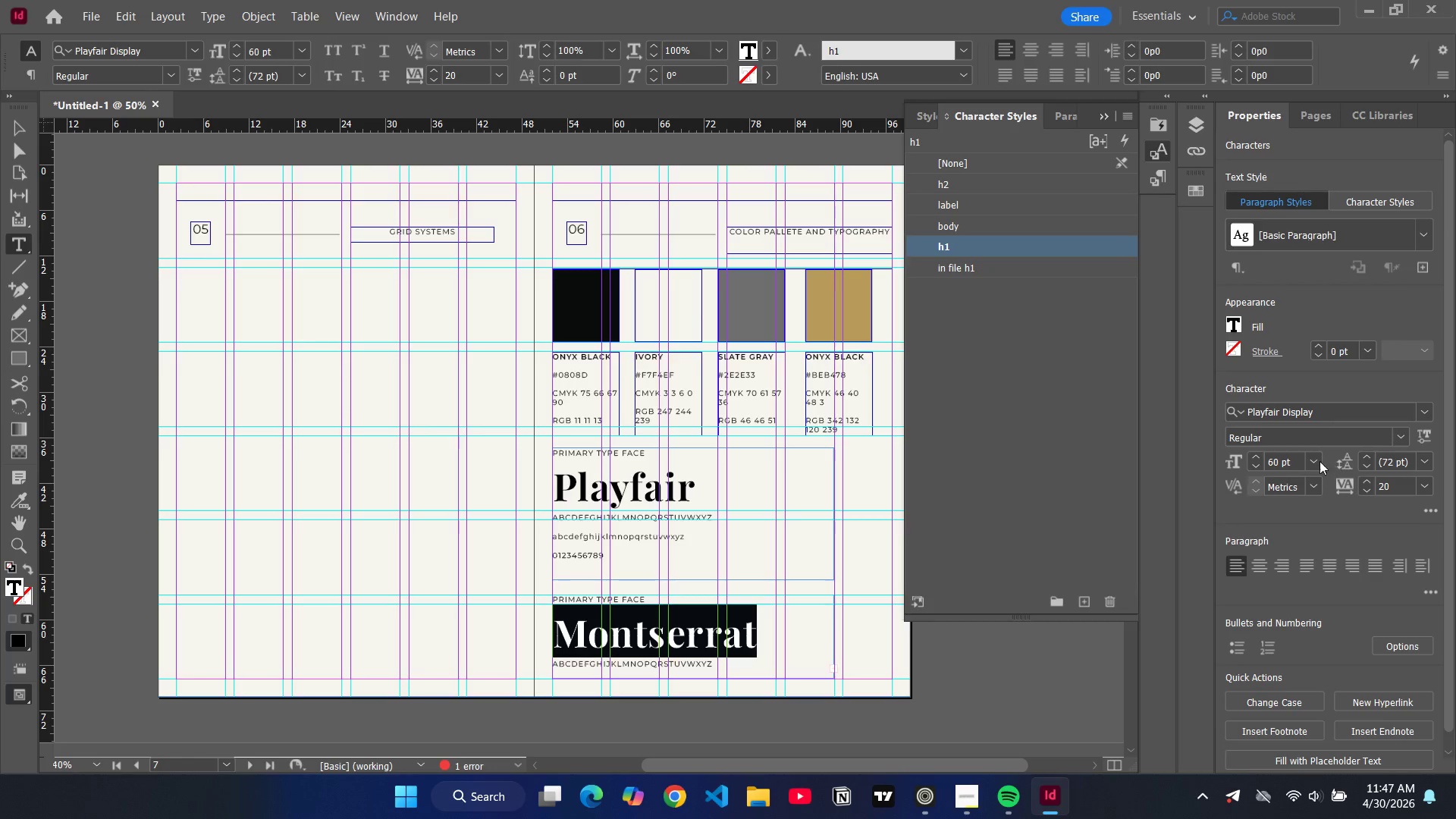 
left_click([1310, 362])
 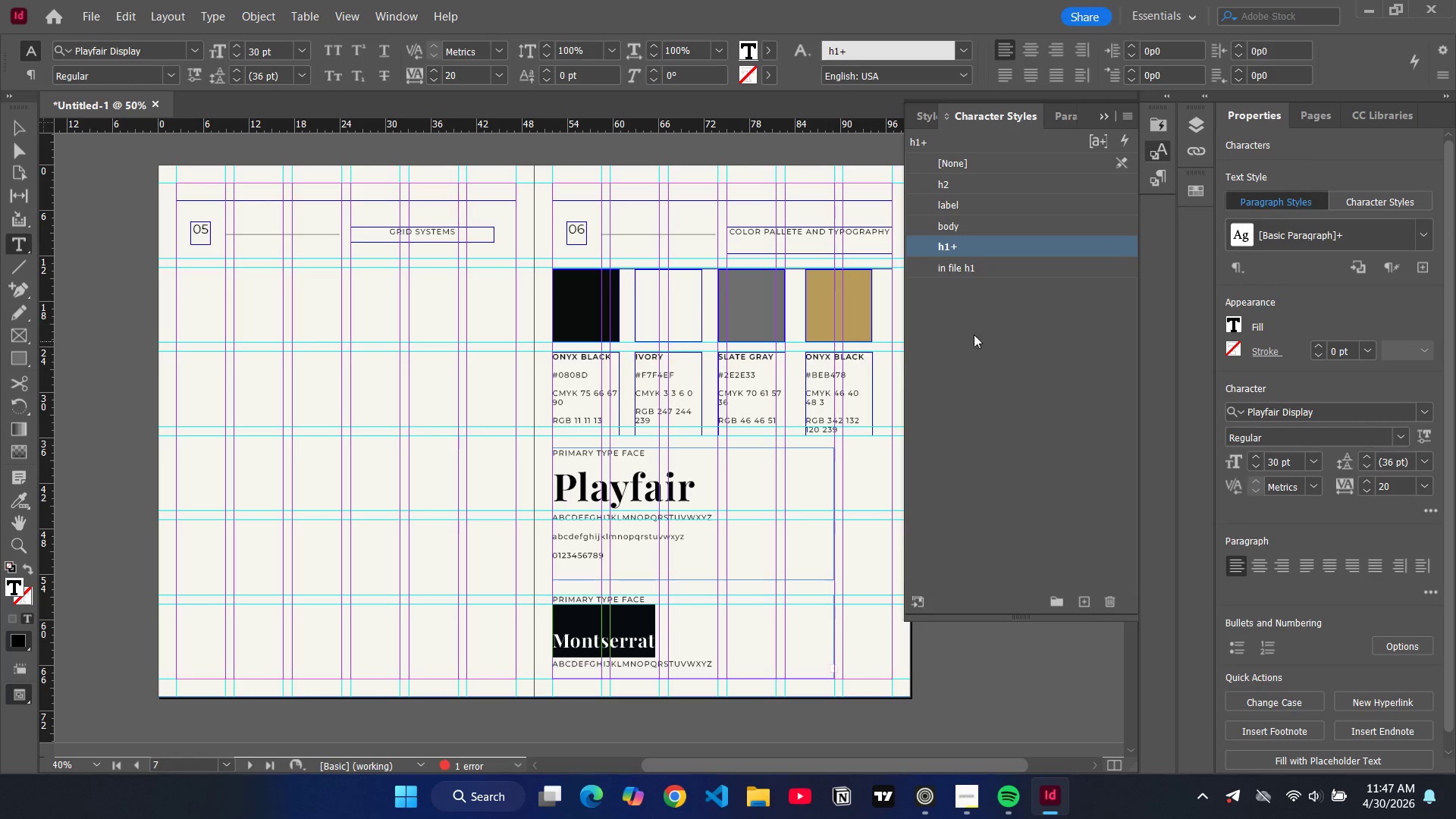 
left_click([946, 164])
 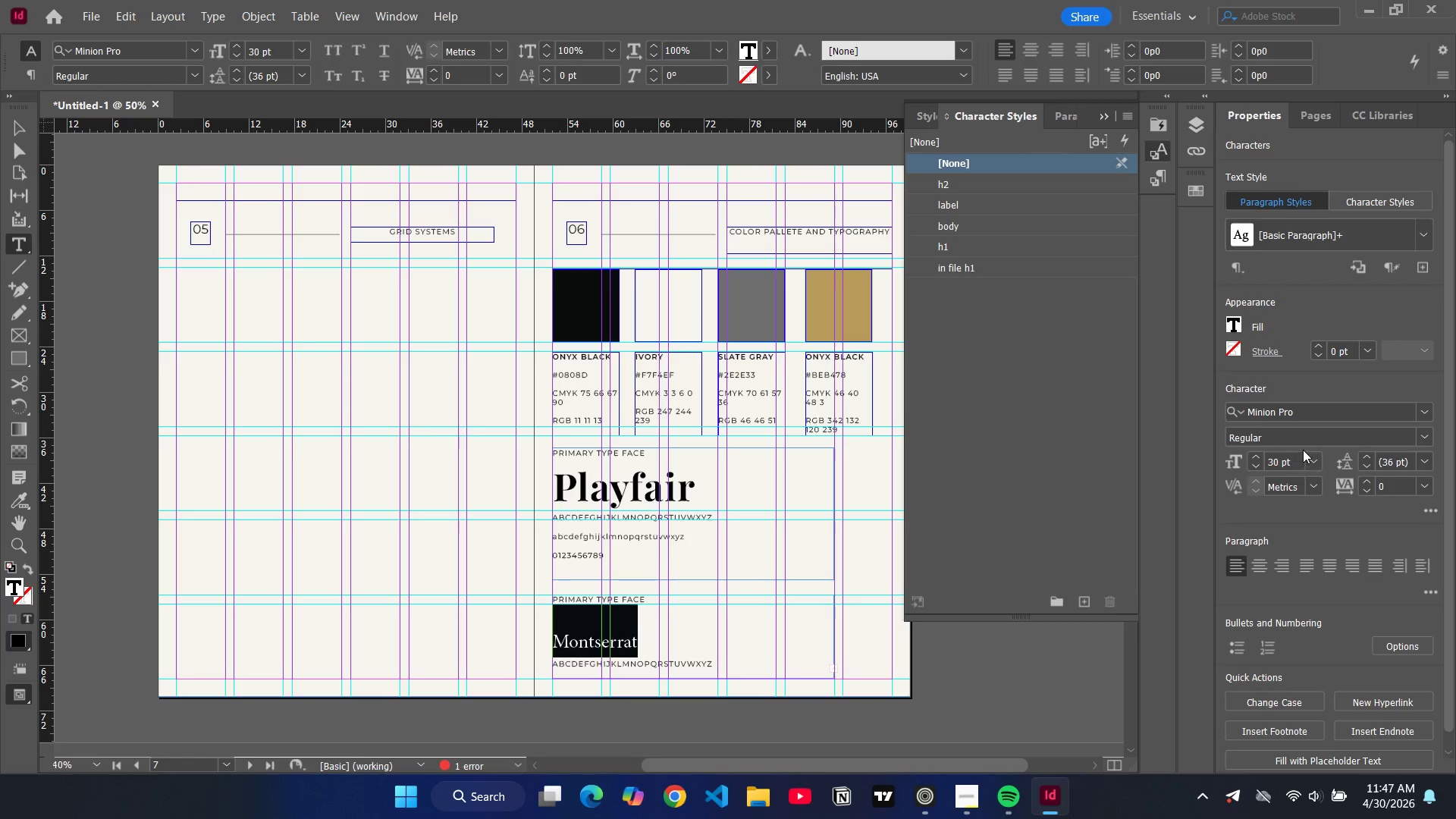 
left_click([1313, 461])
 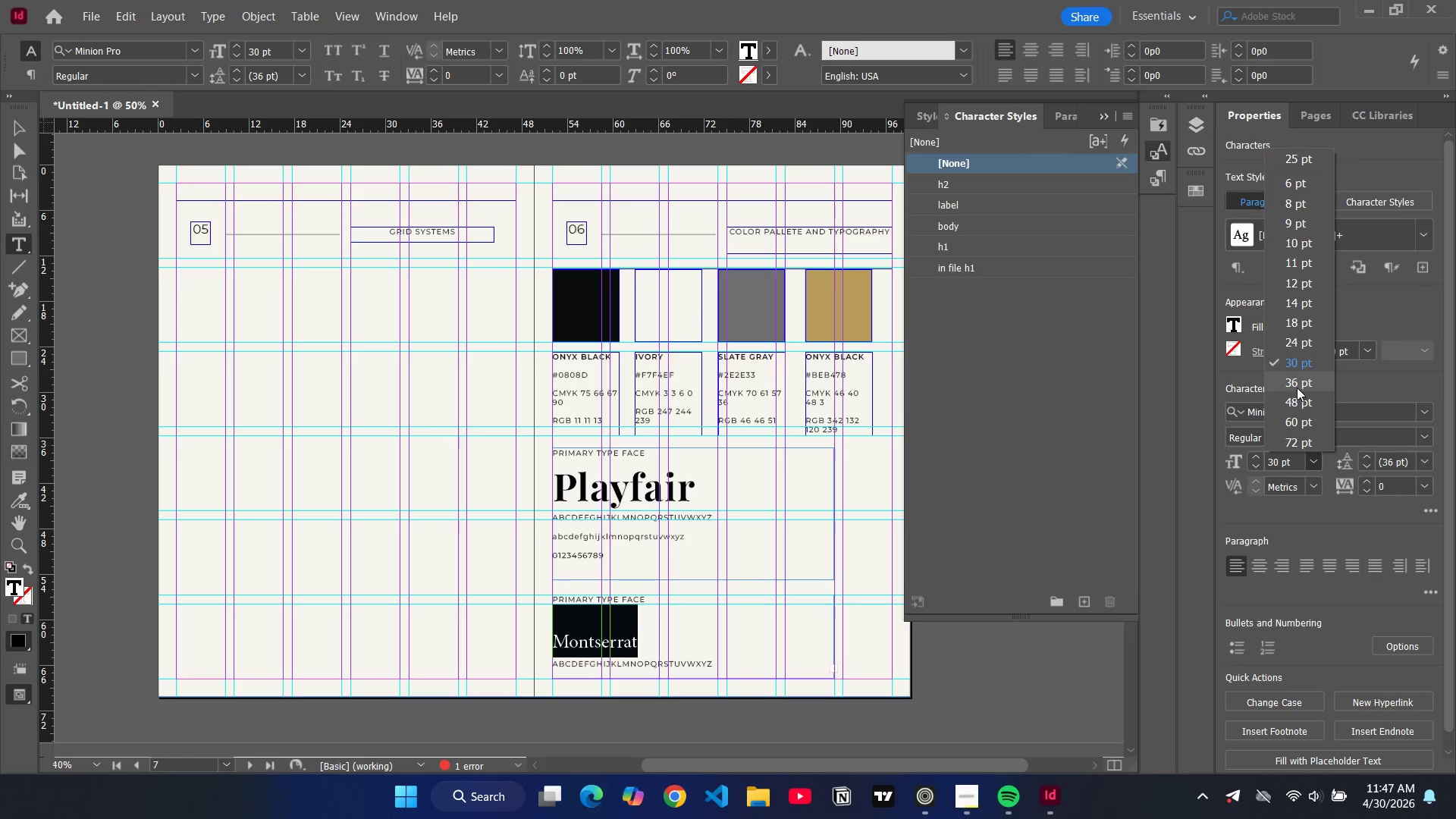 
left_click([1297, 388])
 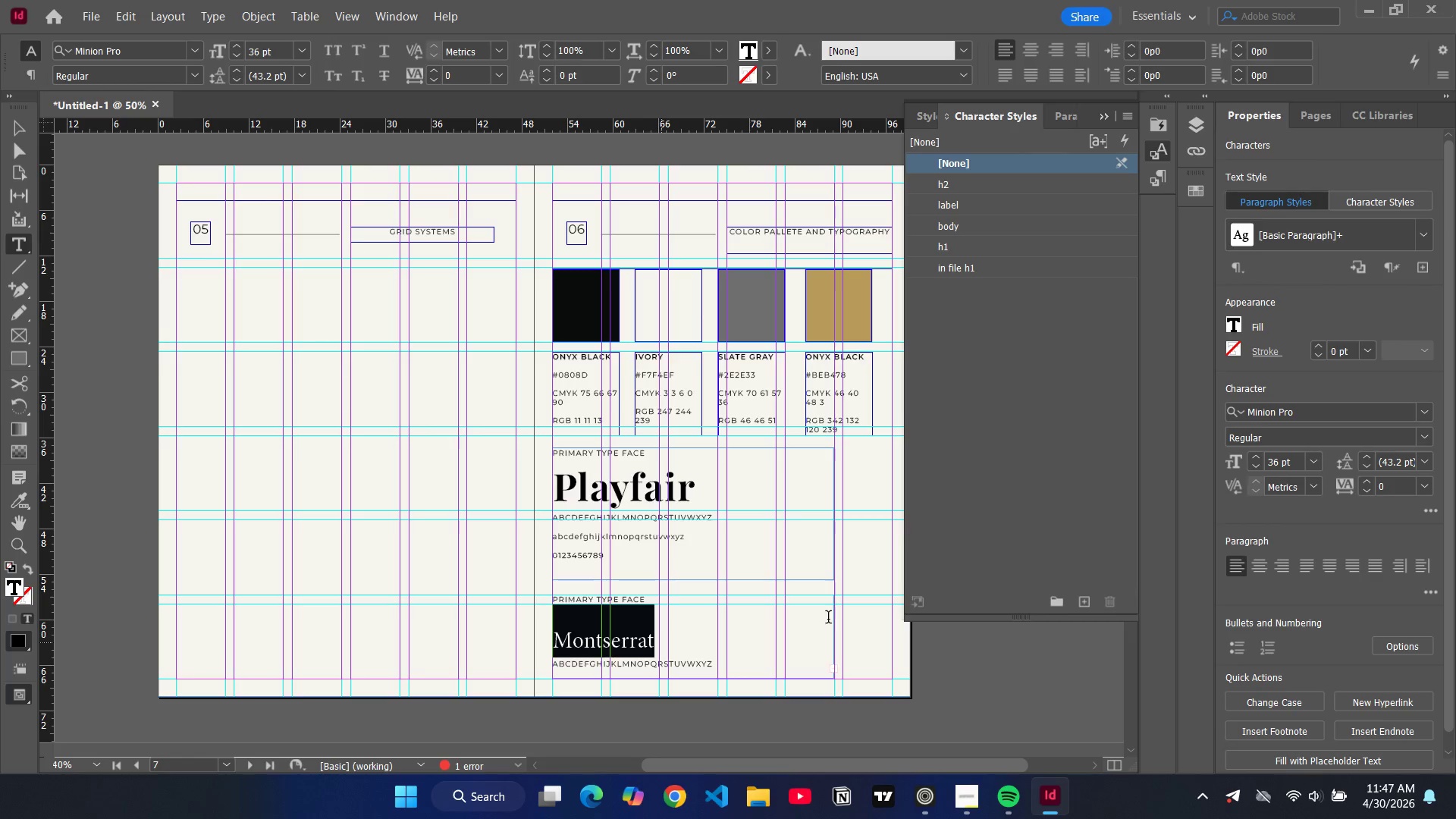 
left_click([1268, 416])
 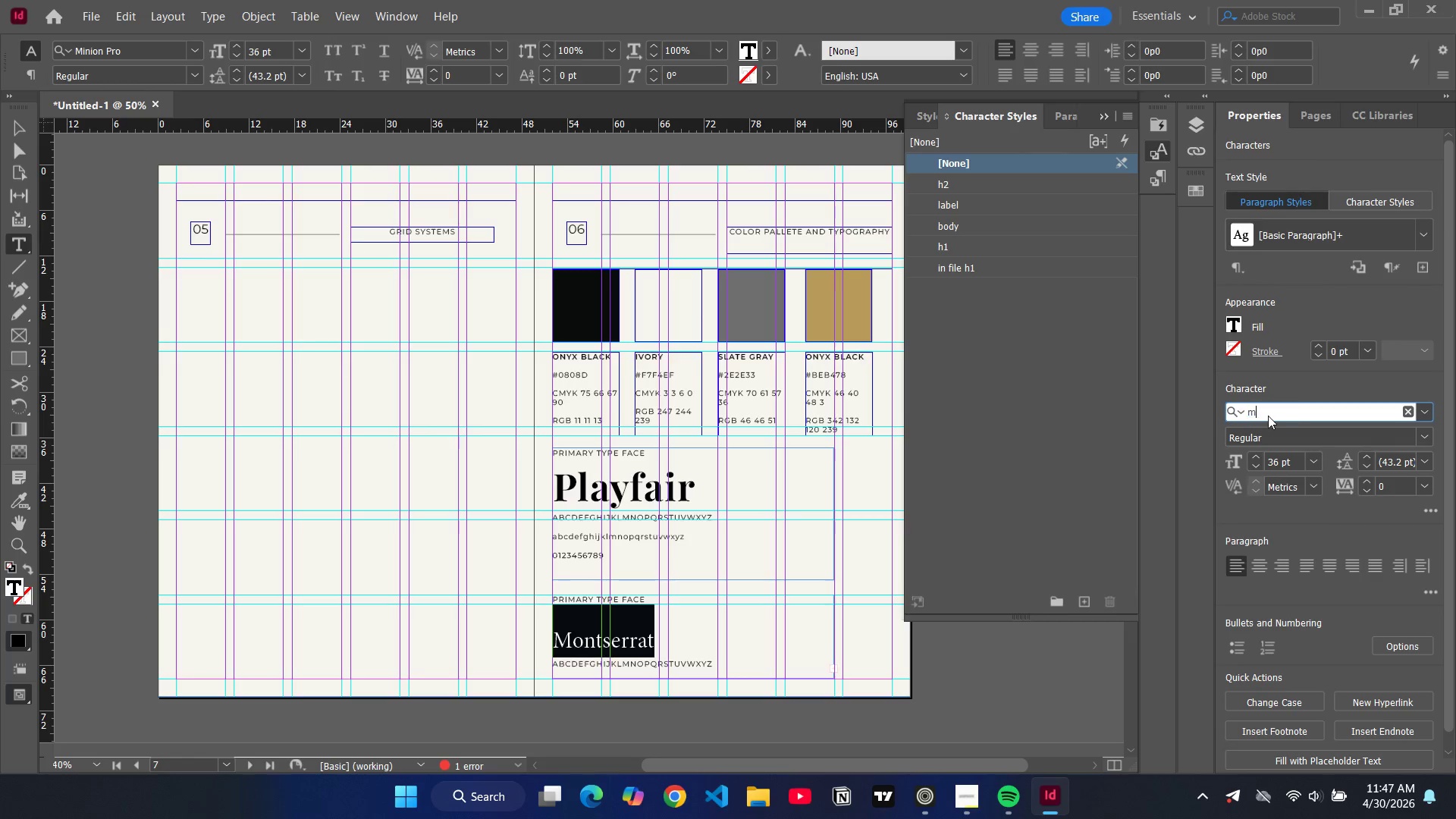 
type(mon)
 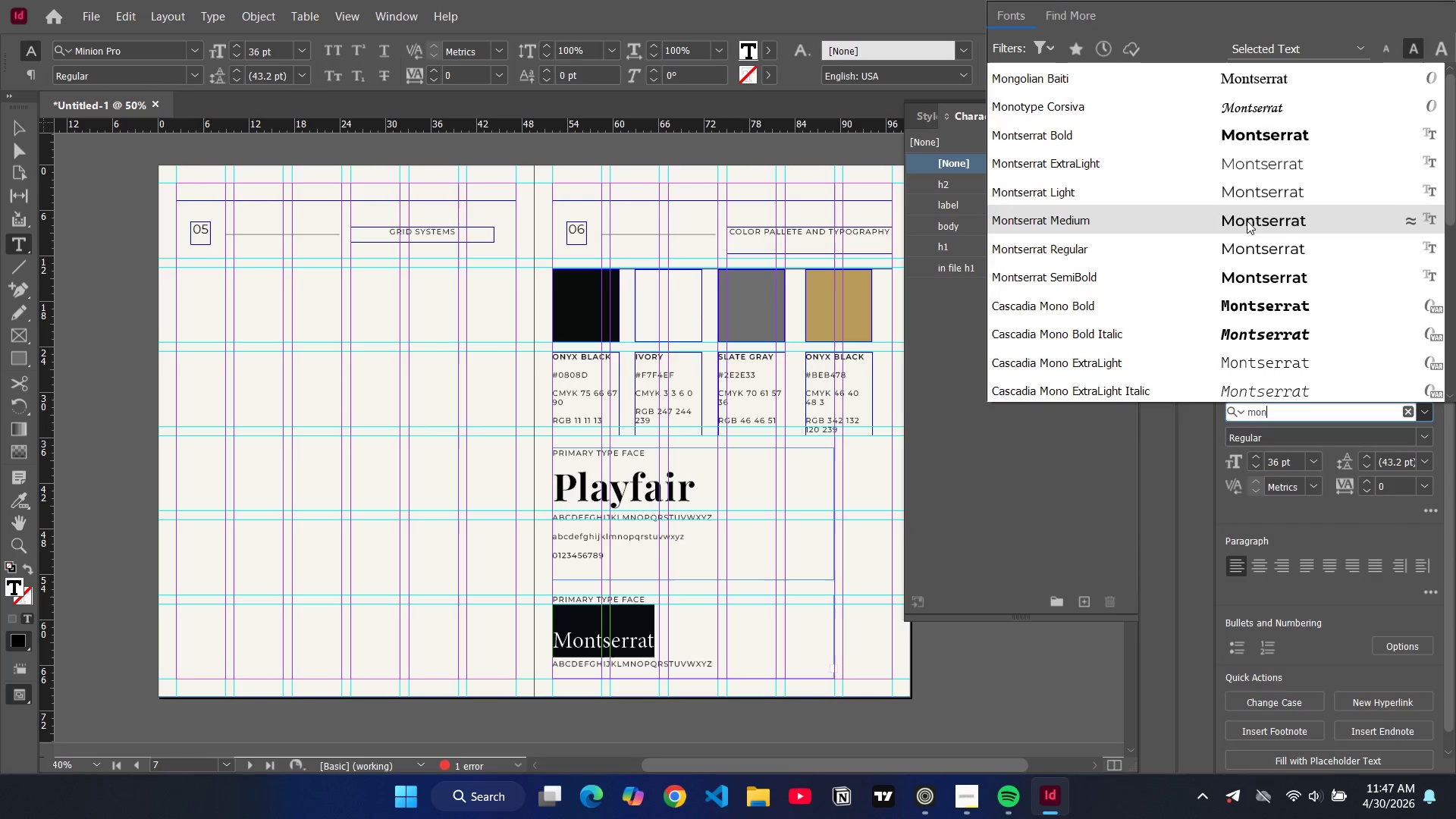 
left_click([1248, 227])
 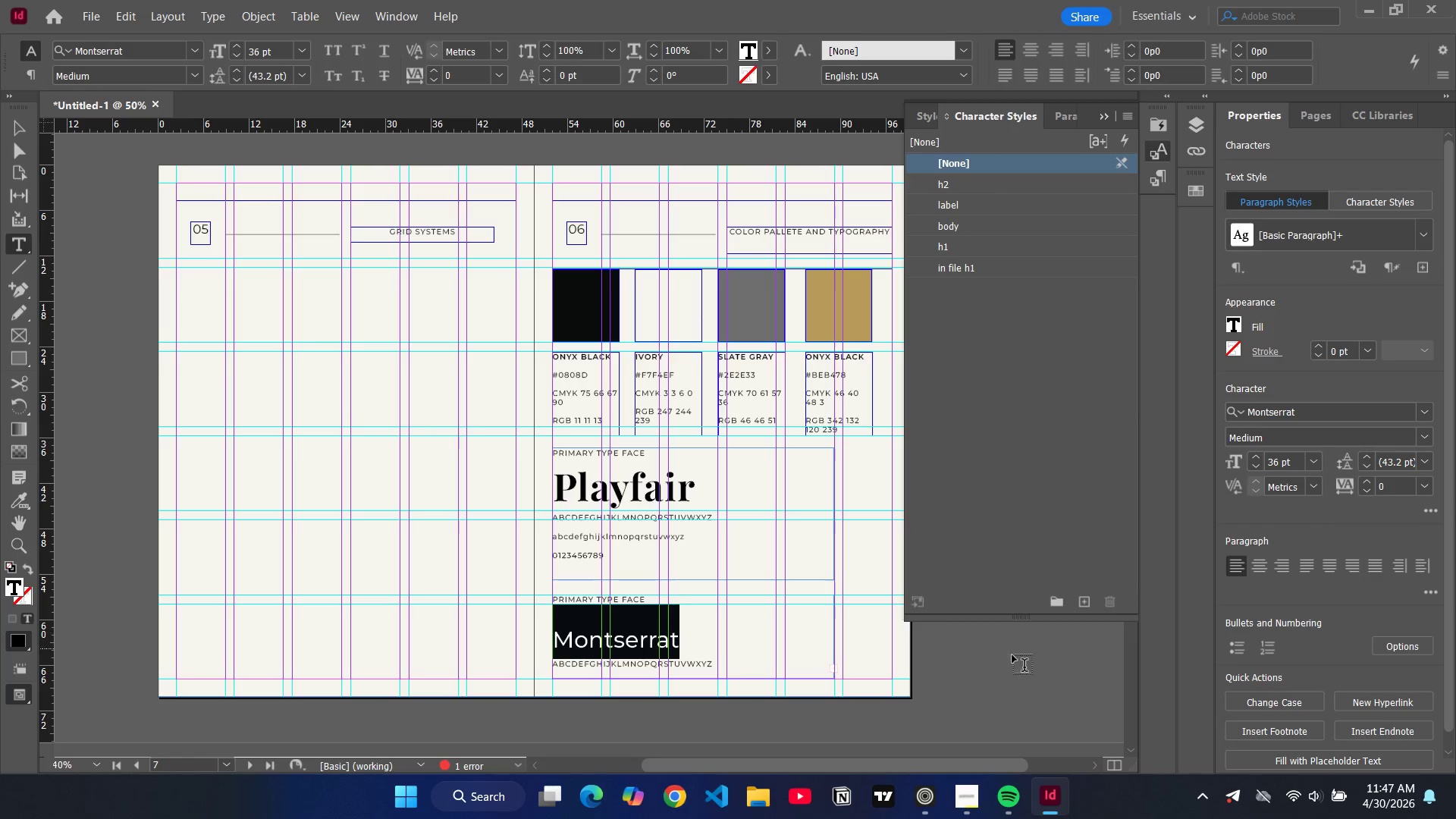 
left_click([1009, 662])
 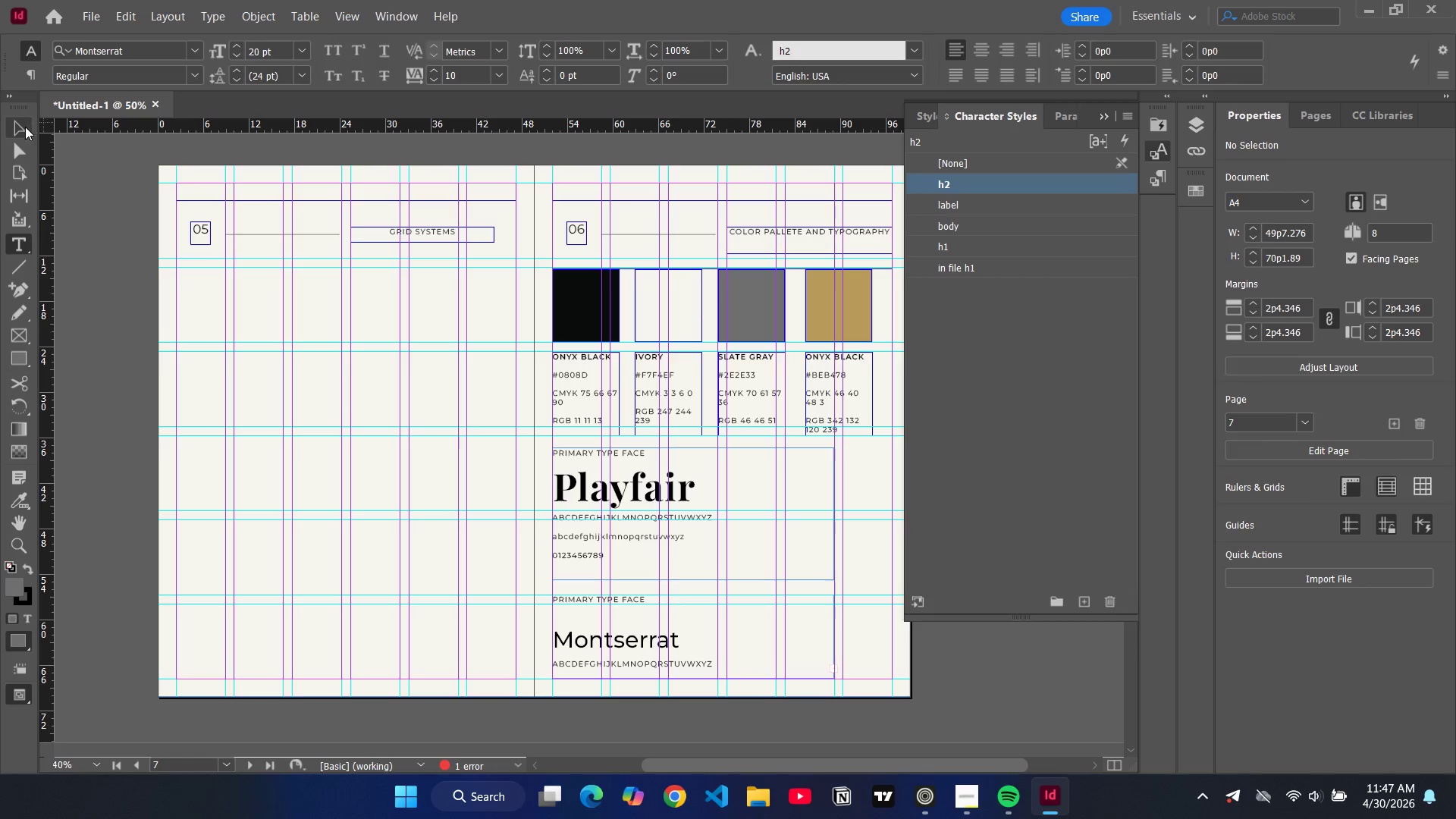 
key(W)
 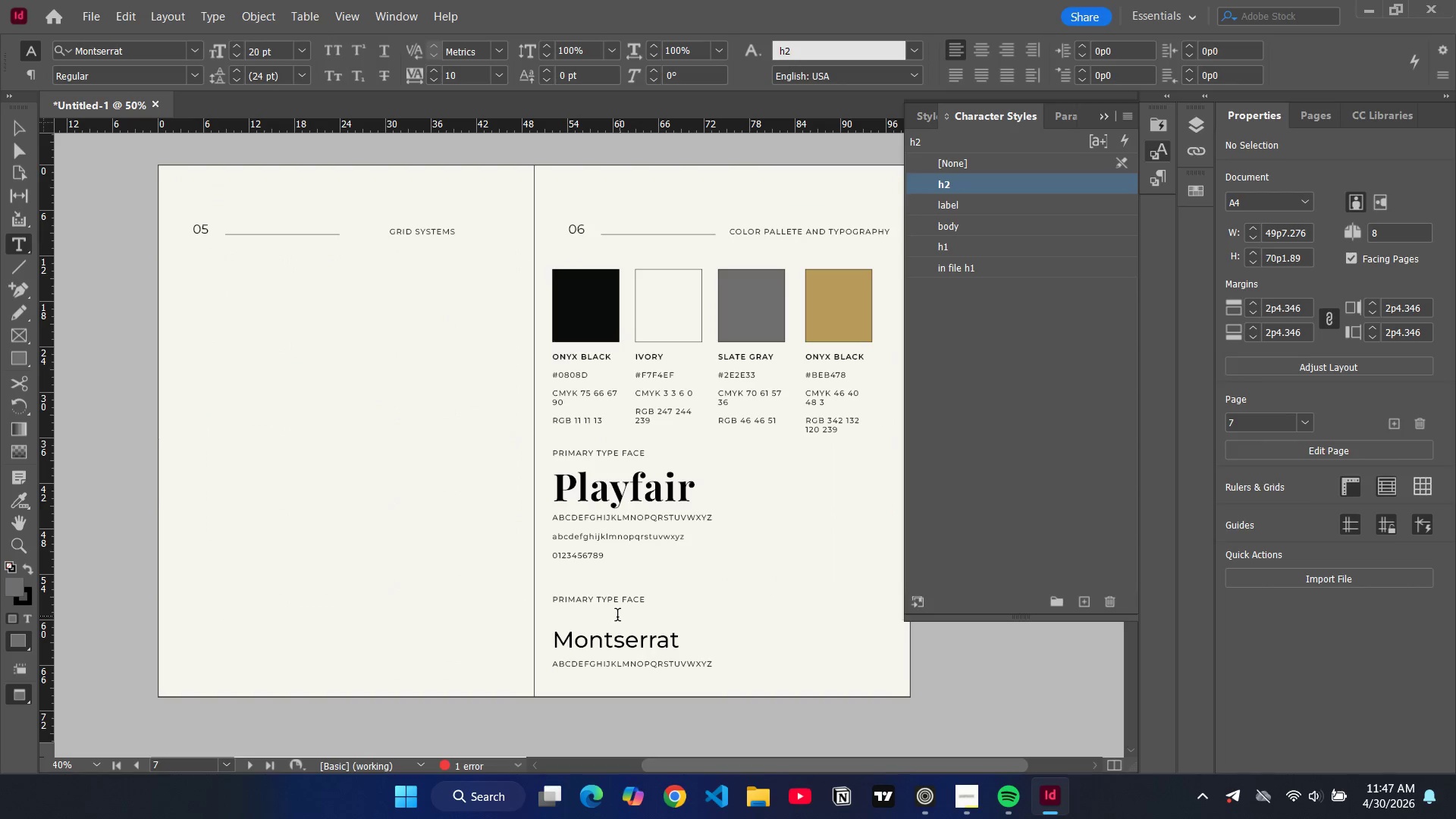 
double_click([560, 598])
 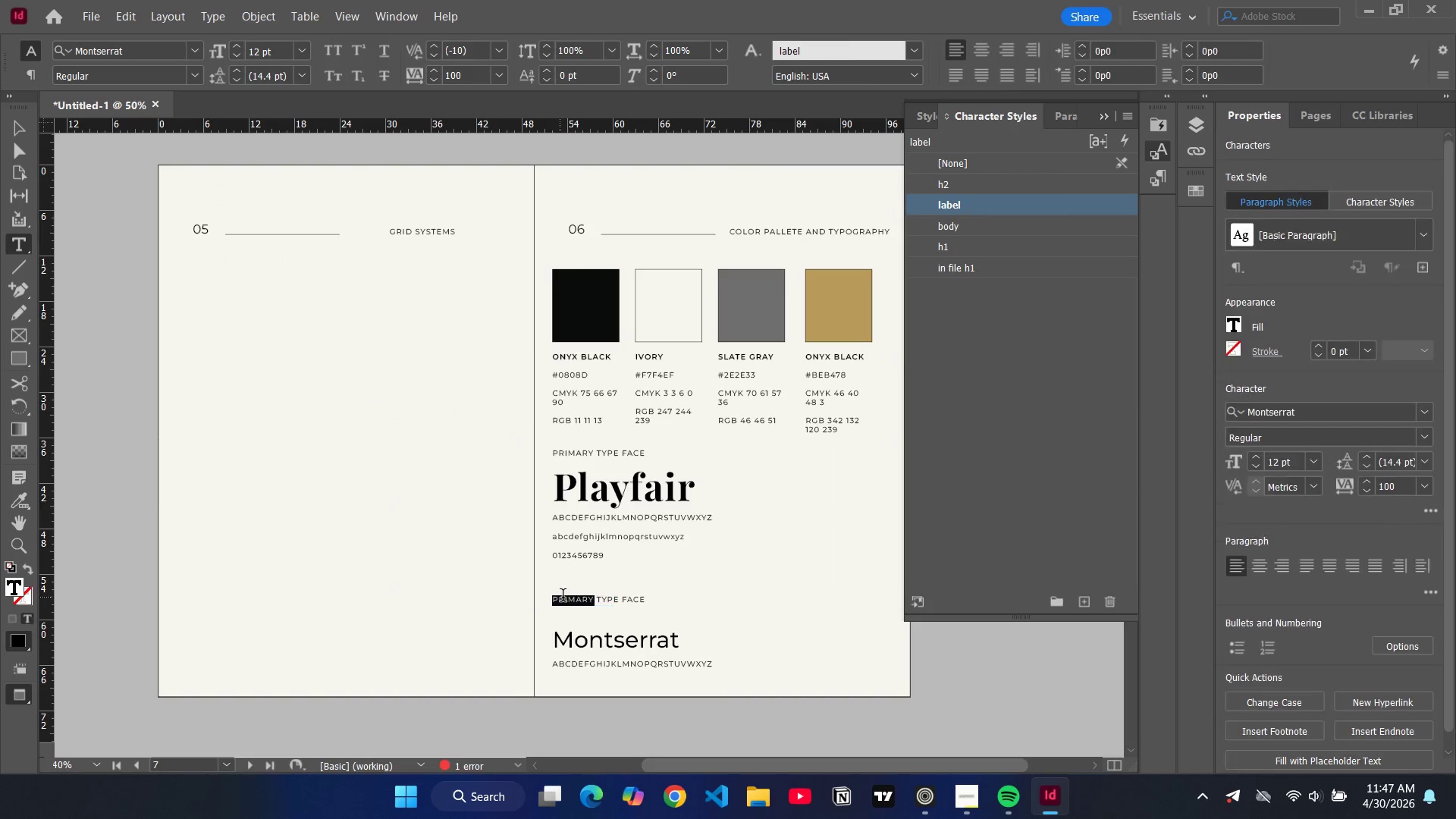 
type(seconda)
key(Backspace)
key(Backspace)
key(Backspace)
key(Backspace)
key(Backspace)
key(Backspace)
key(Backspace)
type(SEN)
key(Backspace)
type(CONDARY)
 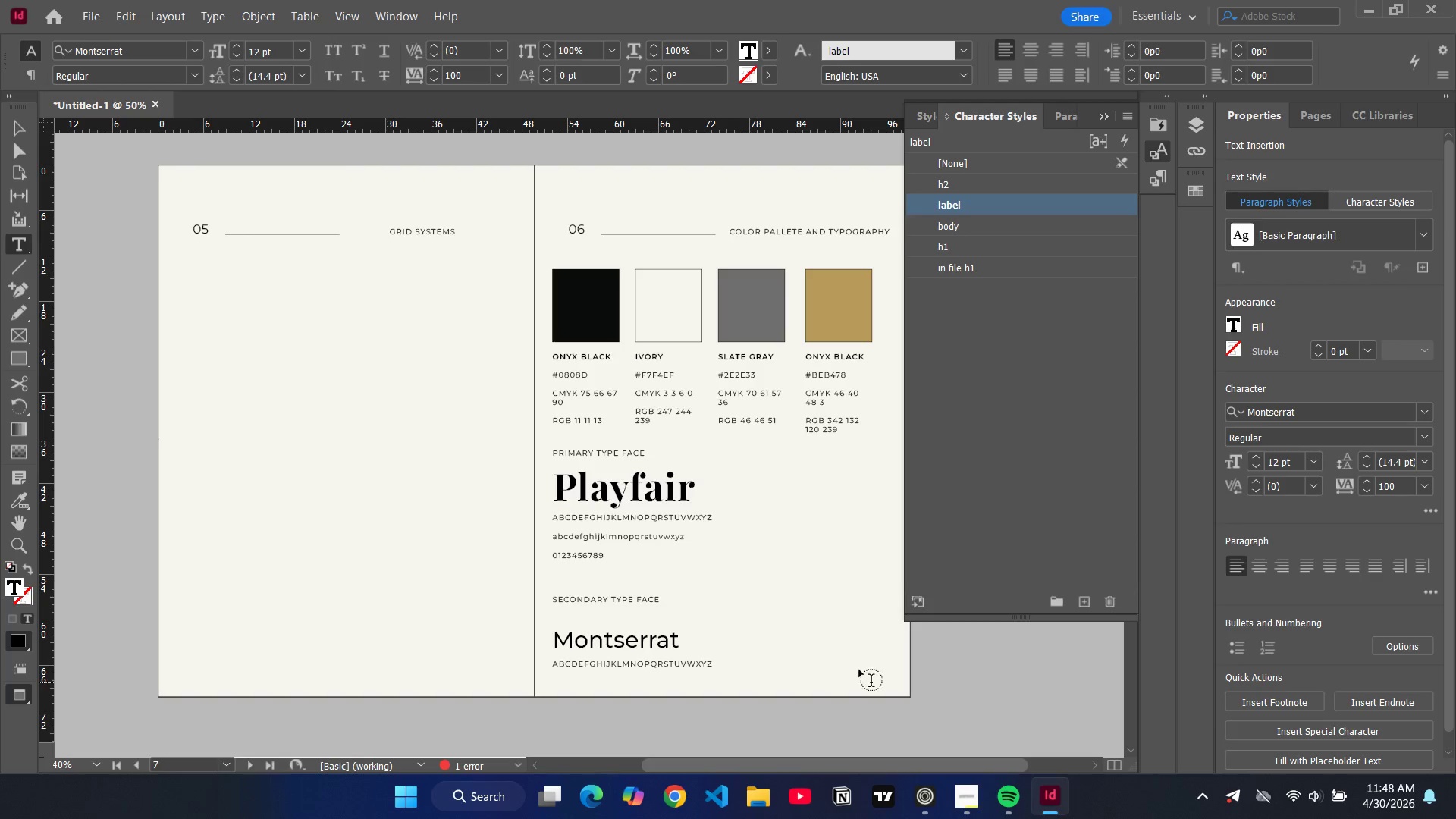 
left_click_drag(start_coordinate=[720, 664], to_coordinate=[554, 666])
 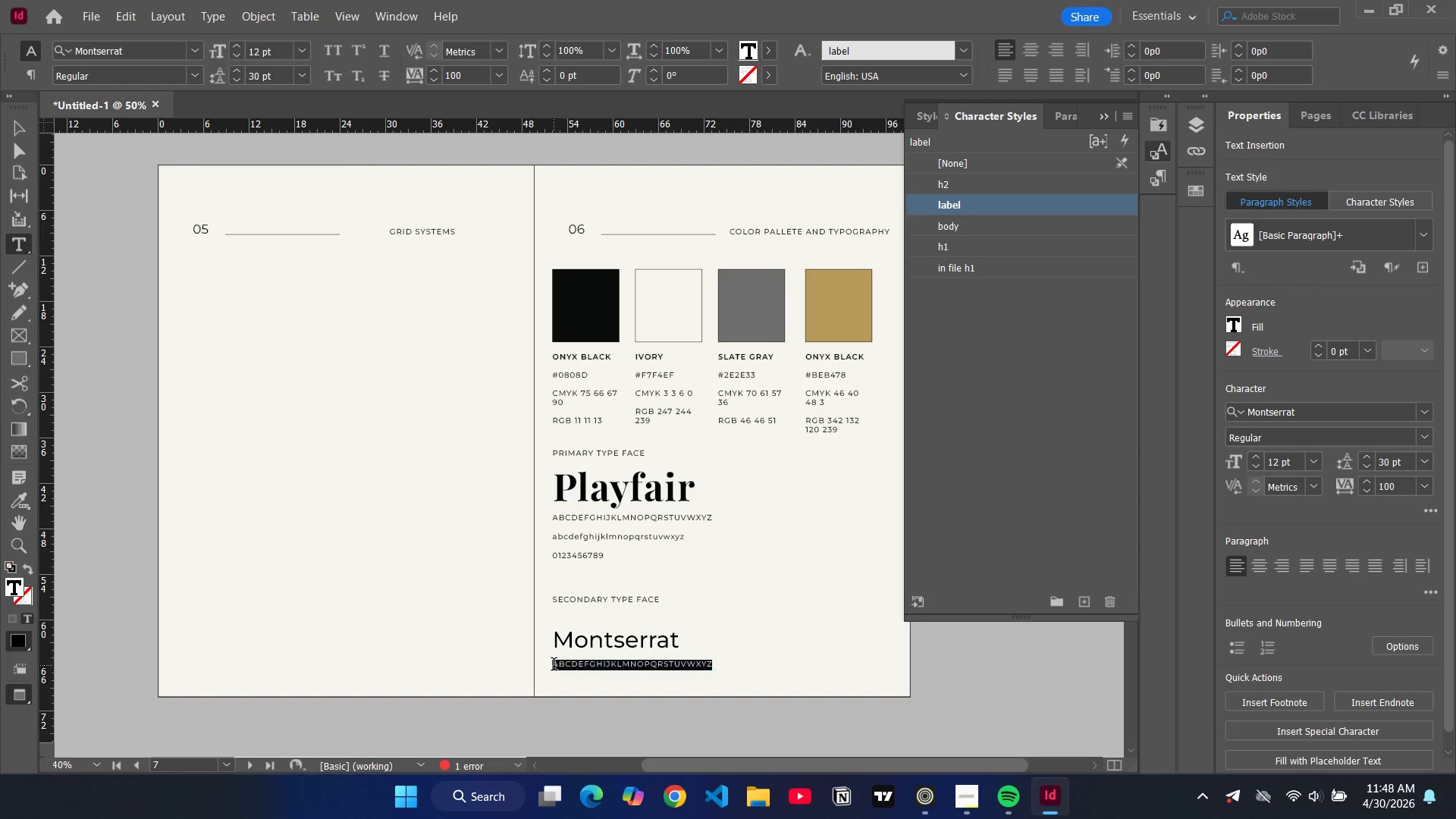 
key(Backspace)
 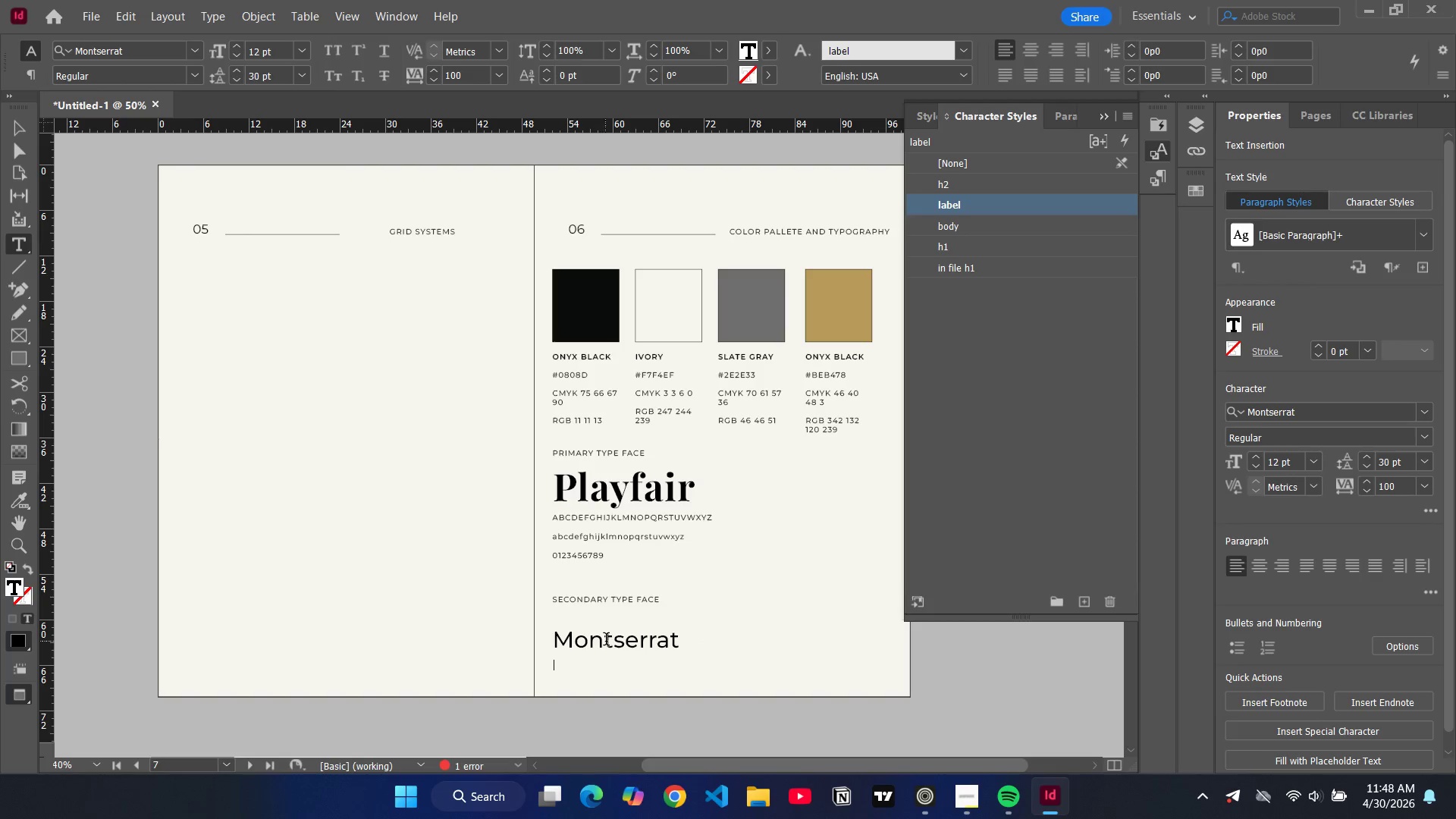 
left_click([587, 626])
 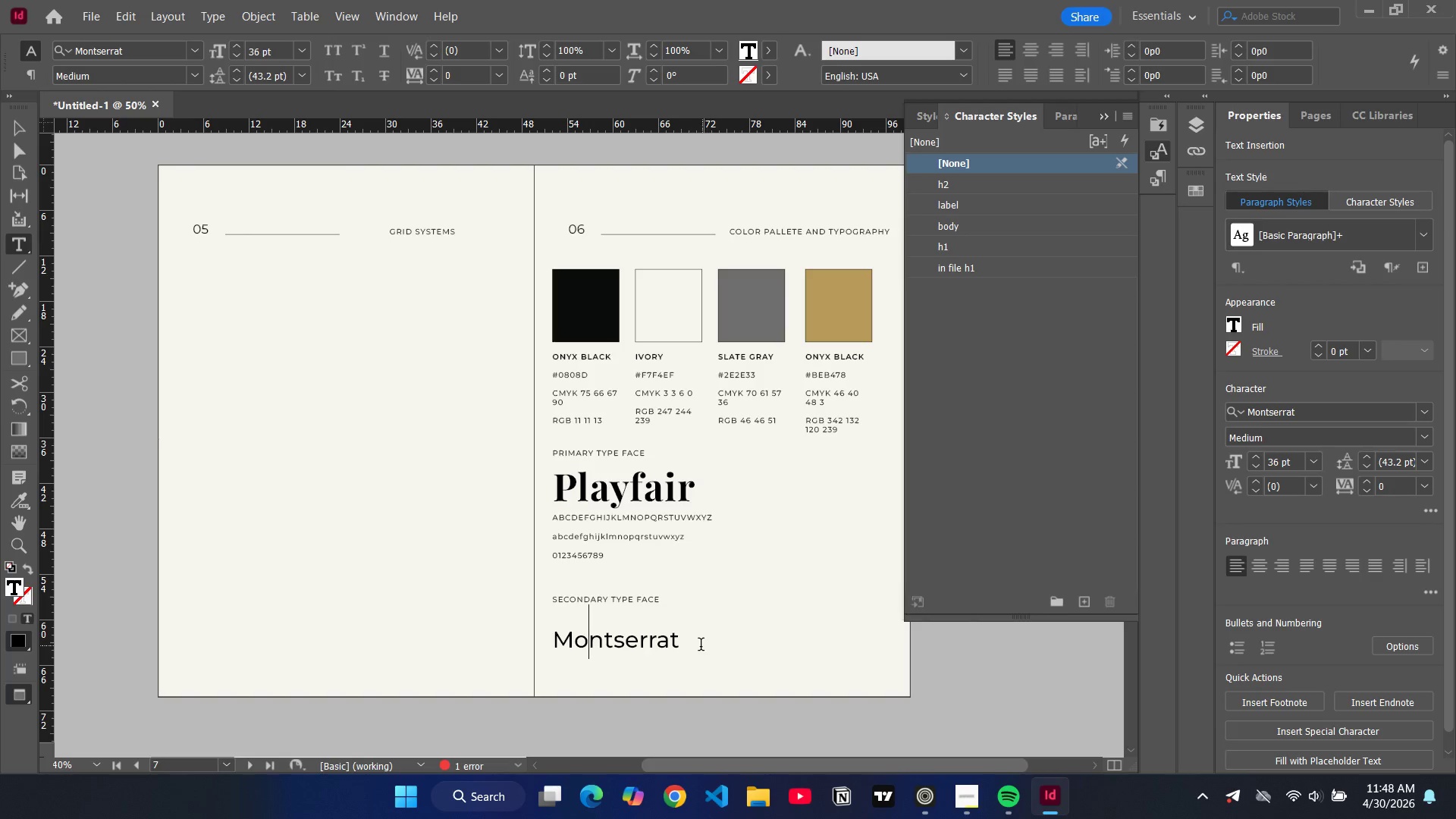 
left_click_drag(start_coordinate=[701, 646], to_coordinate=[551, 600])
 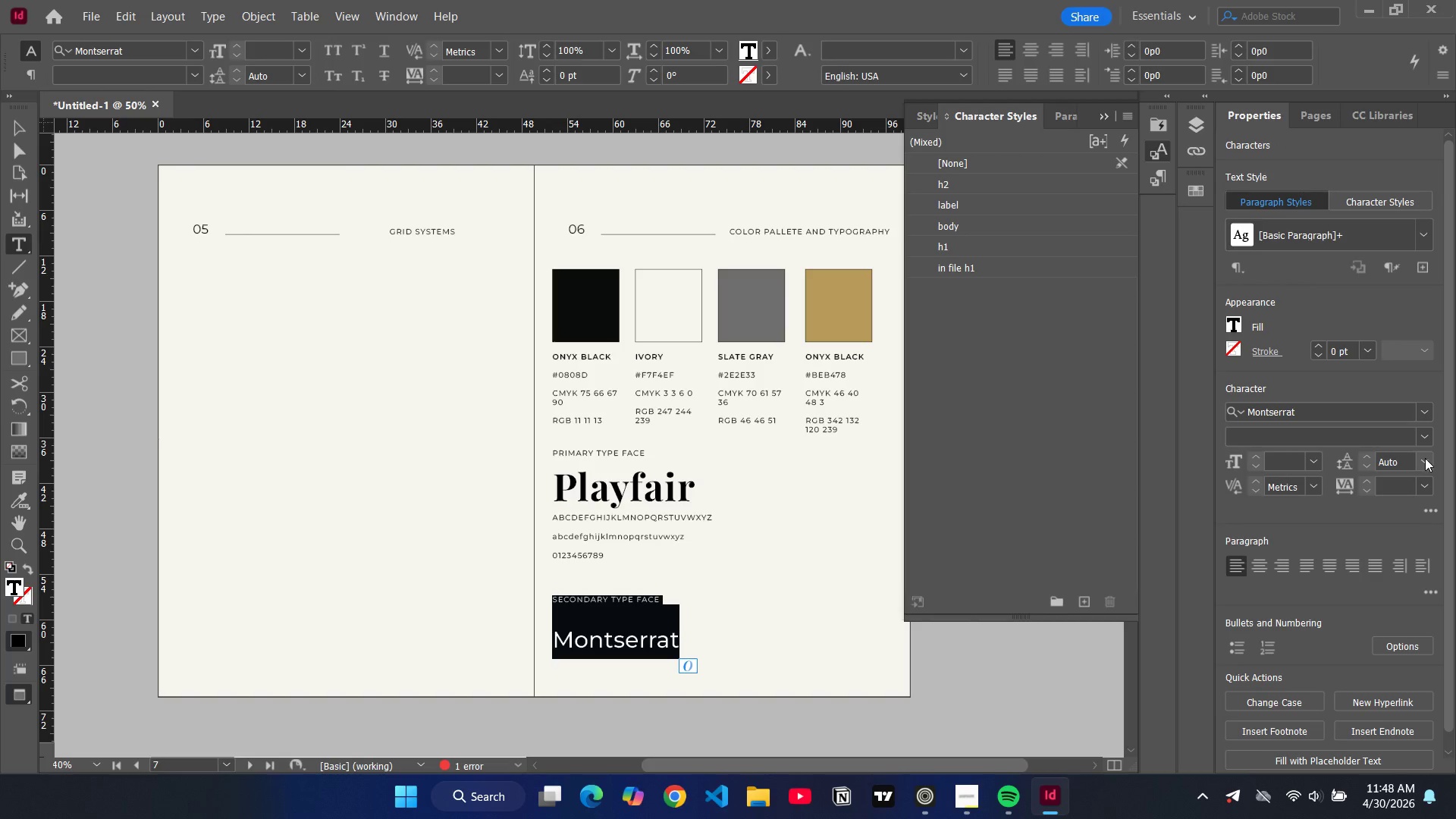 
left_click([1425, 460])
 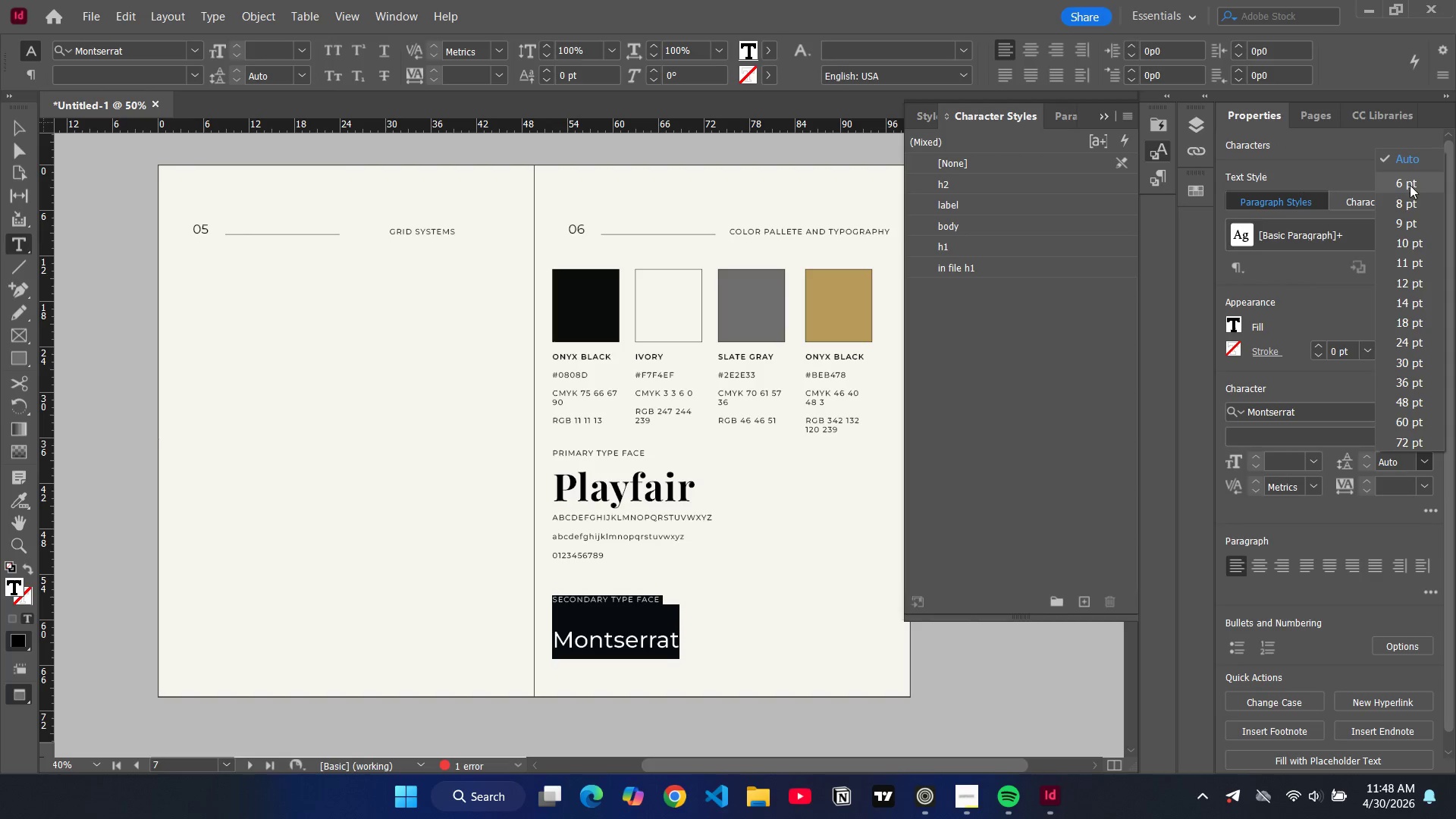 
left_click([1405, 180])
 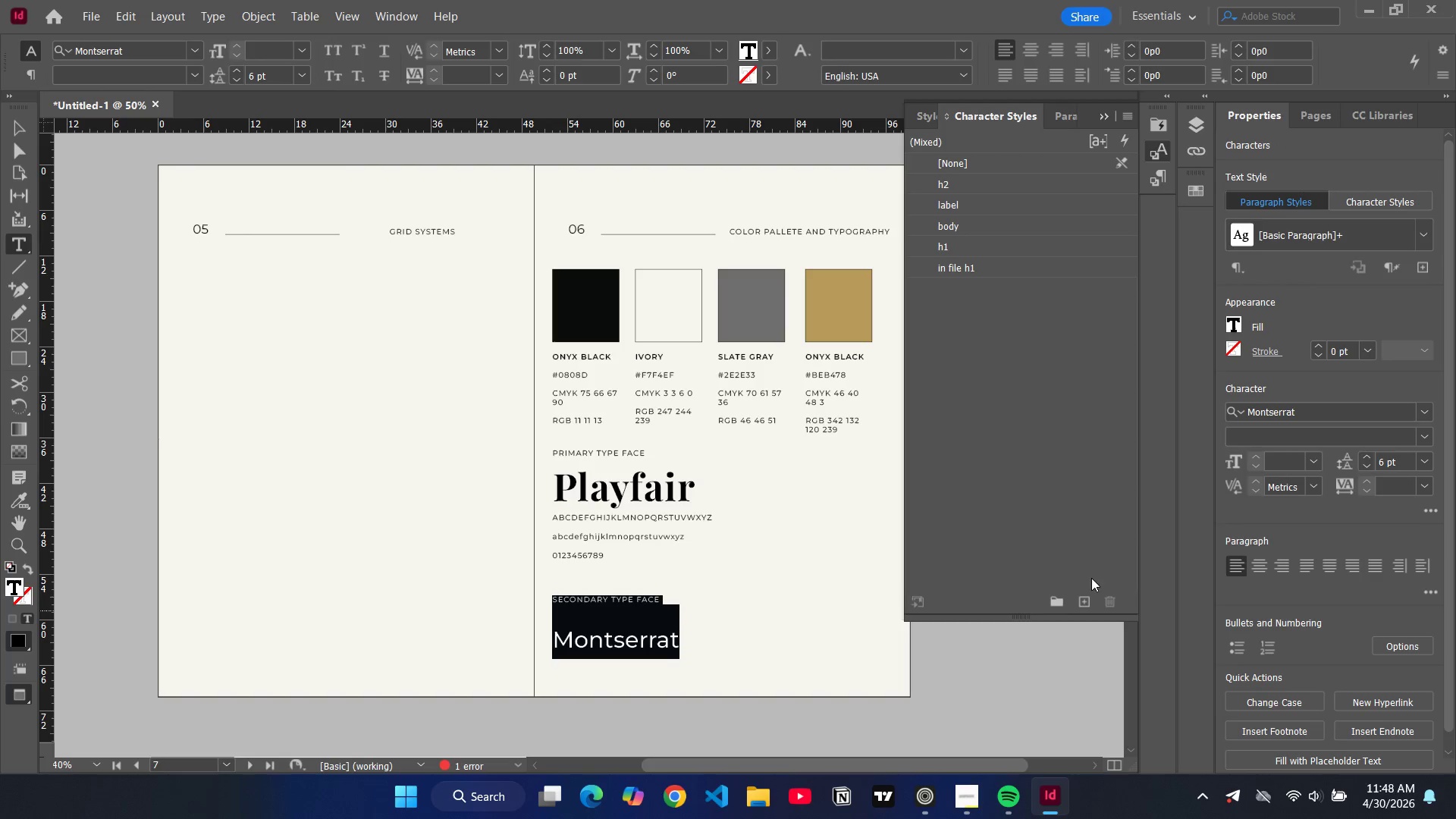 
left_click([1428, 465])
 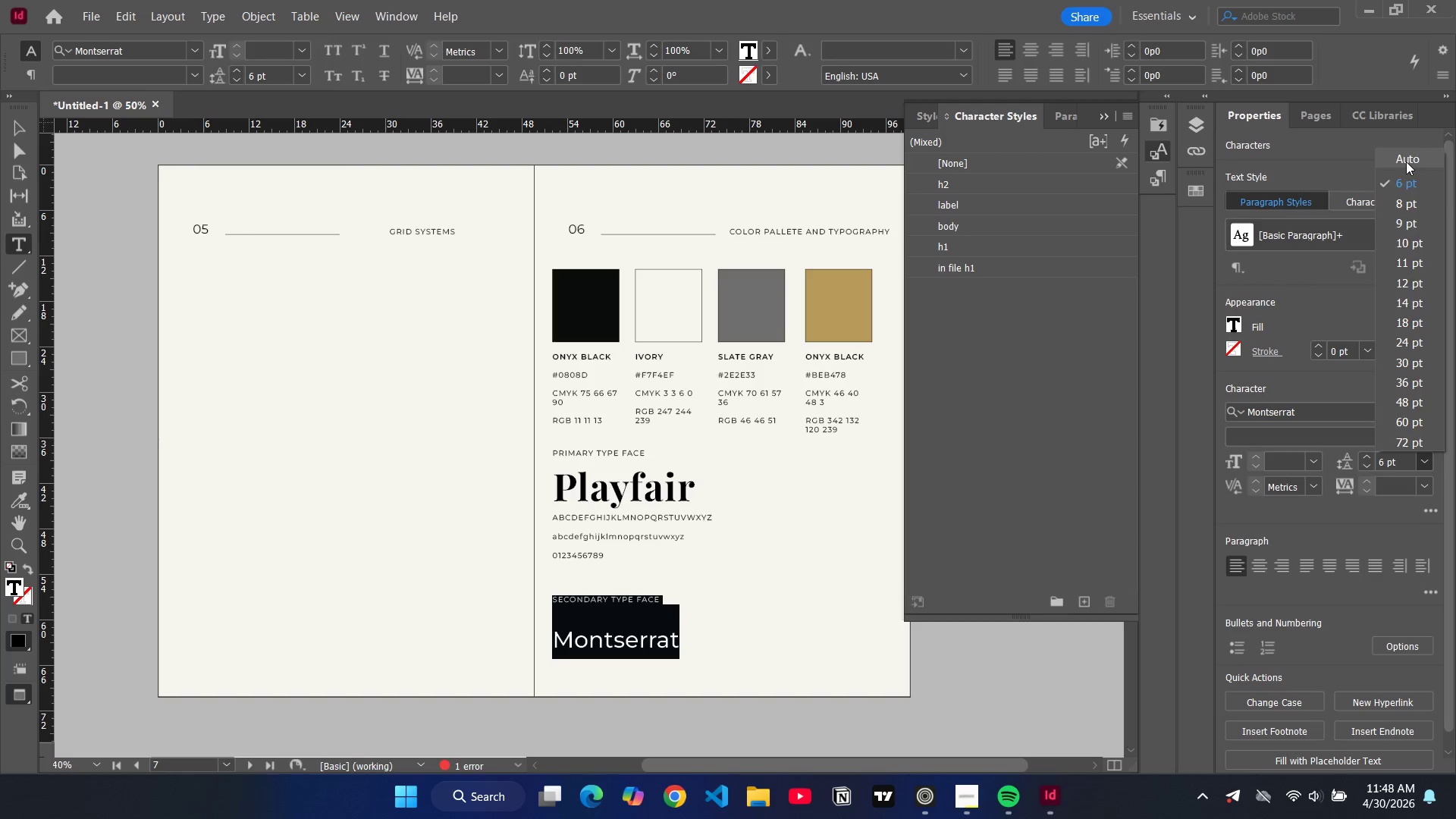 
left_click([1406, 162])
 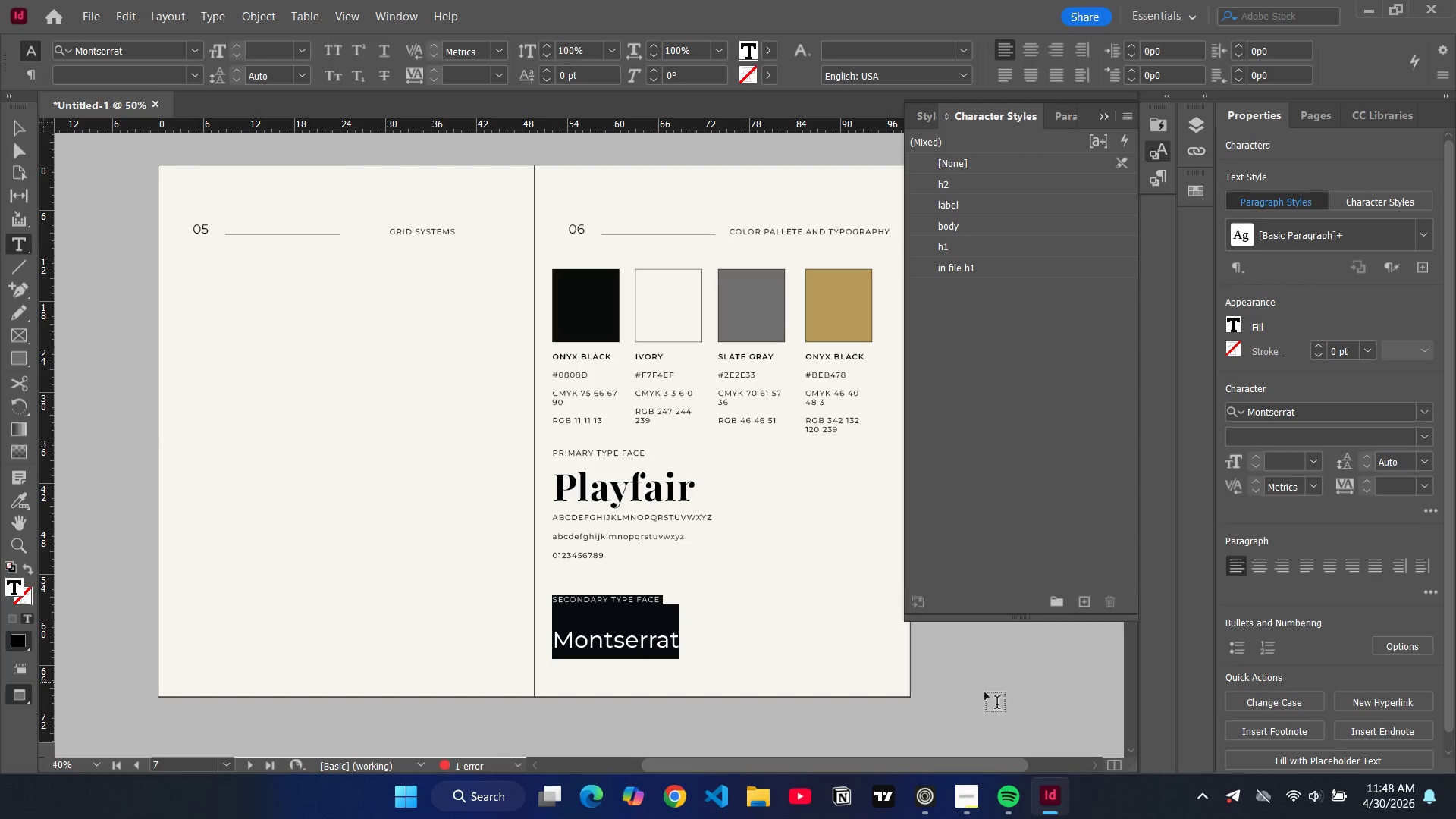 
left_click([985, 693])
 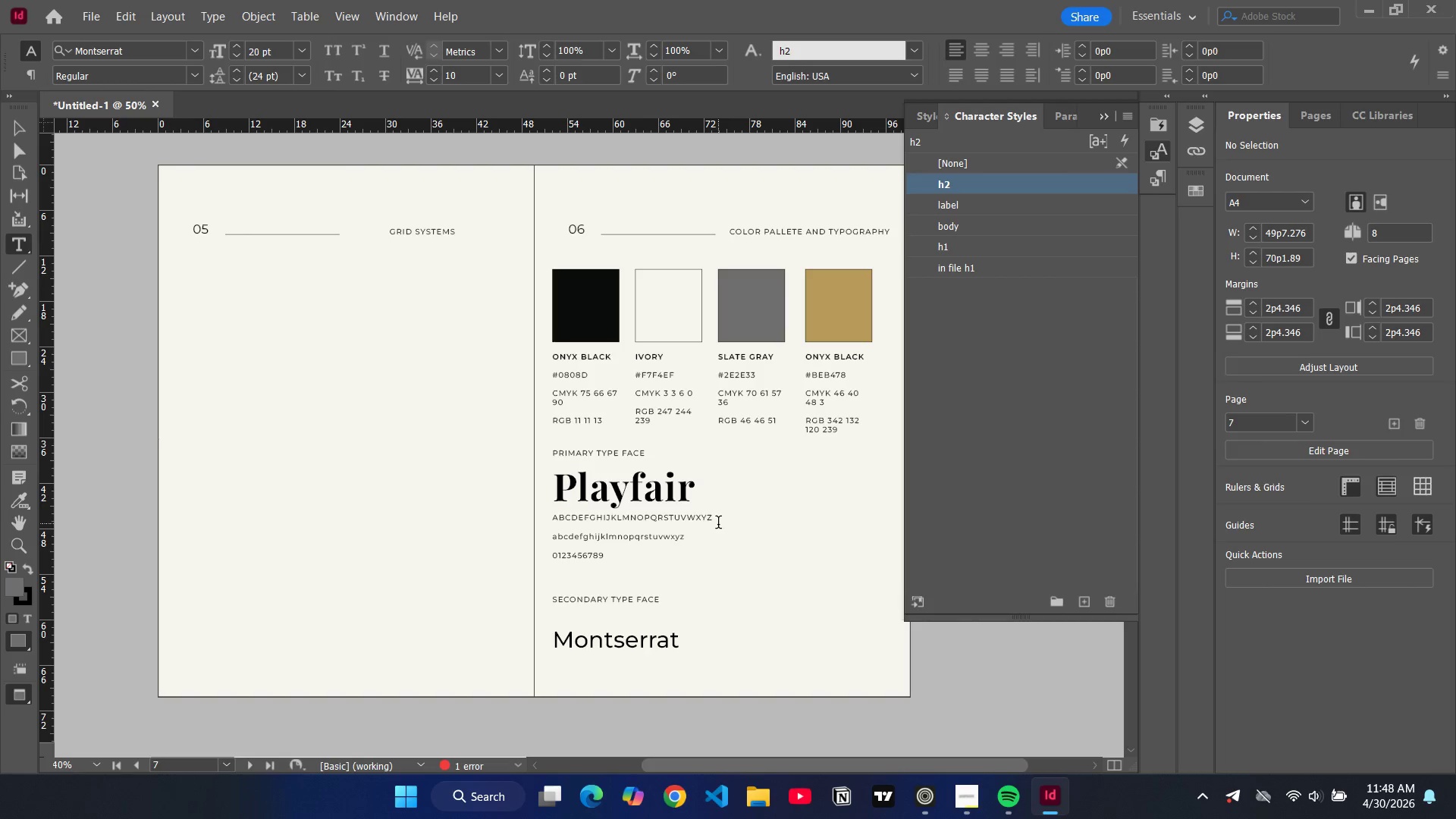 
left_click([714, 517])
 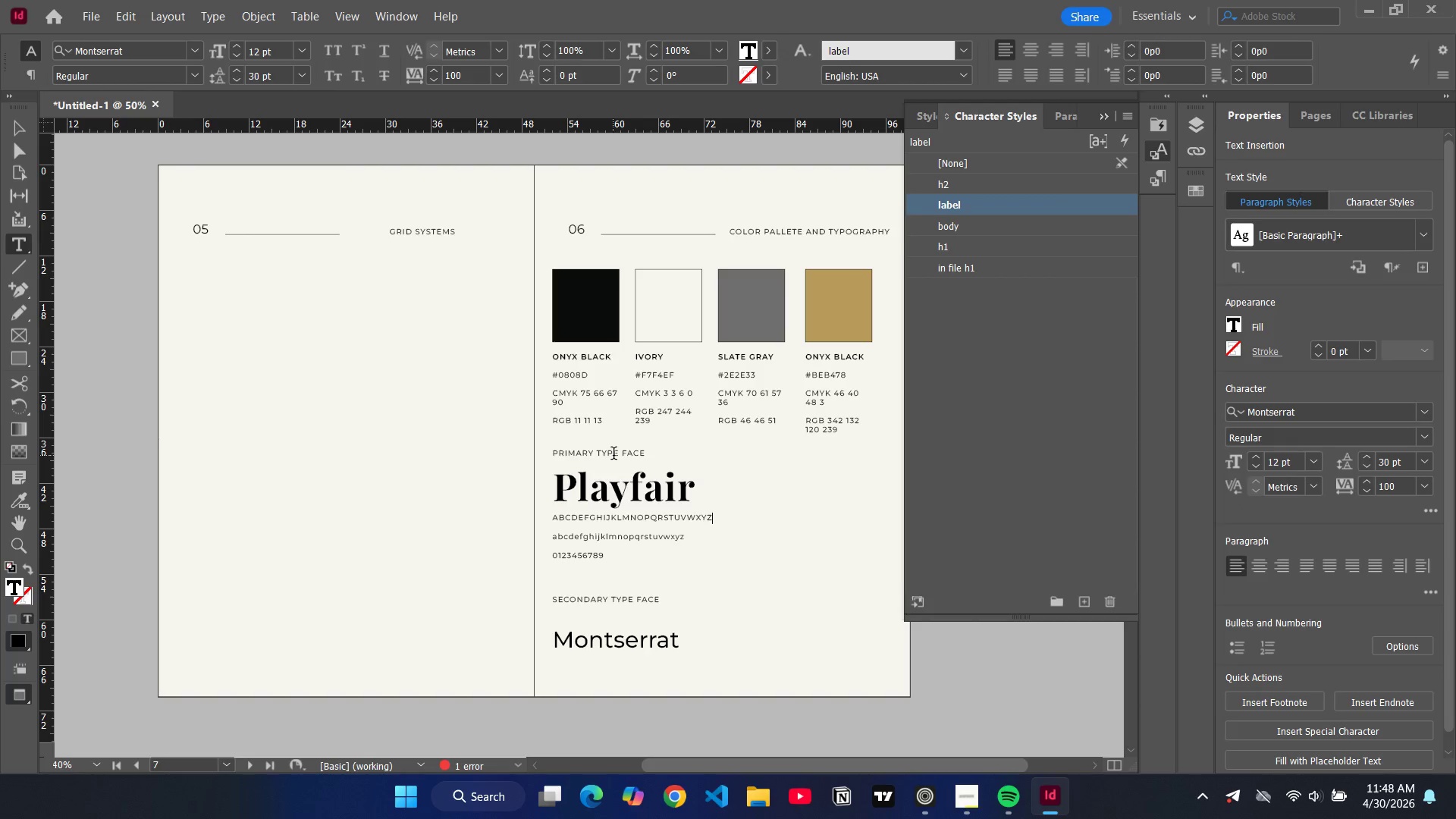 
wait(7.98)
 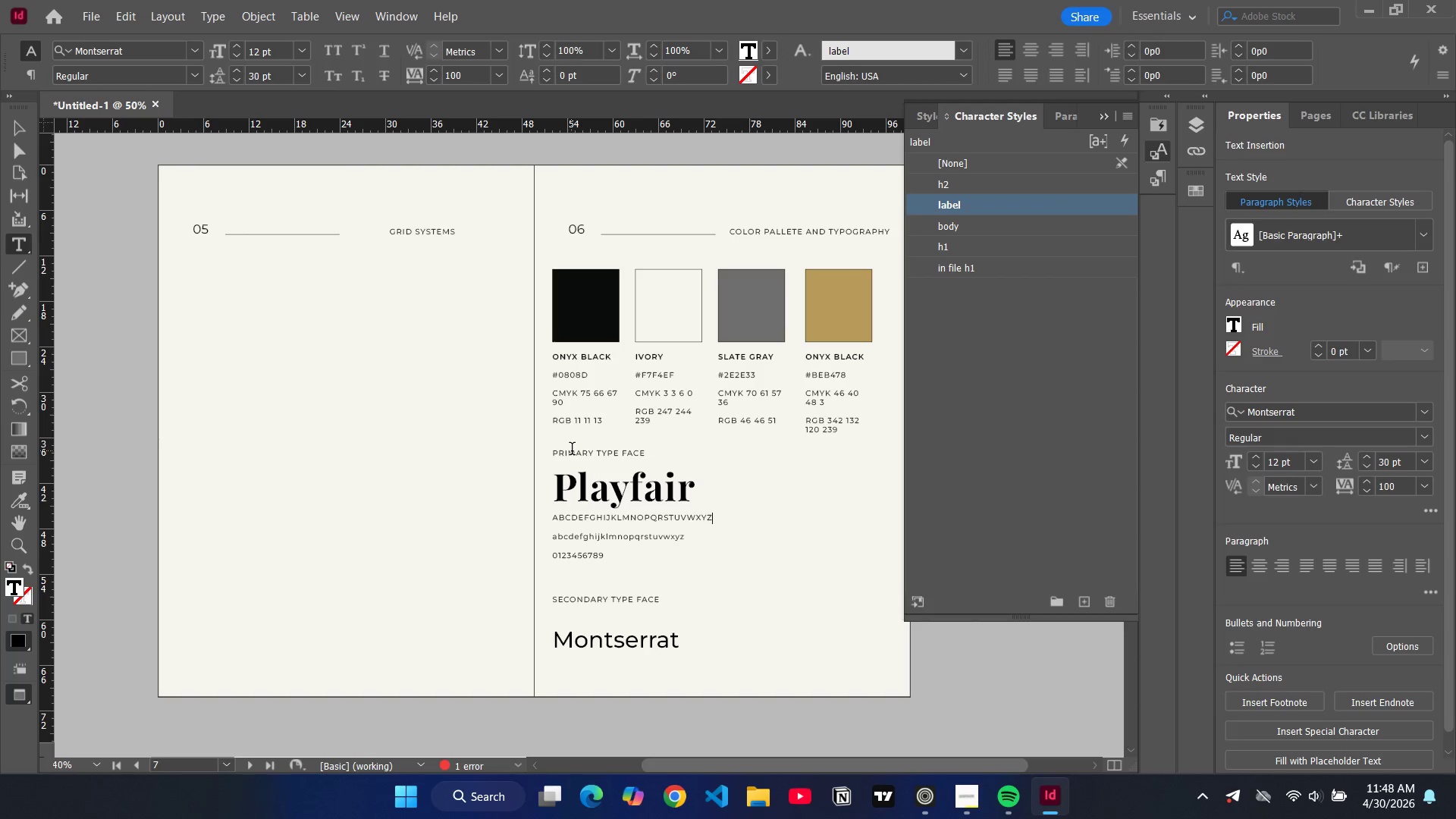 
left_click_drag(start_coordinate=[698, 653], to_coordinate=[535, 599])
 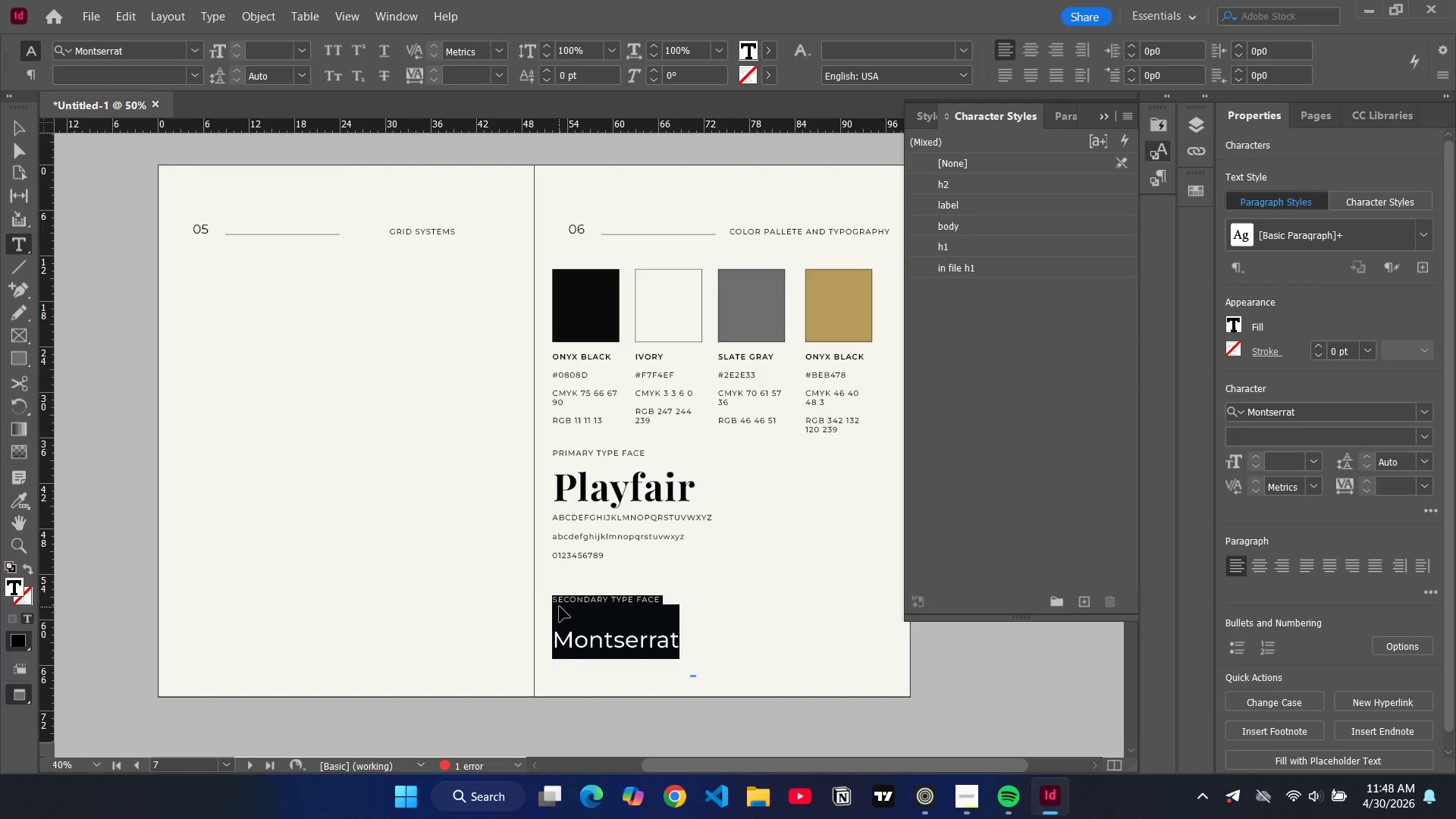 
hold_key(key=ControlLeft, duration=0.67)
 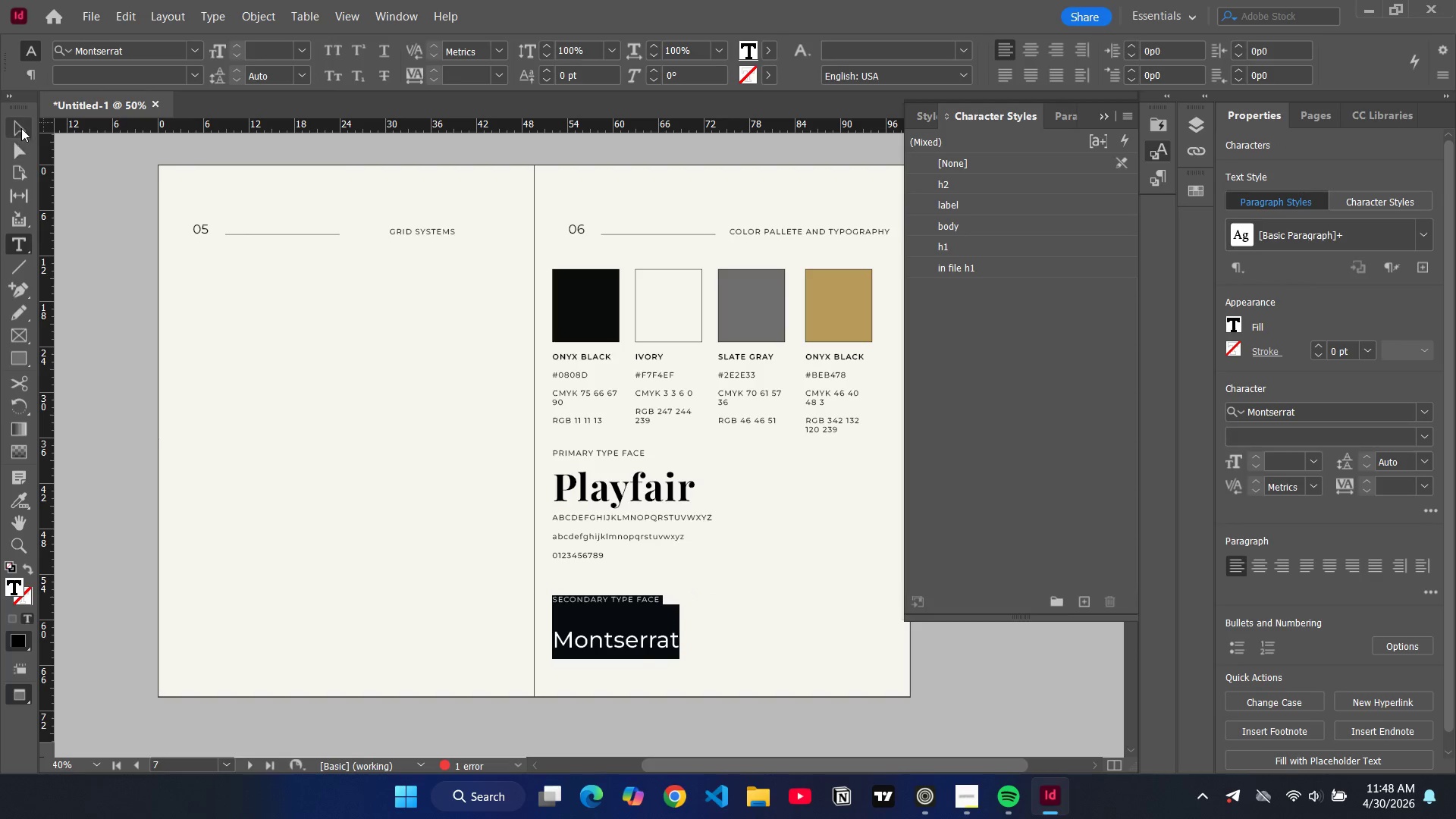 
left_click([21, 128])
 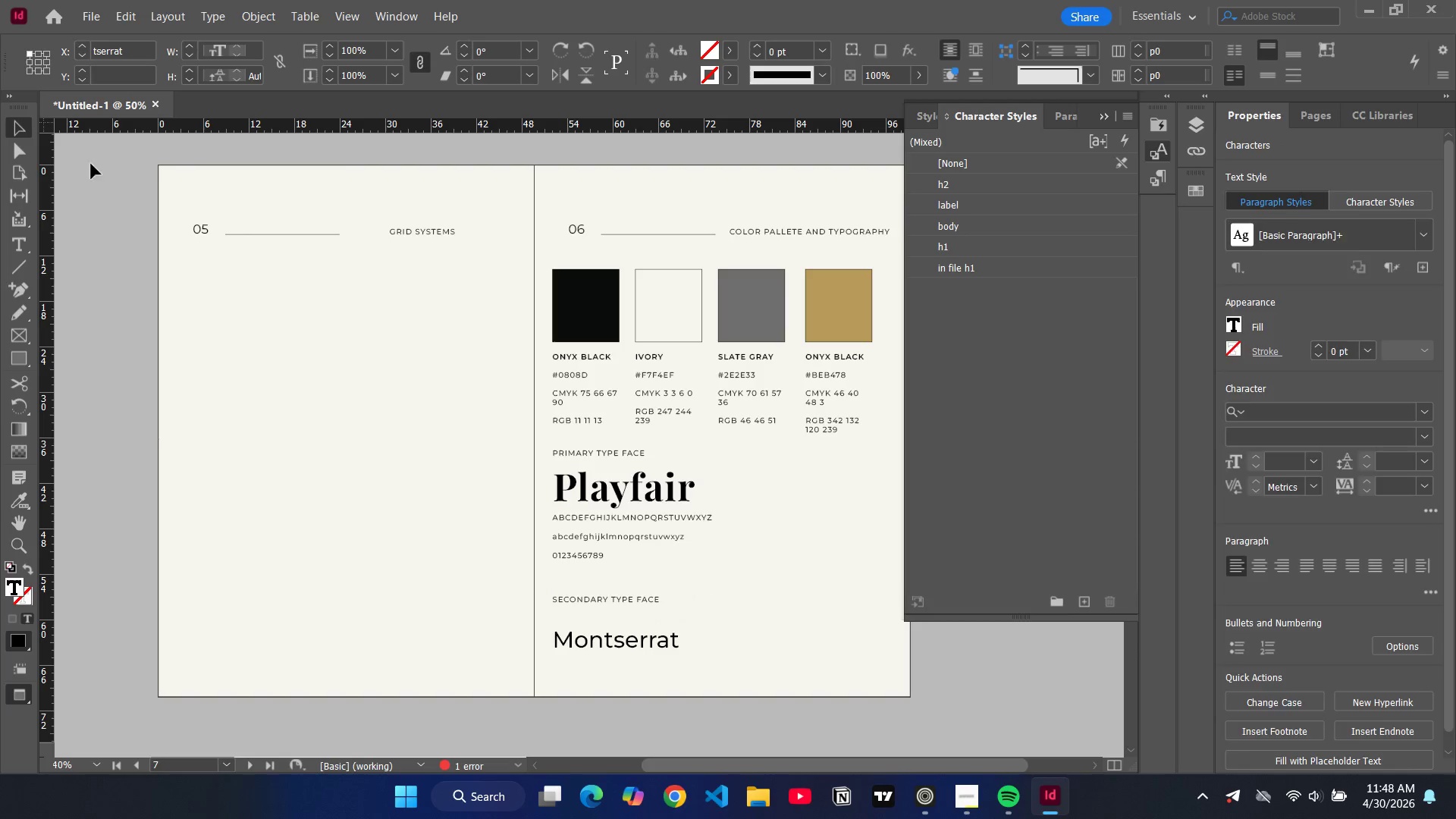 
key(Q)
 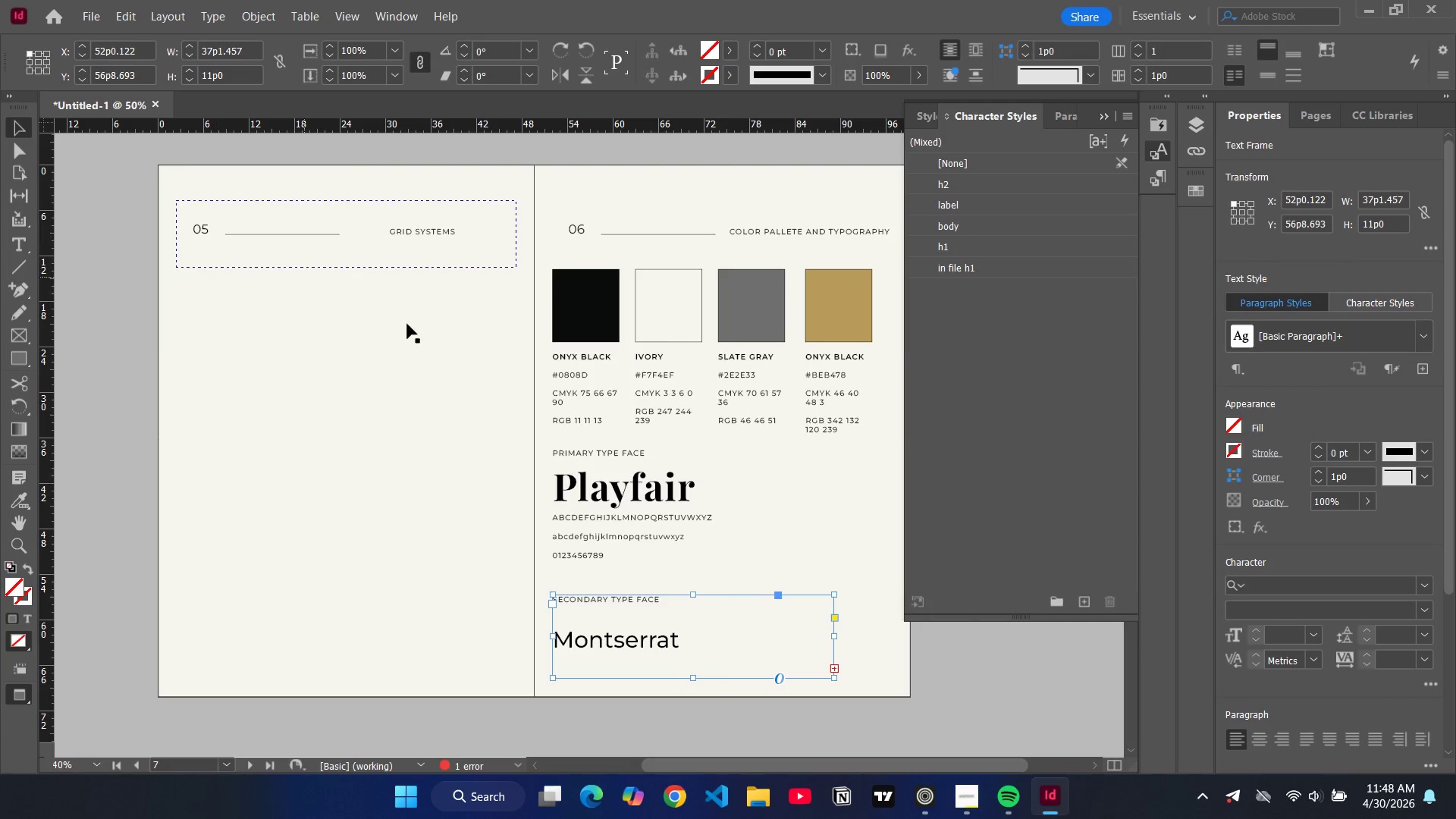 
key(W)
 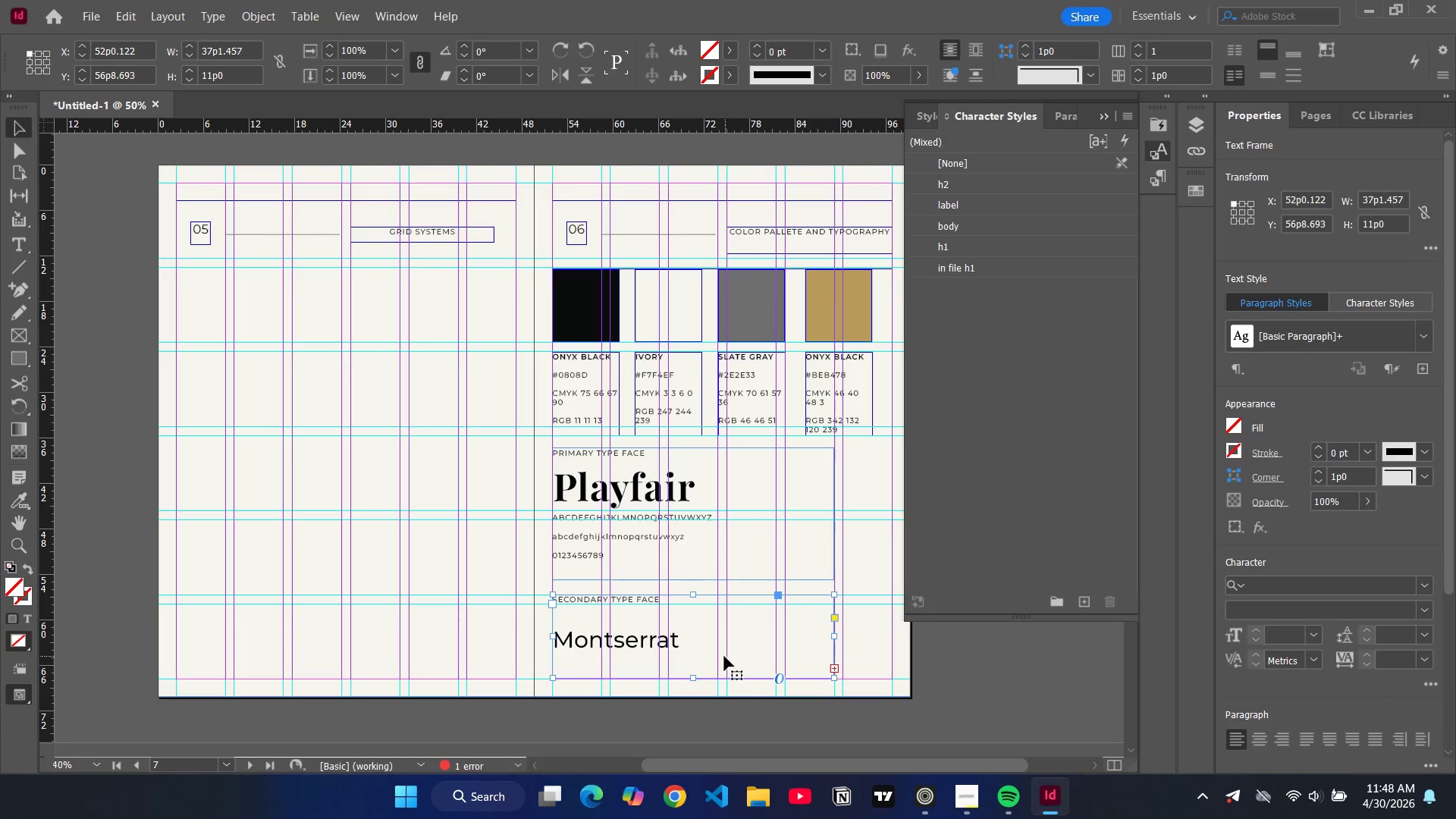 
left_click_drag(start_coordinate=[724, 656], to_coordinate=[895, 610])
 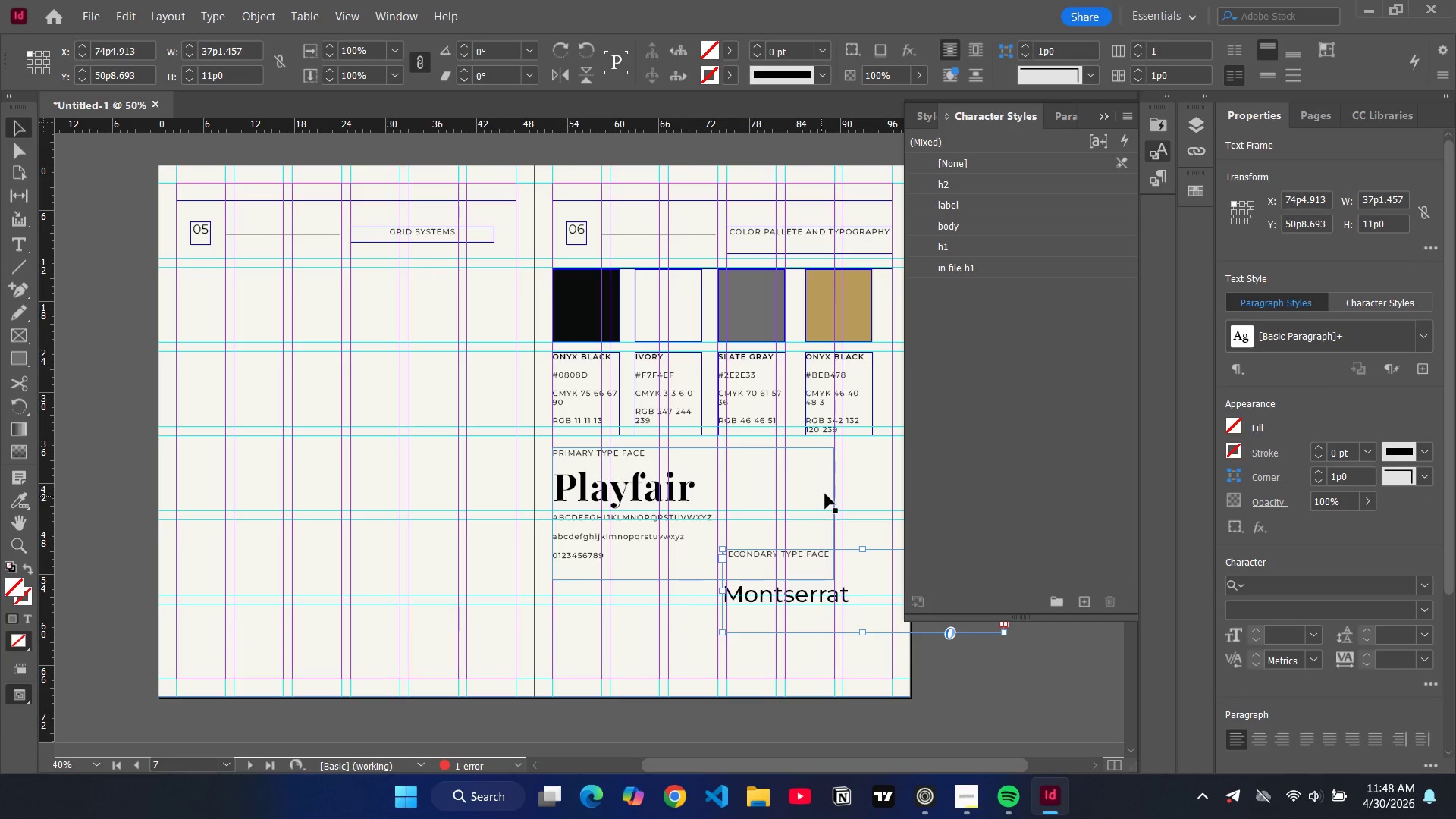 
left_click([826, 492])
 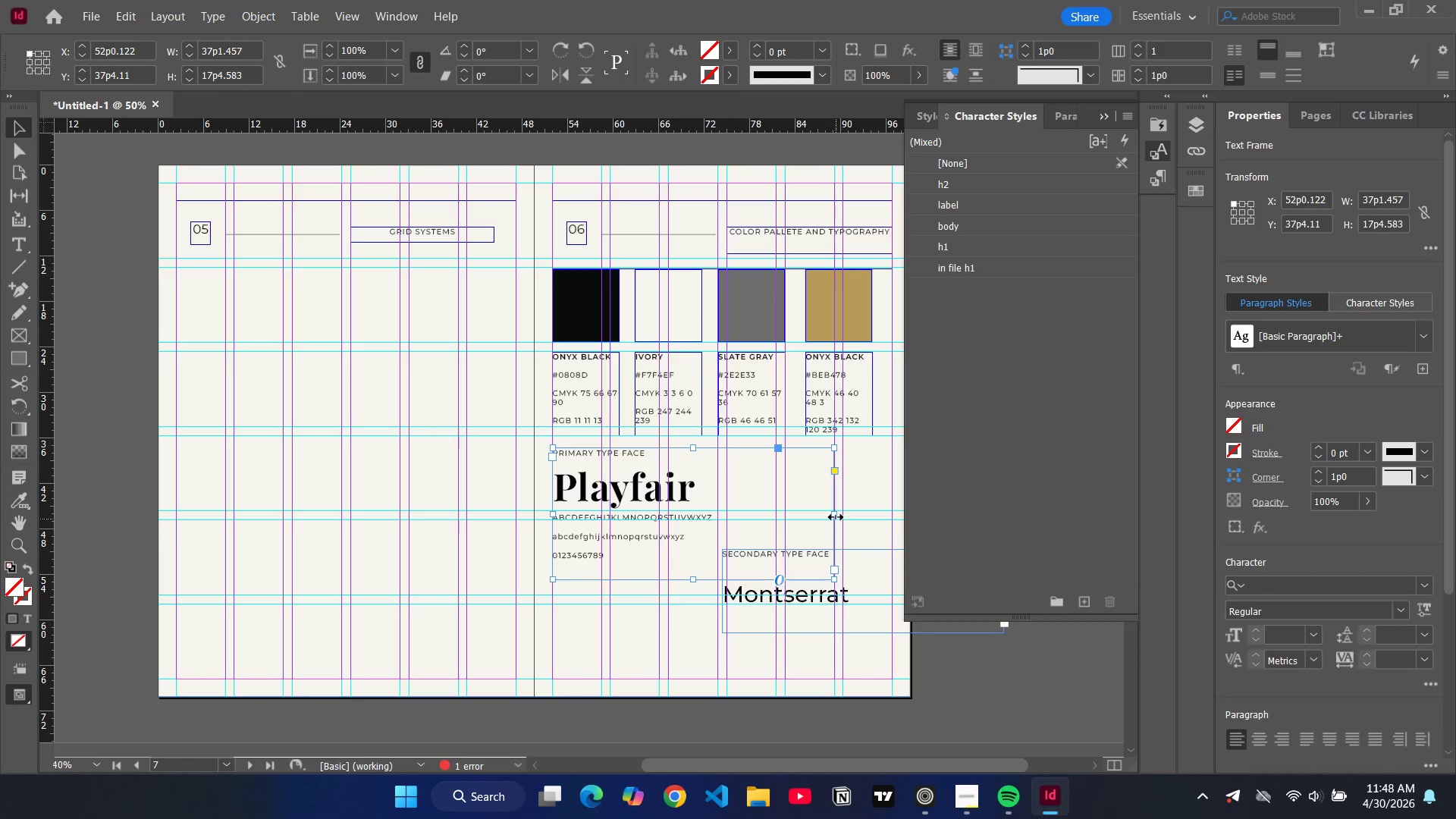 
left_click_drag(start_coordinate=[834, 514], to_coordinate=[717, 522])
 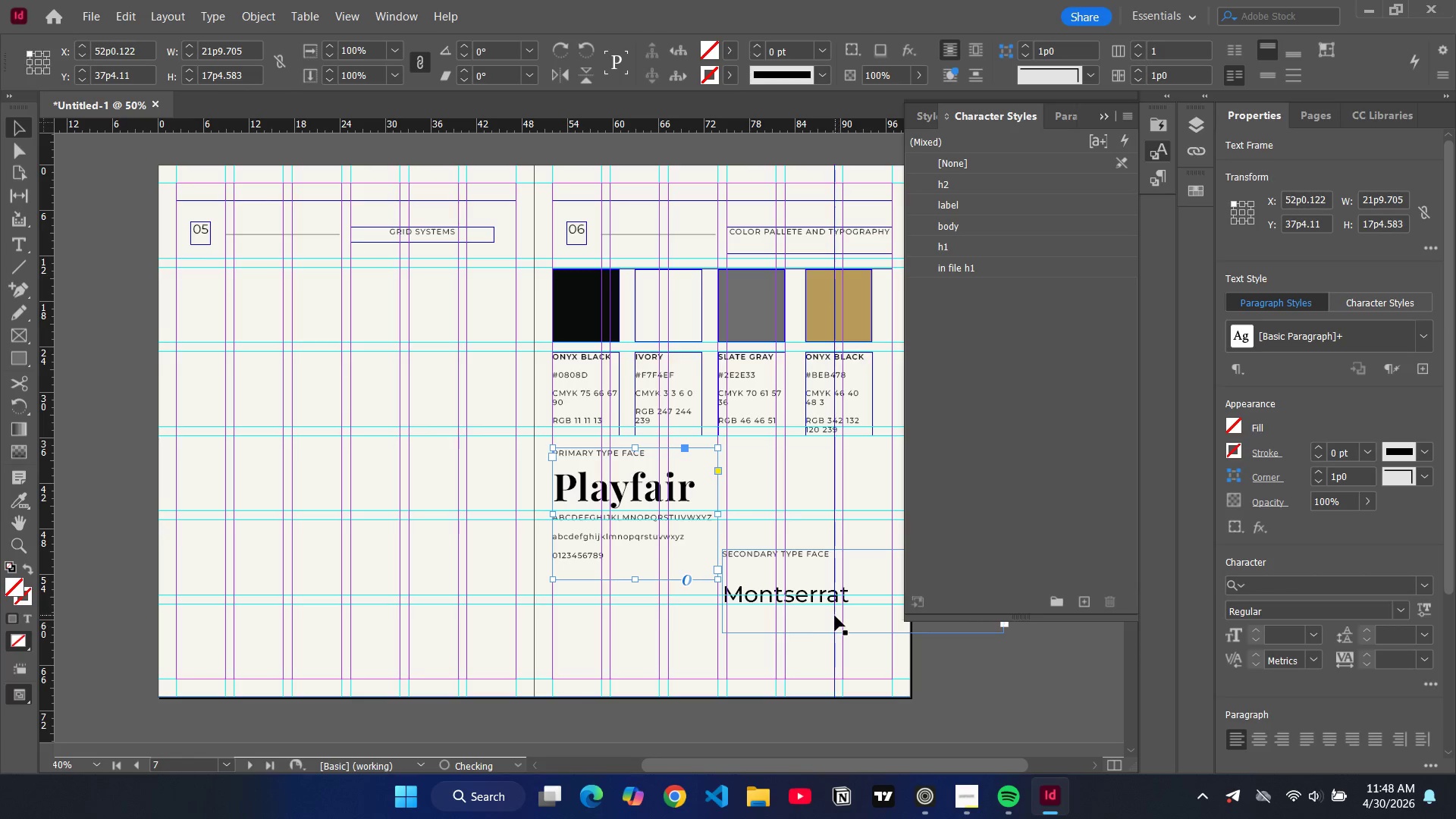 
left_click_drag(start_coordinate=[835, 616], to_coordinate=[811, 536])
 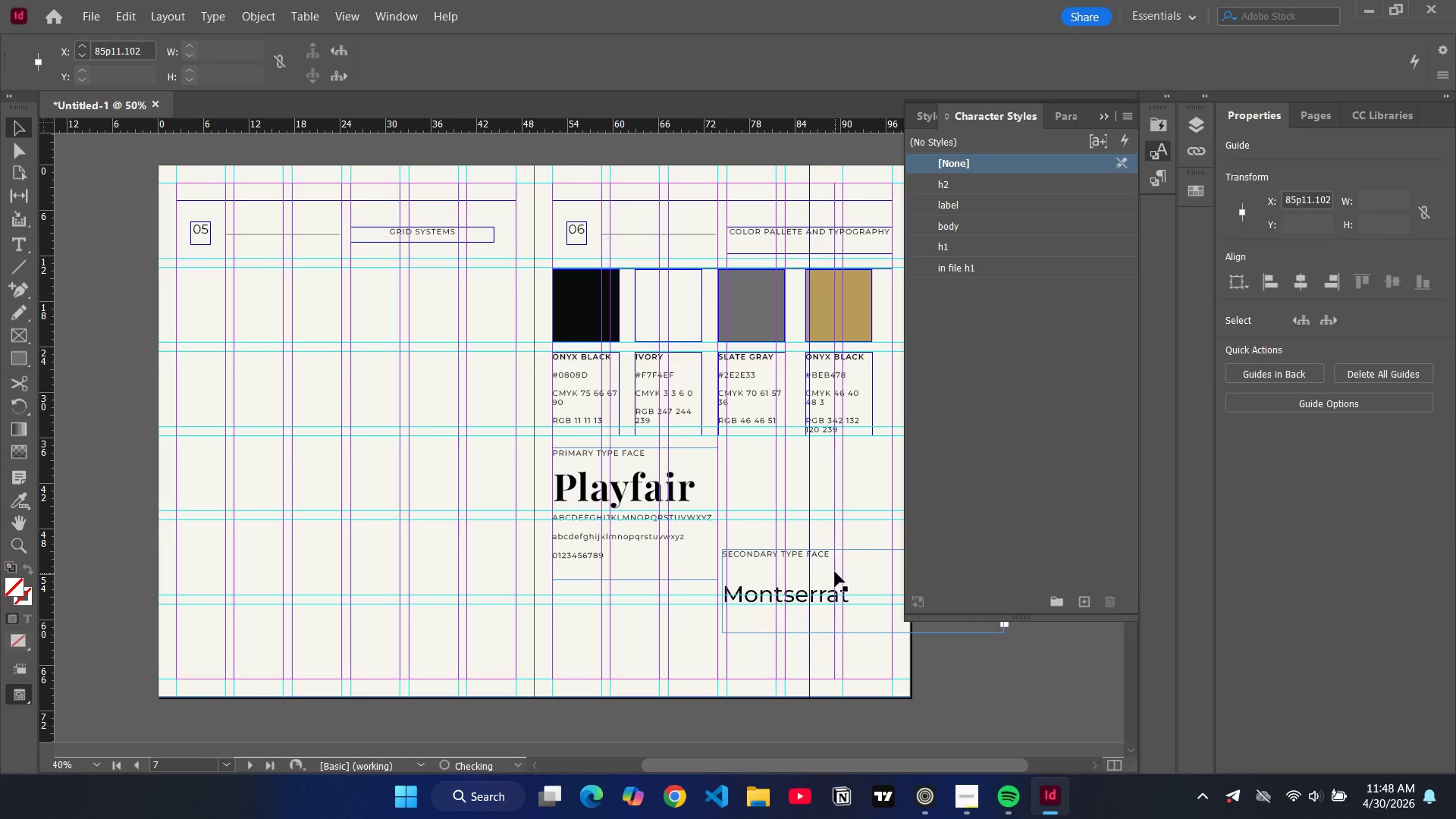 
key(Control+Z)
 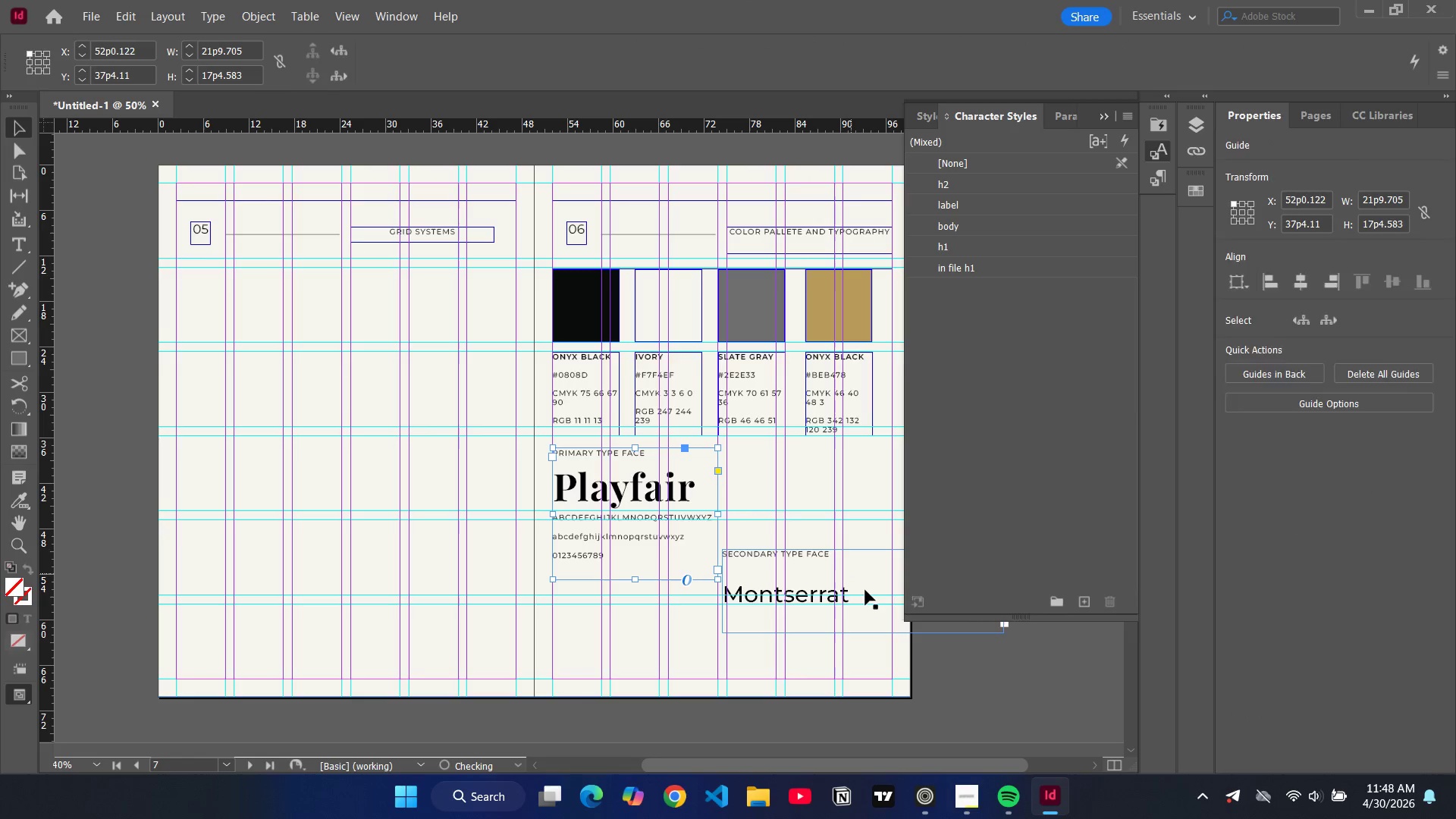 
left_click([865, 590])
 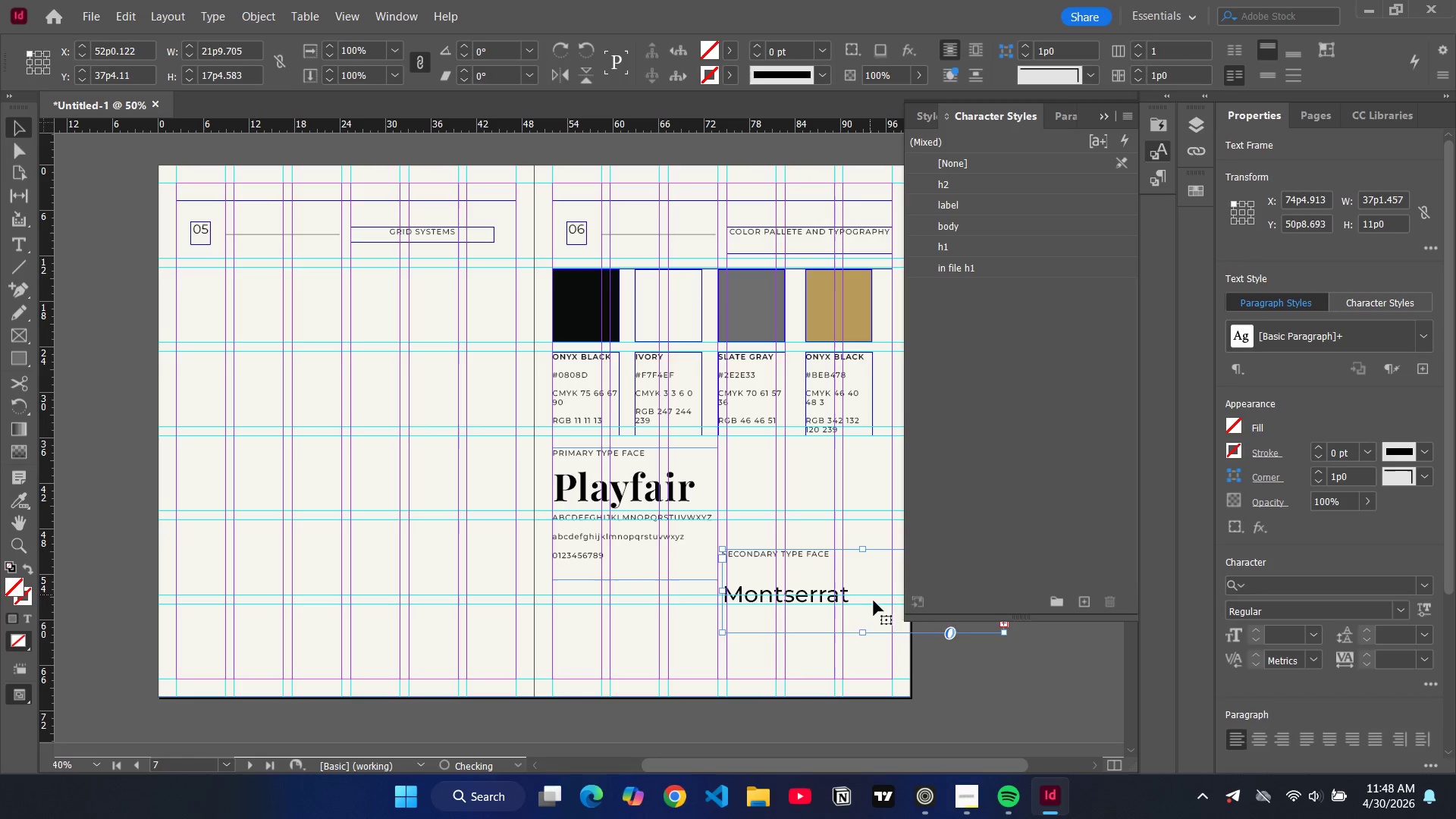 
left_click_drag(start_coordinate=[873, 601], to_coordinate=[876, 500])
 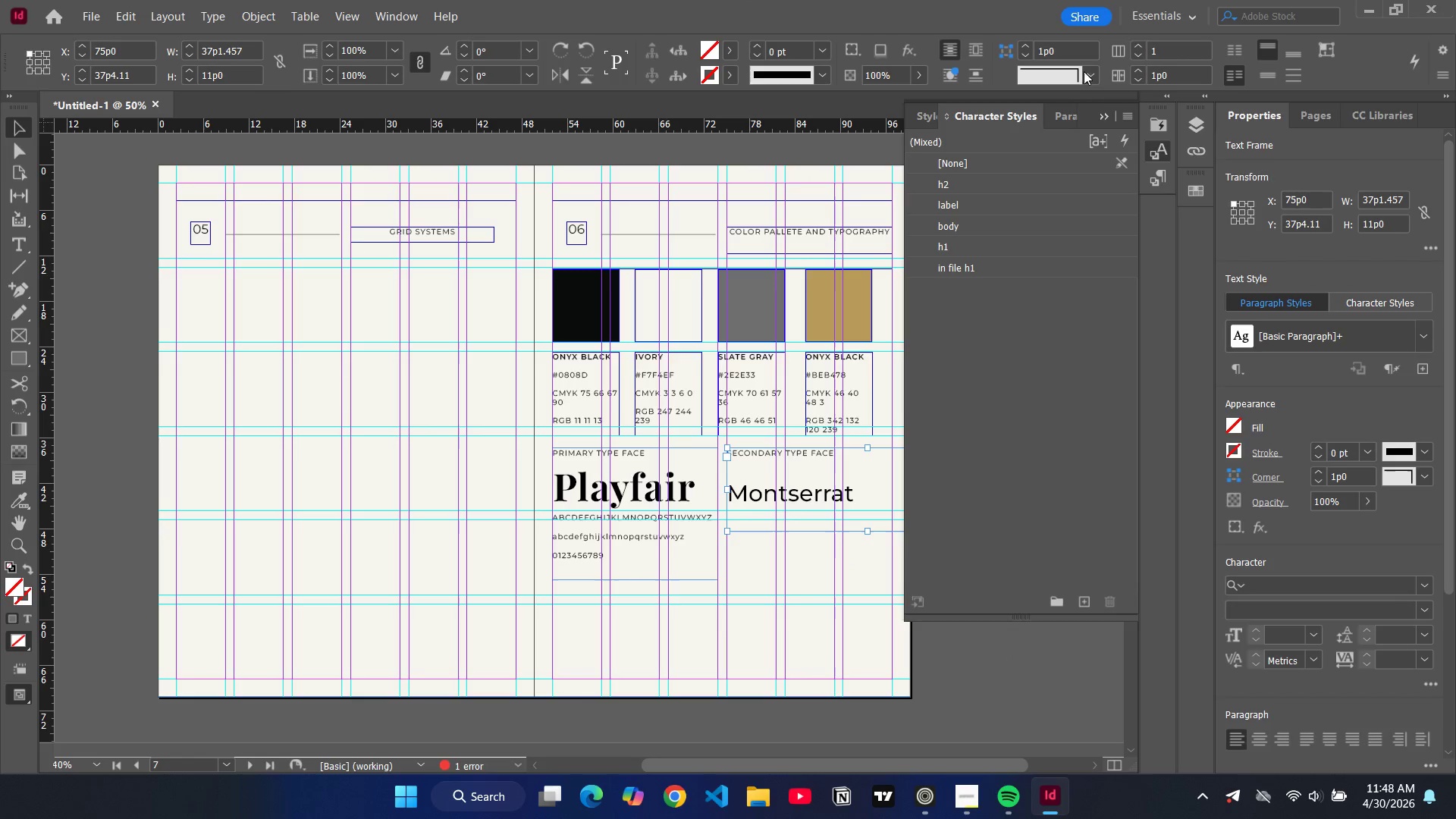 
left_click([1103, 122])
 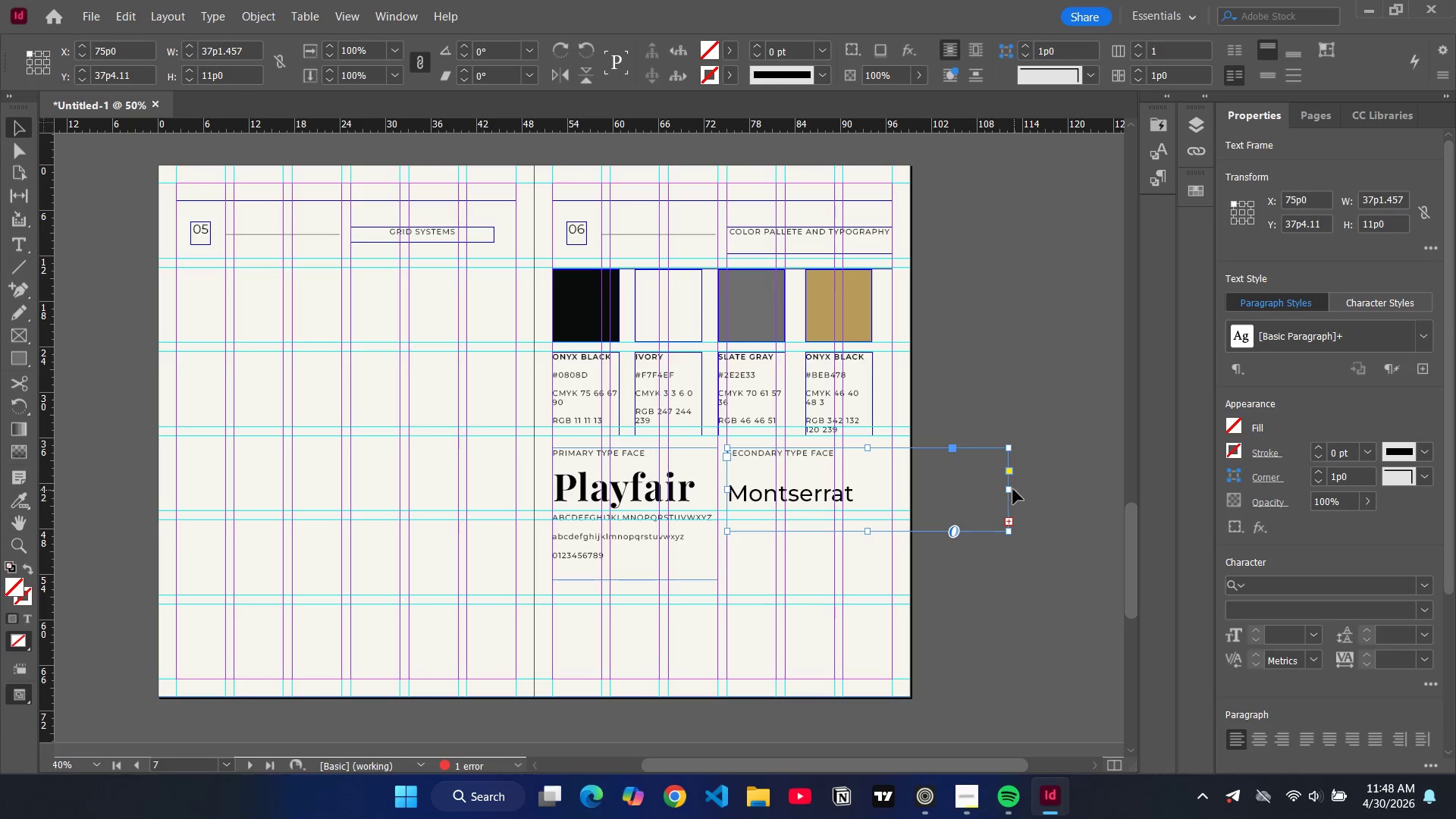 
left_click_drag(start_coordinate=[1012, 489], to_coordinate=[896, 503])
 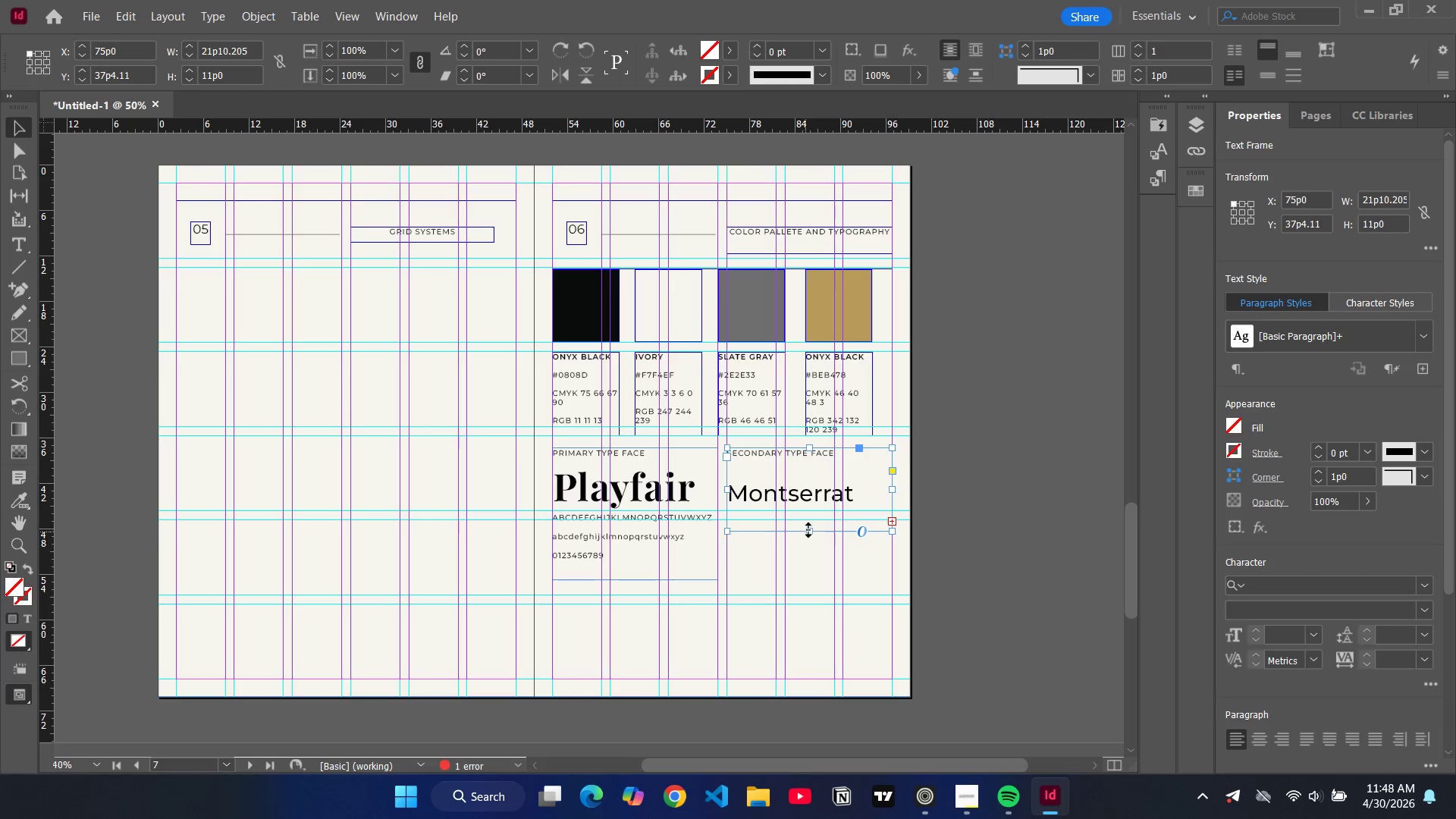 
left_click_drag(start_coordinate=[810, 530], to_coordinate=[813, 598])
 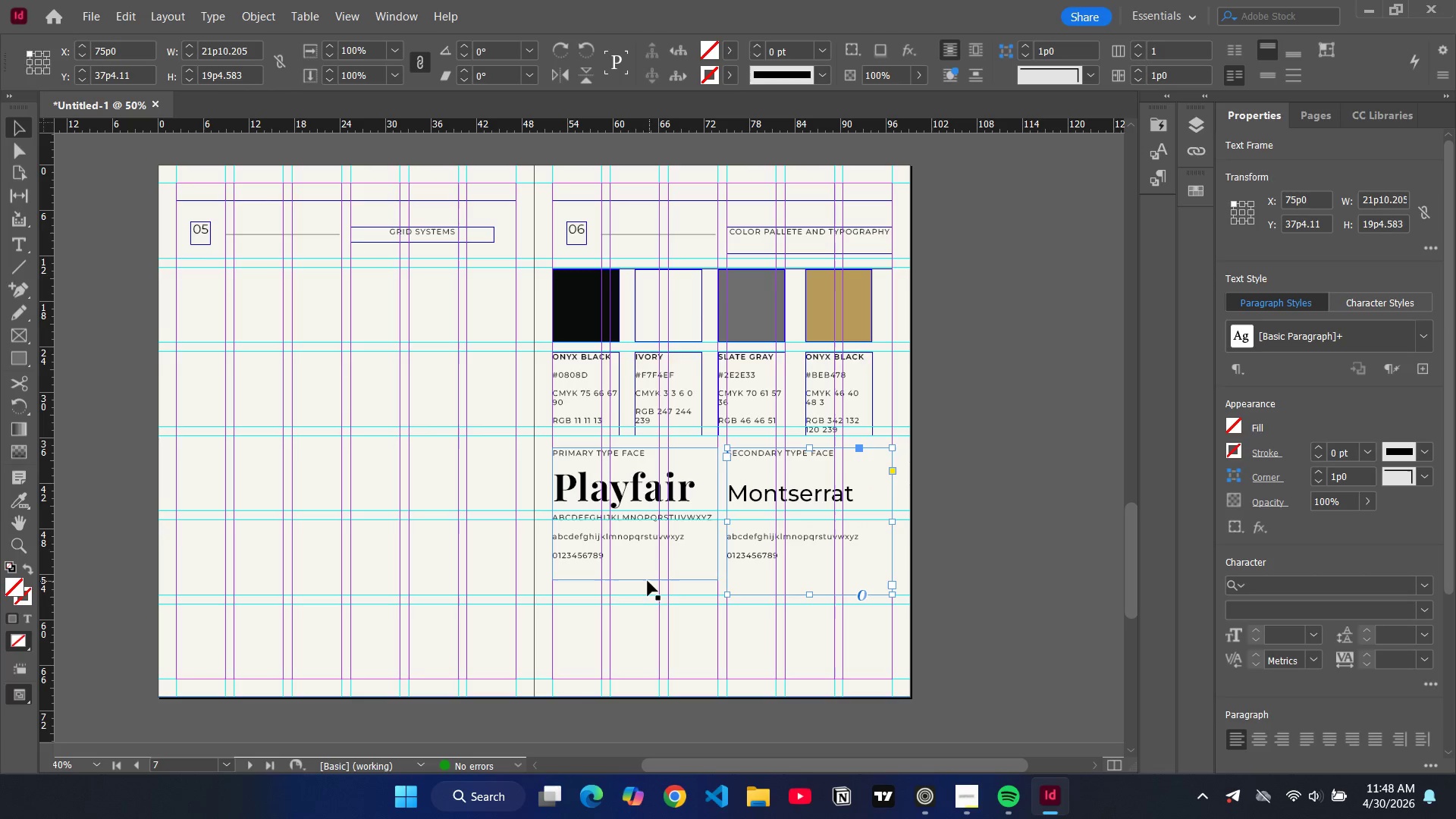 
left_click([626, 581])
 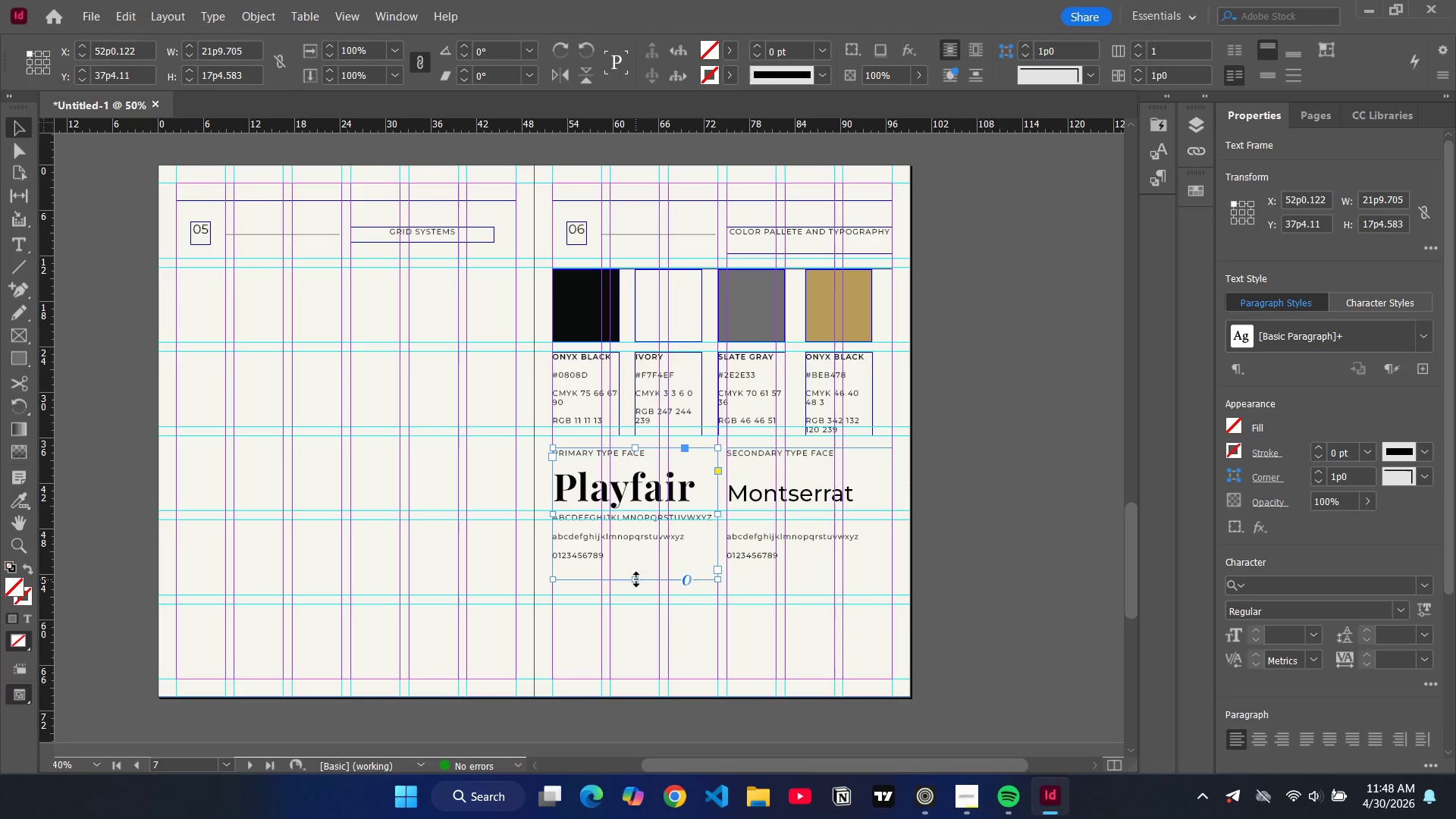 
left_click_drag(start_coordinate=[636, 579], to_coordinate=[637, 595])
 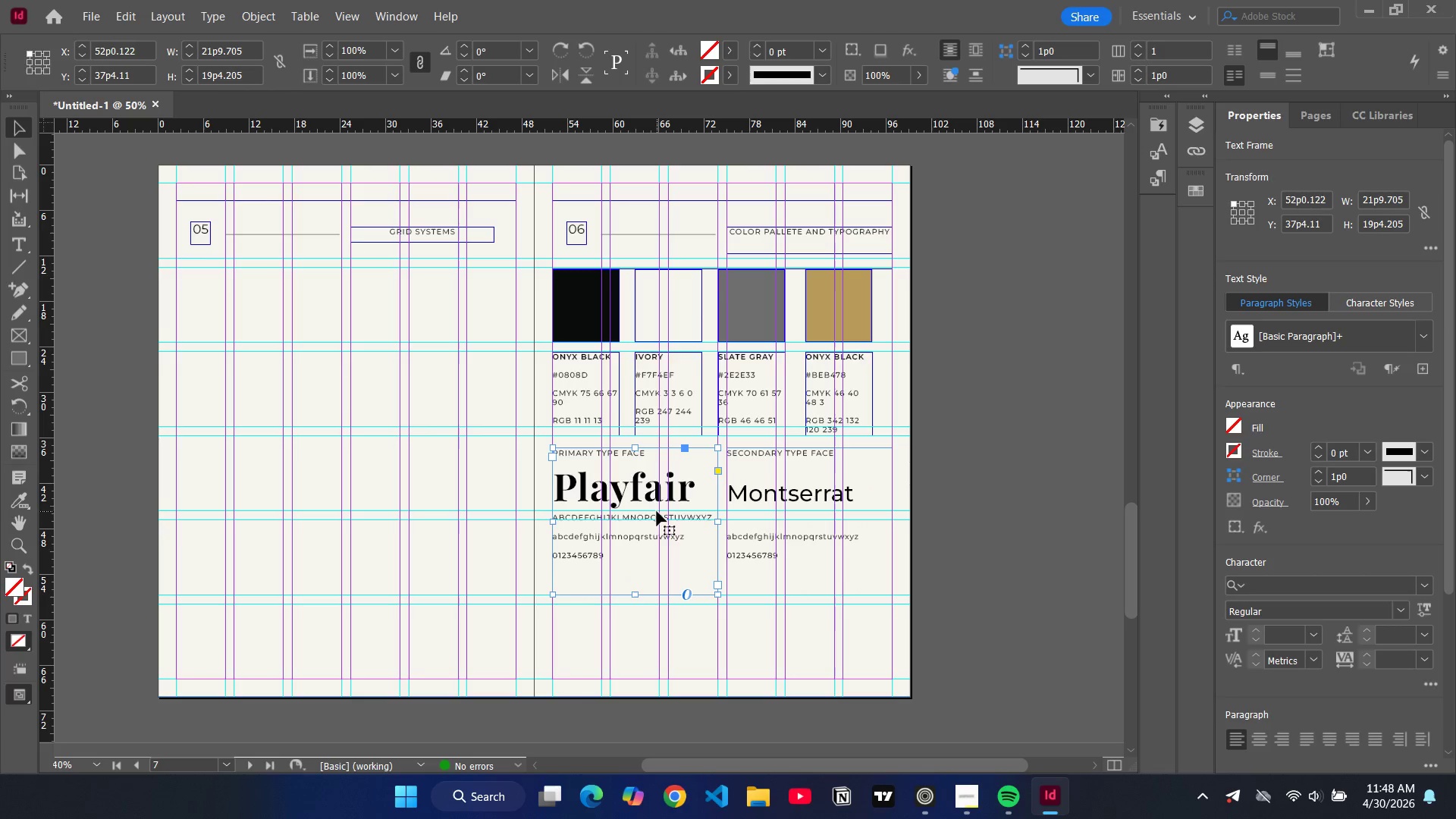 
double_click([657, 511])
 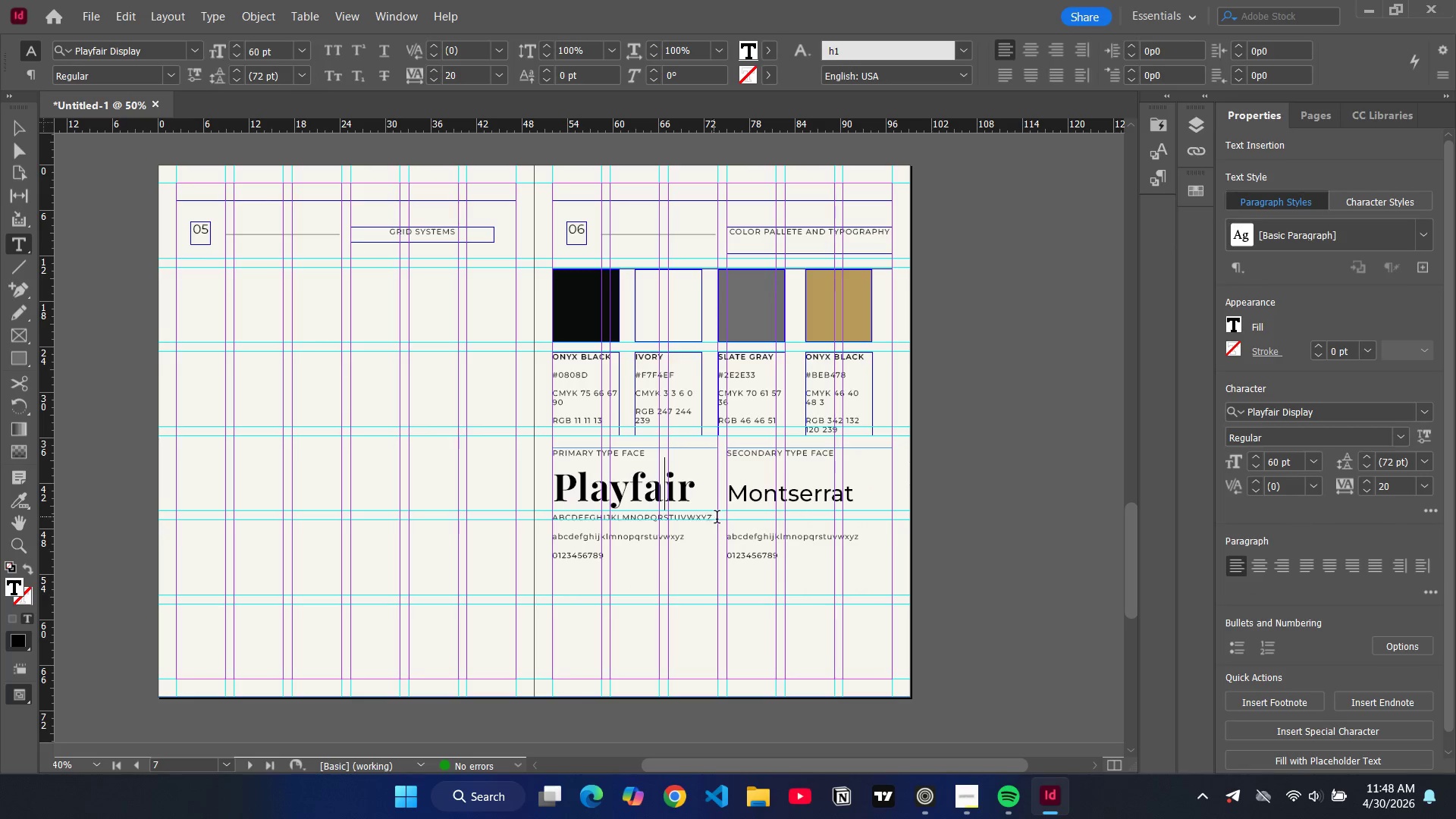 
left_click_drag(start_coordinate=[715, 519], to_coordinate=[552, 515])
 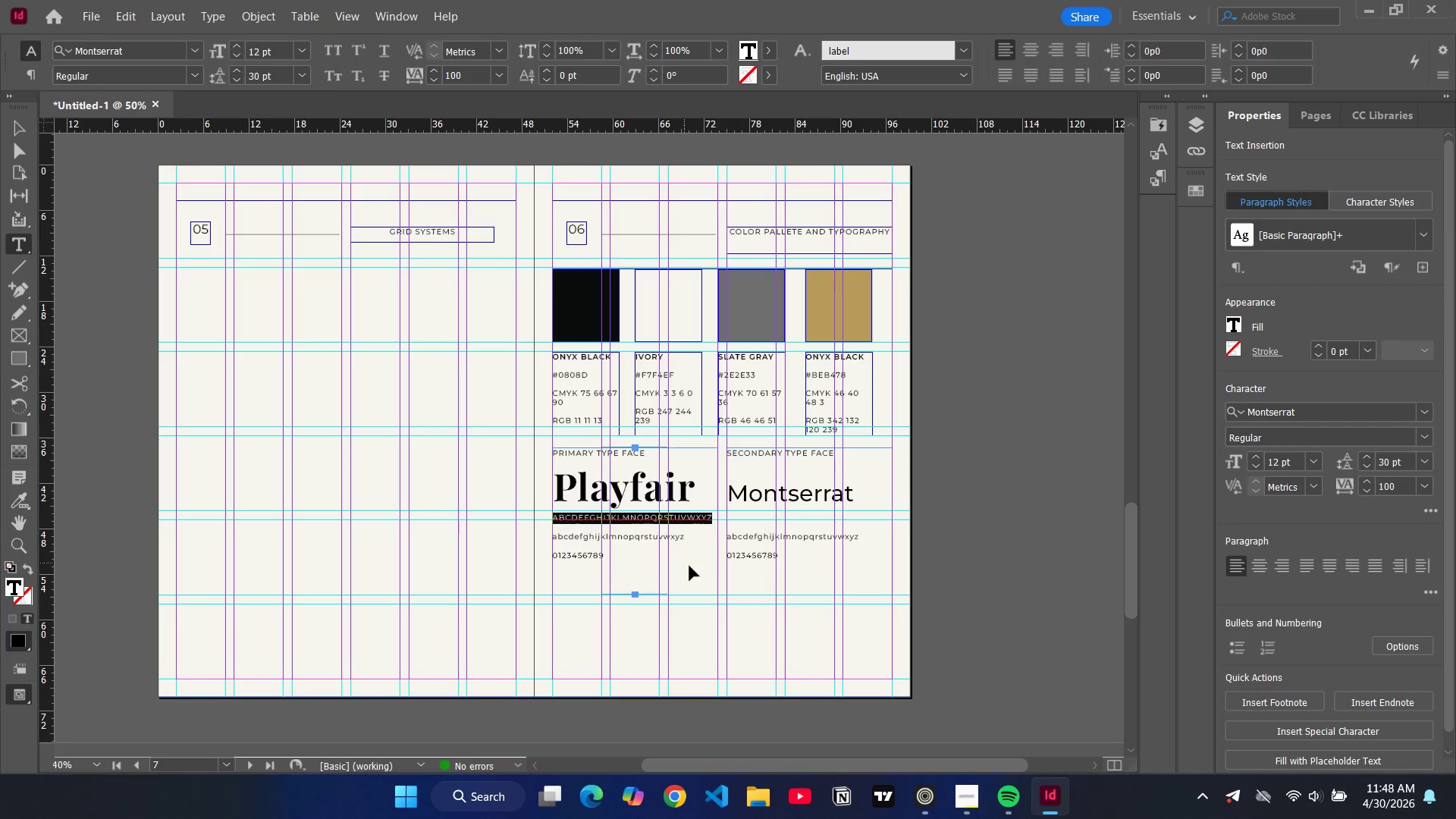 
key(Control+C)
 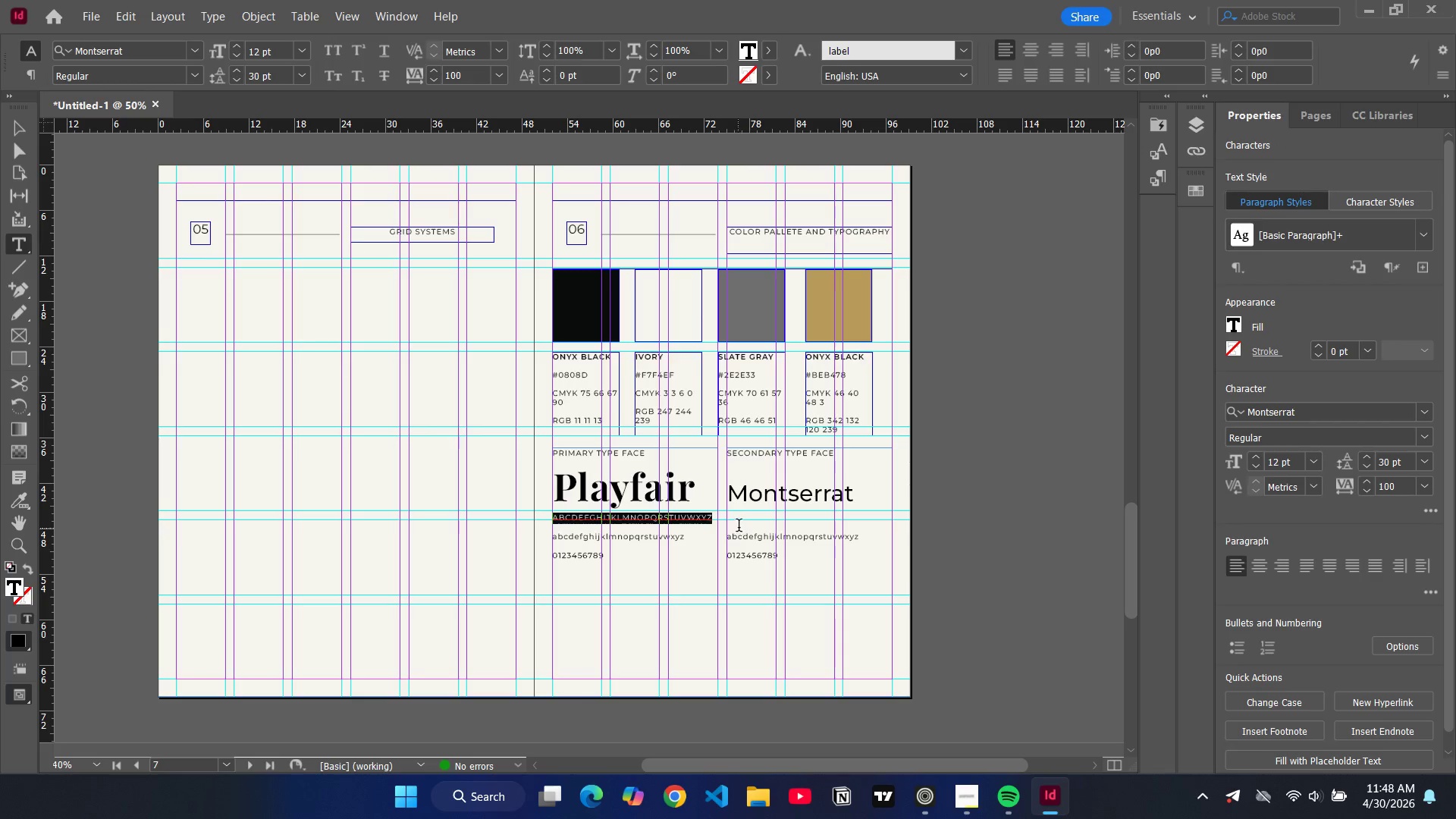 
left_click([738, 526])
 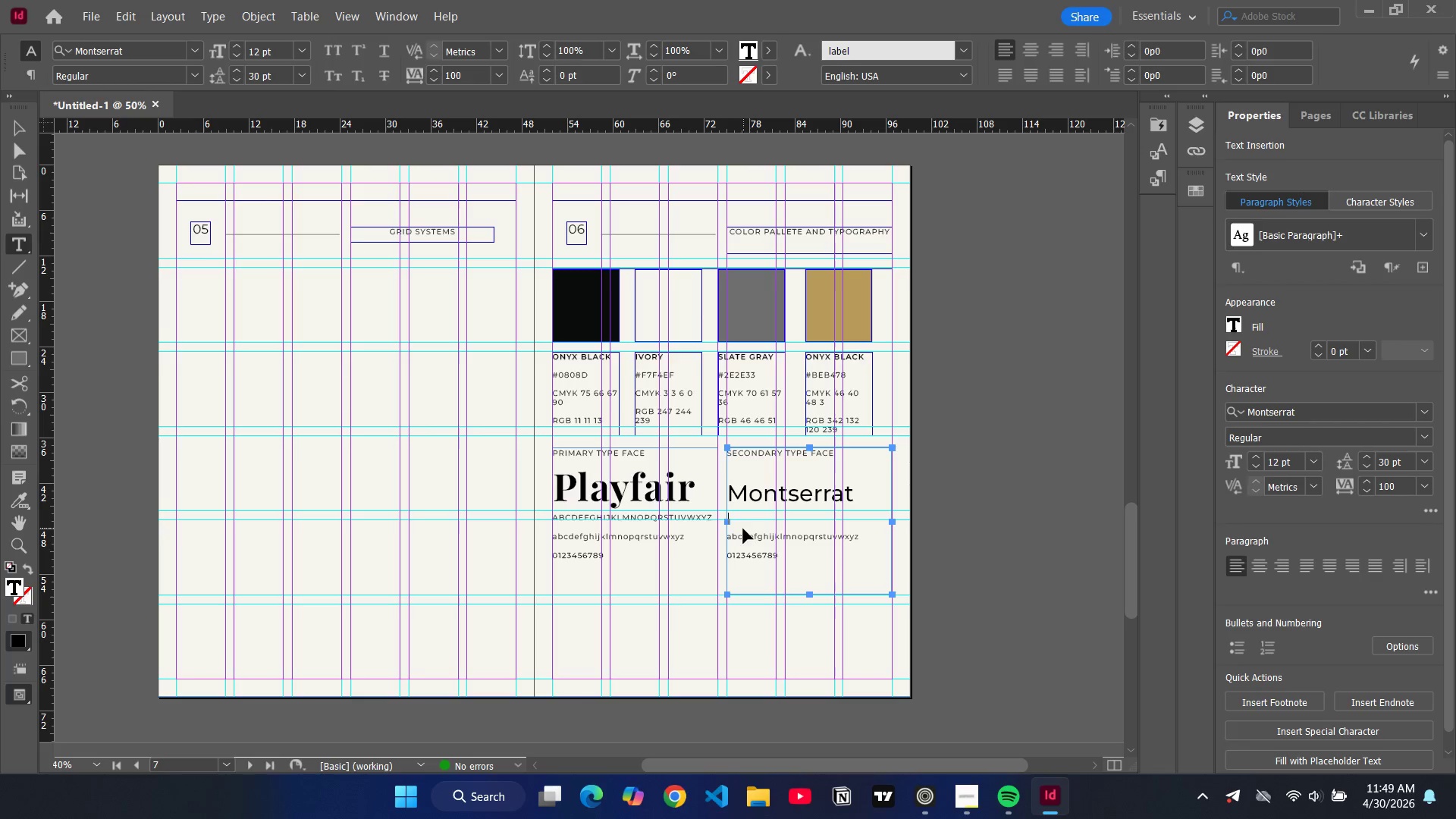 
key(Control+V)
 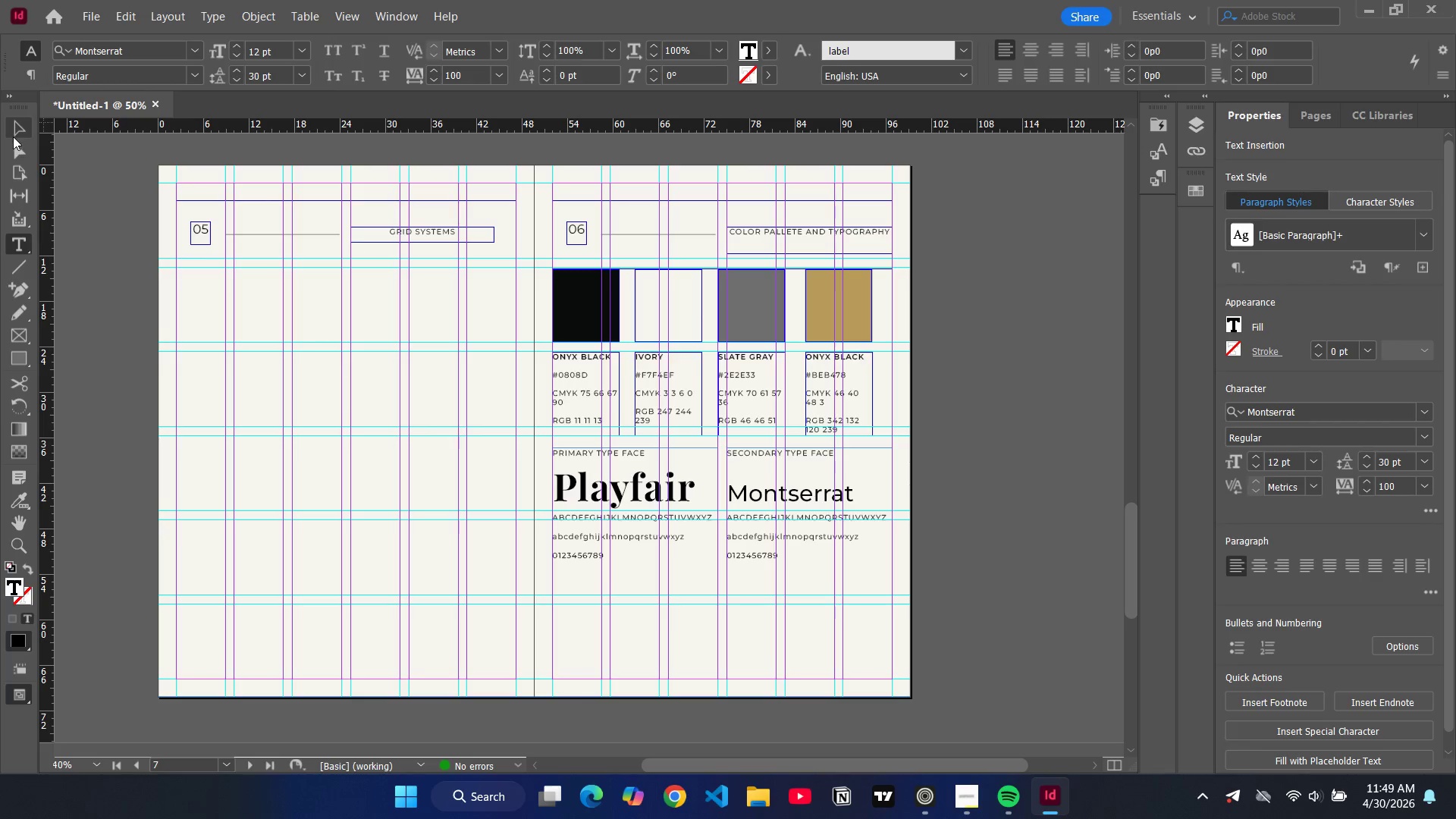 
key(W)
 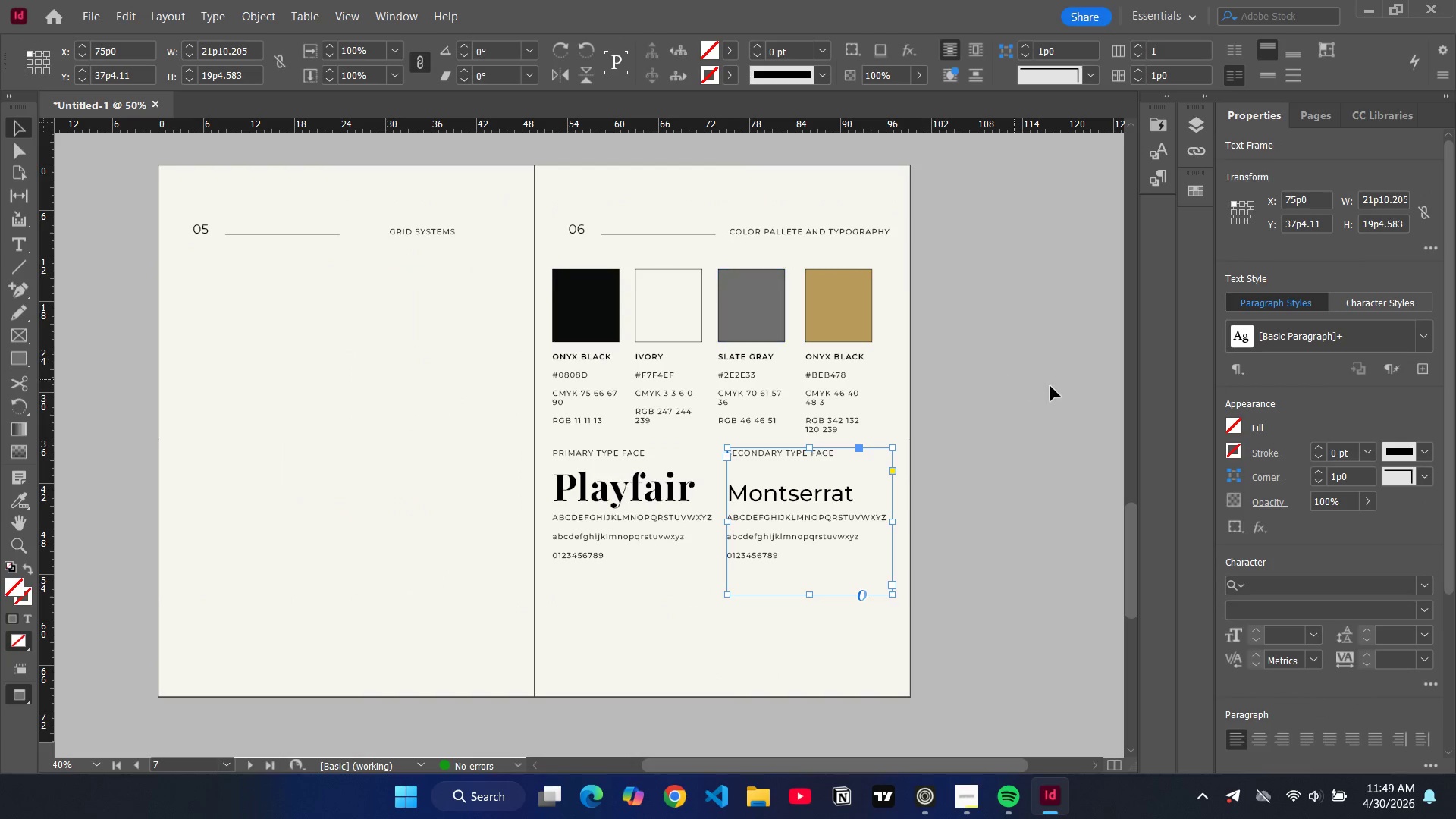 
left_click([1050, 386])
 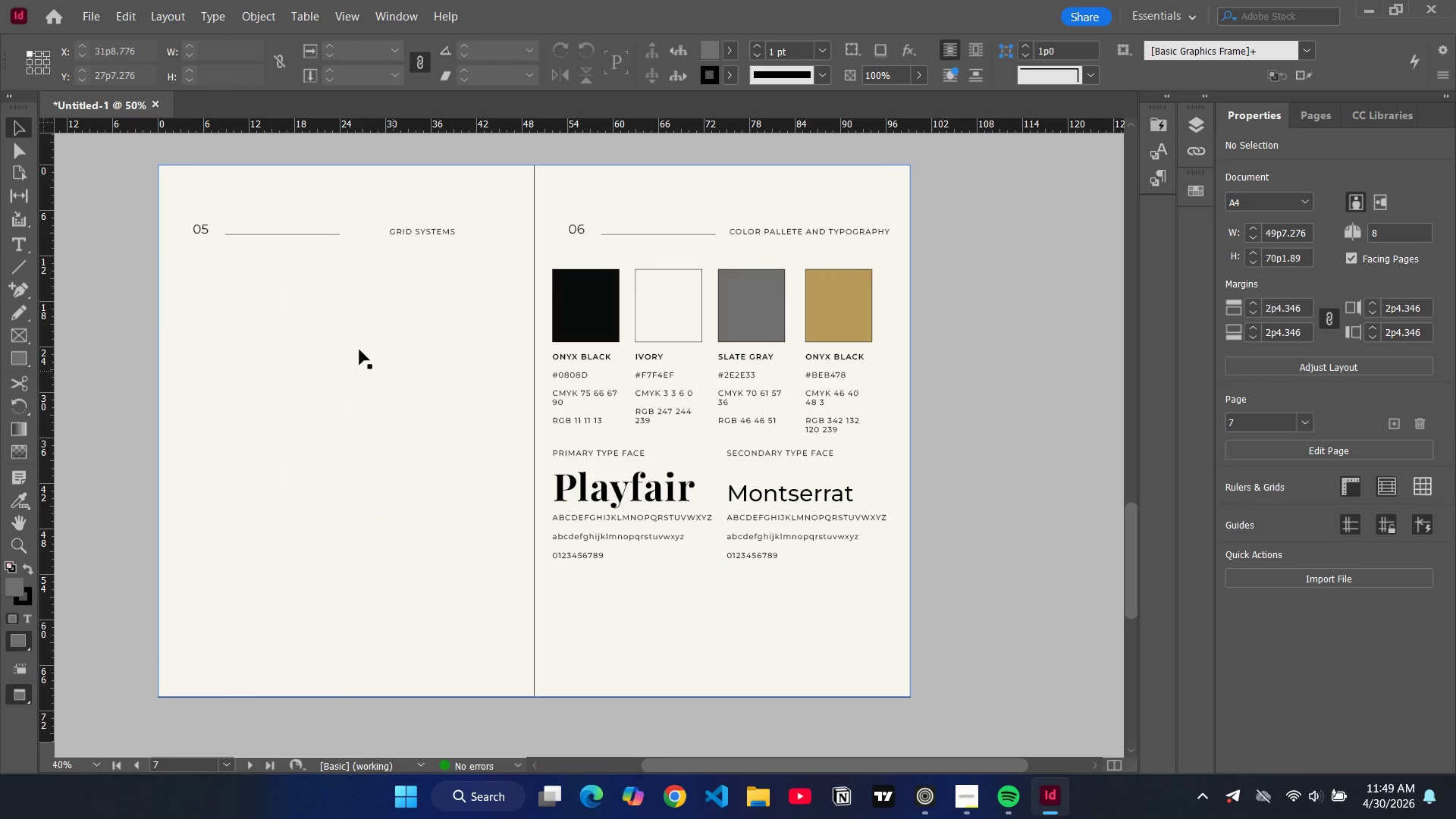 
key(W)
 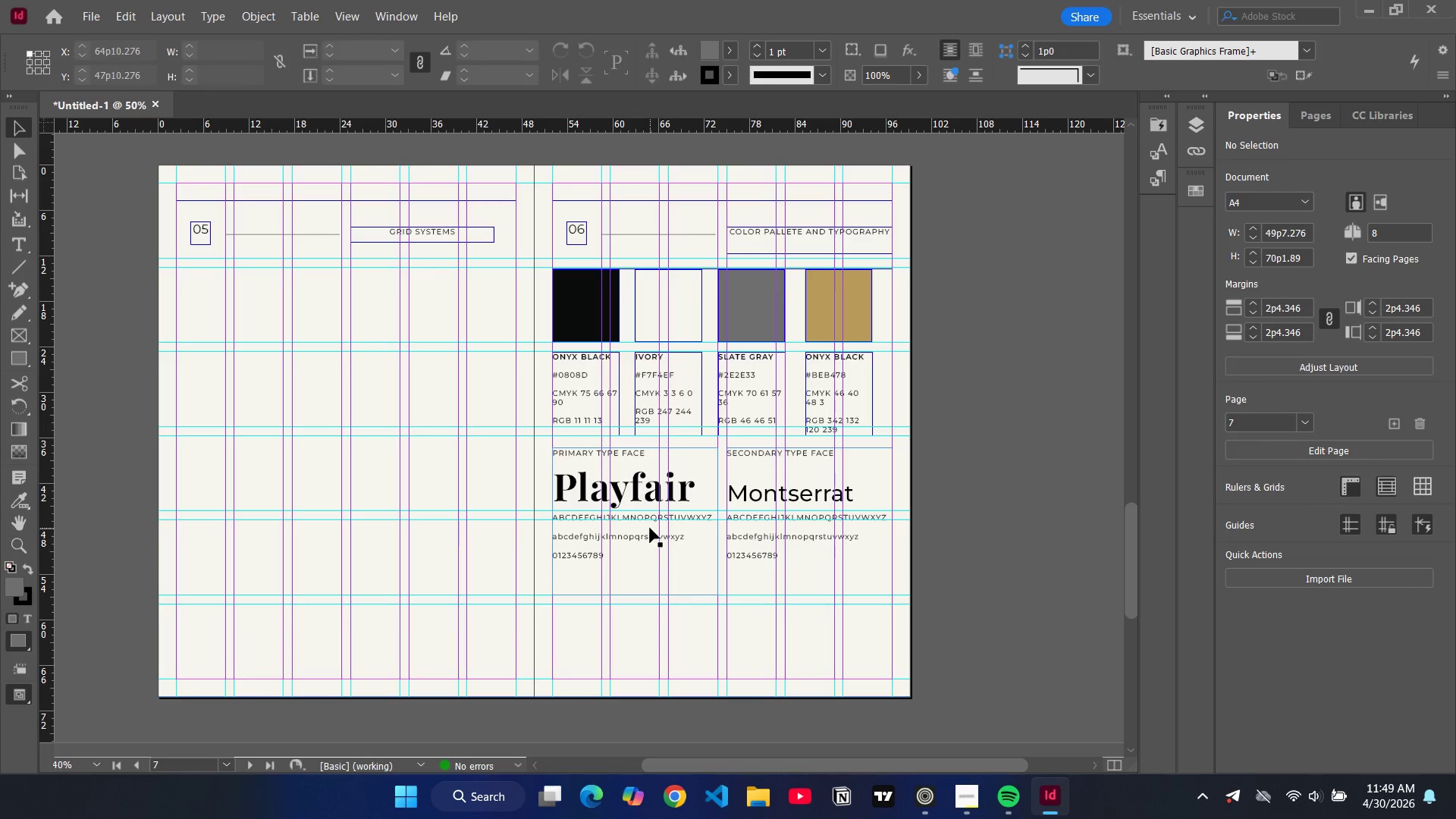 
left_click([650, 529])
 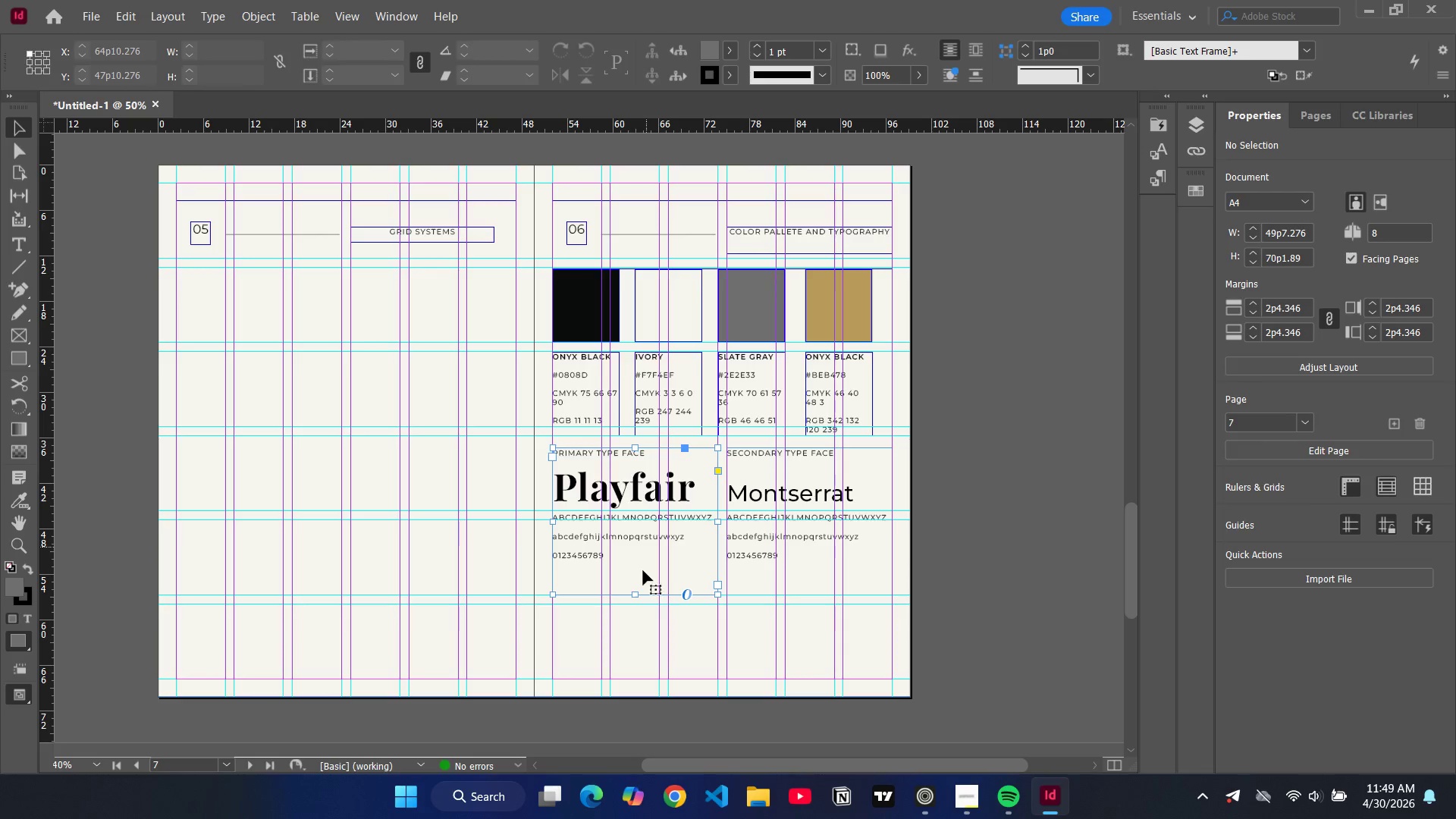 
left_click_drag(start_coordinate=[643, 552], to_coordinate=[640, 594])
 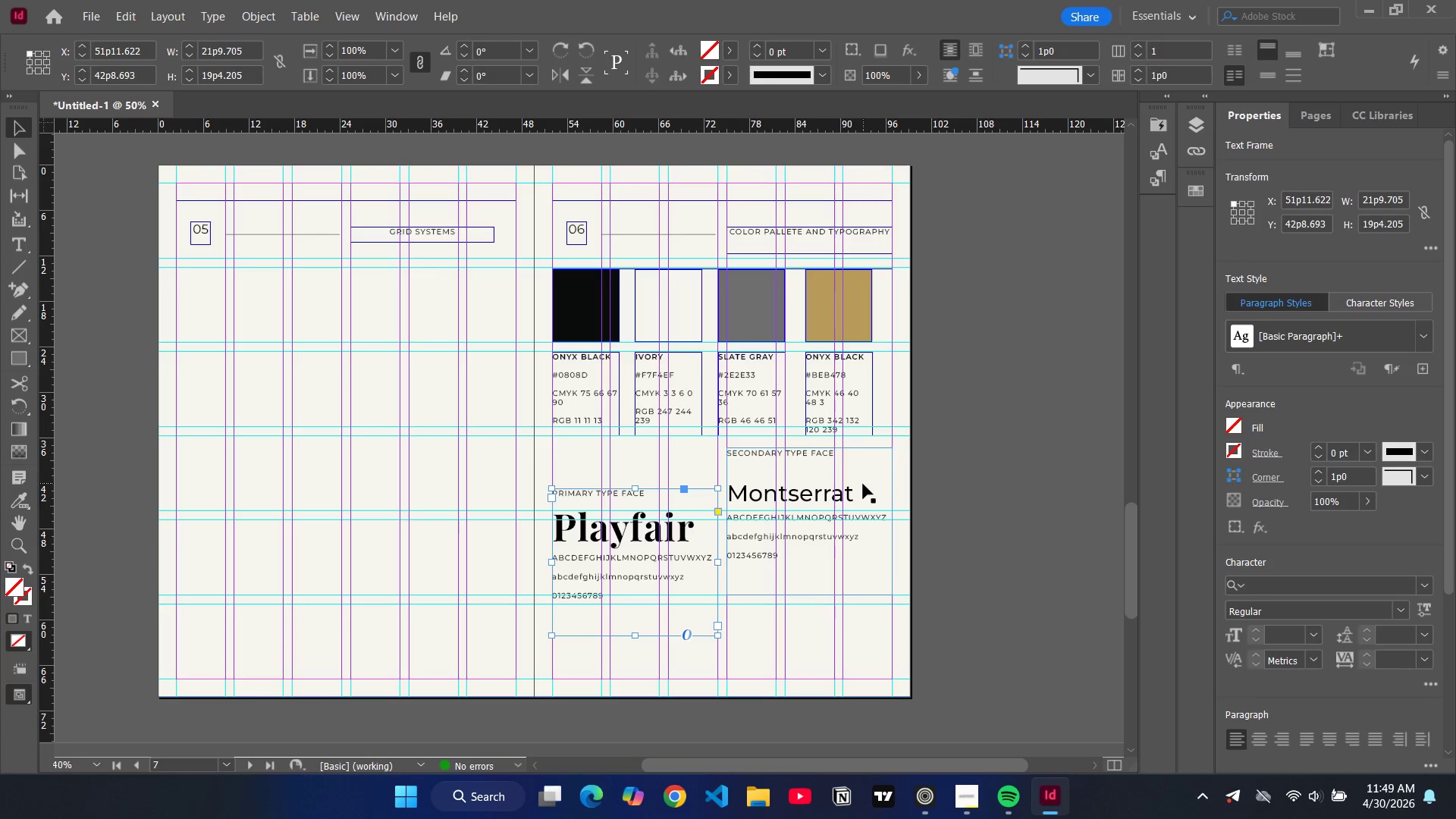 
left_click([863, 484])
 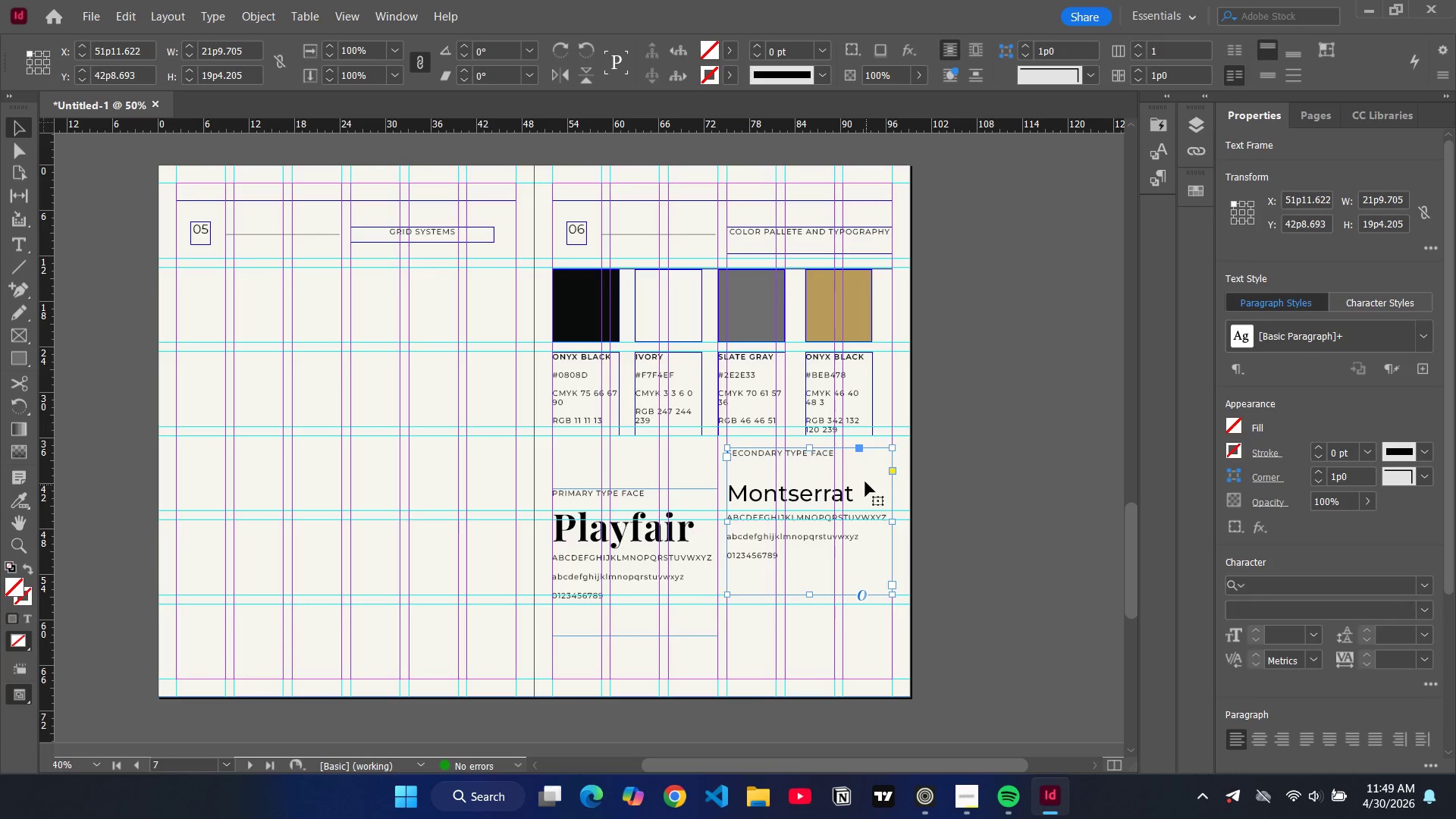 
left_click_drag(start_coordinate=[865, 480], to_coordinate=[868, 528])
 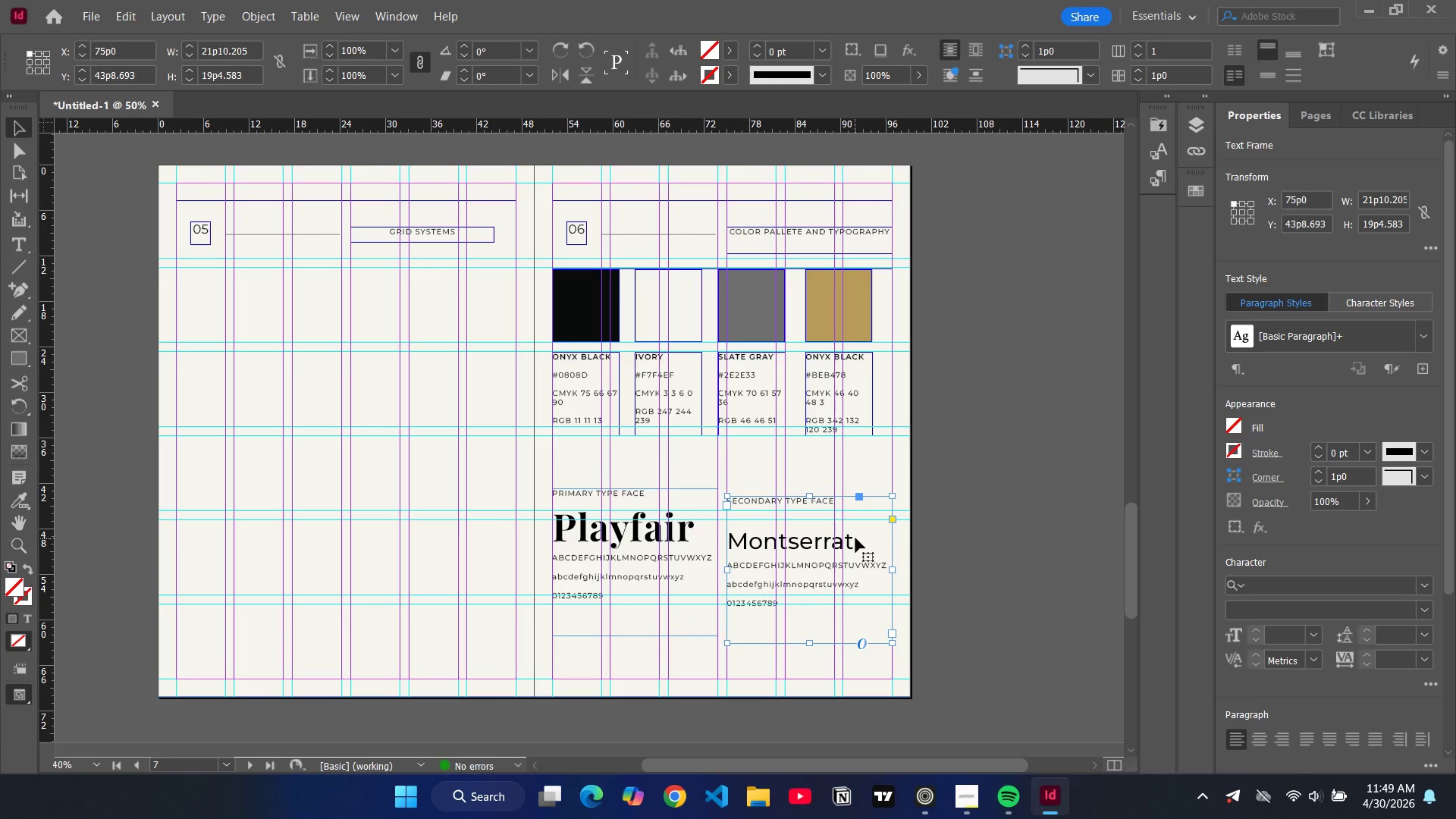 
left_click_drag(start_coordinate=[855, 538], to_coordinate=[856, 532])
 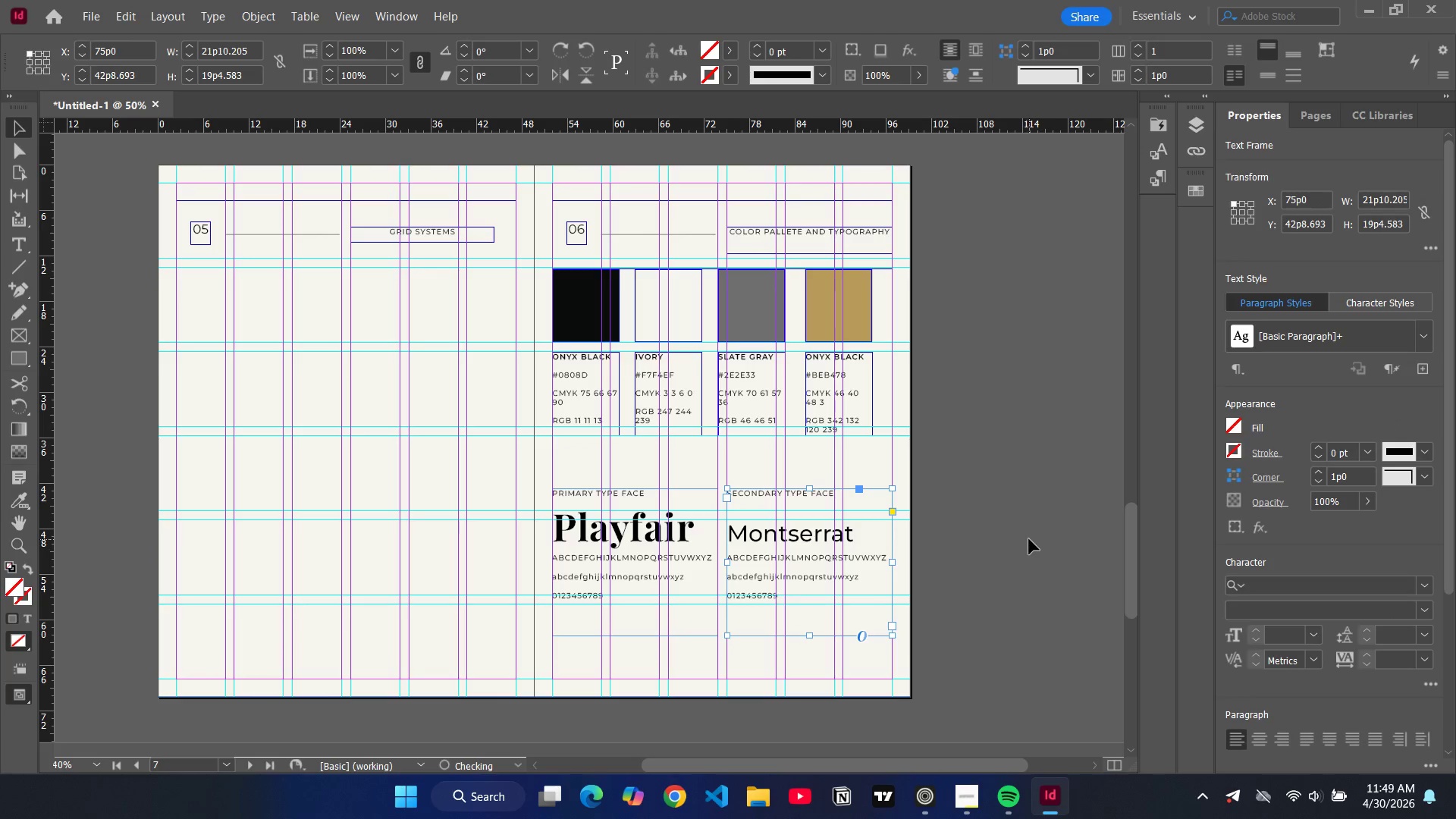 
left_click([1029, 539])
 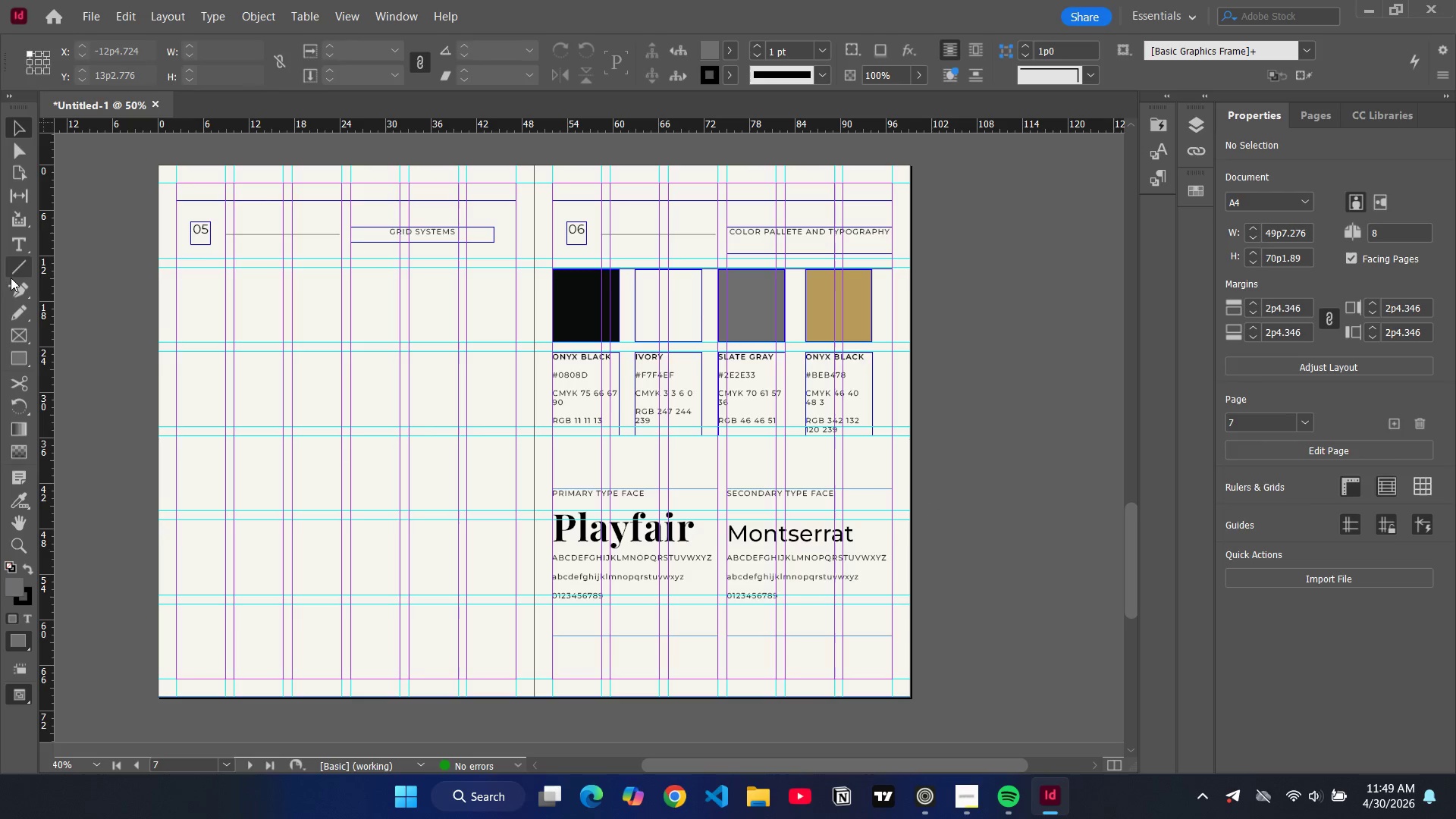 
left_click([18, 267])
 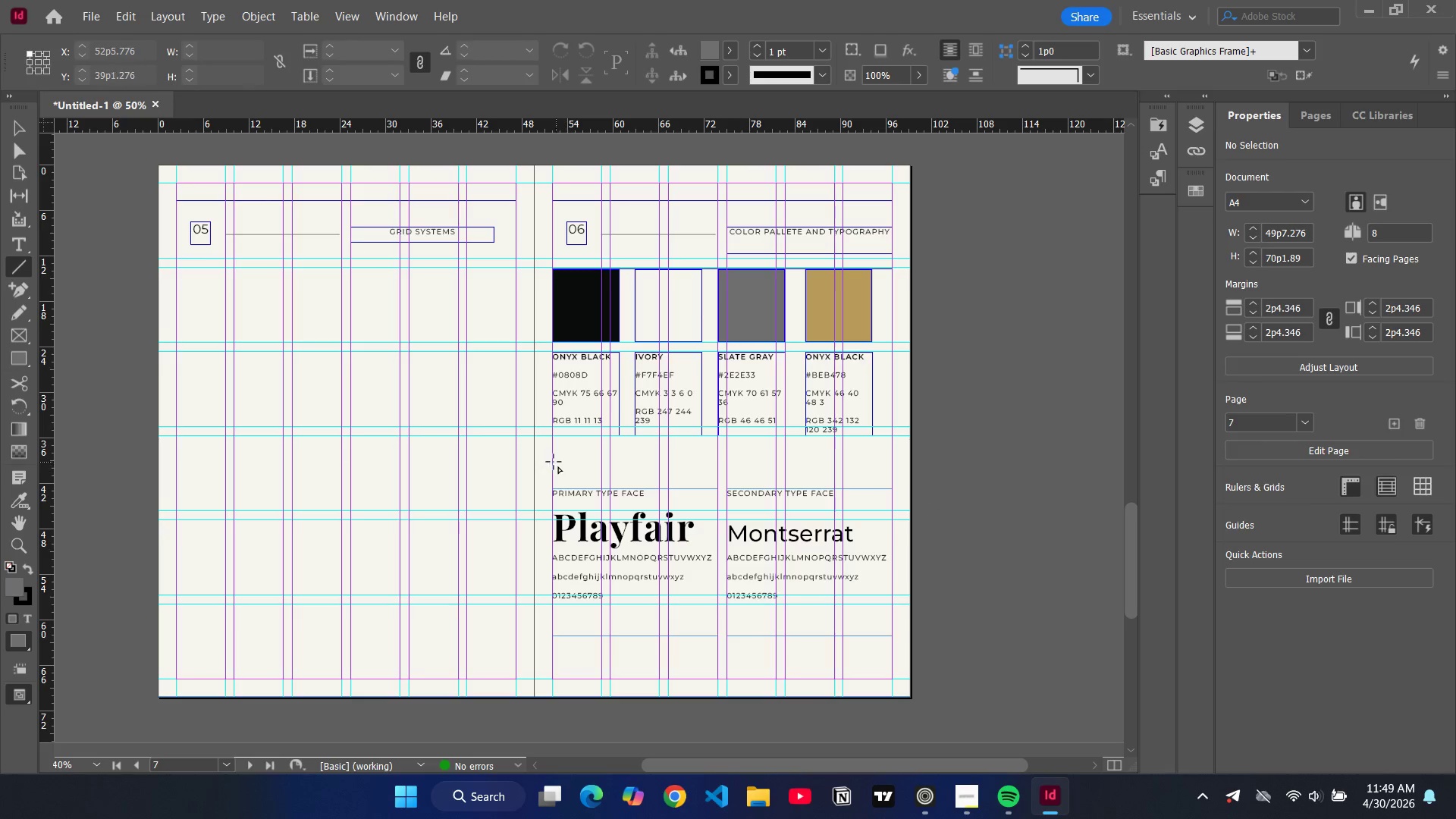 
hold_key(key=ControlLeft, duration=0.31)
 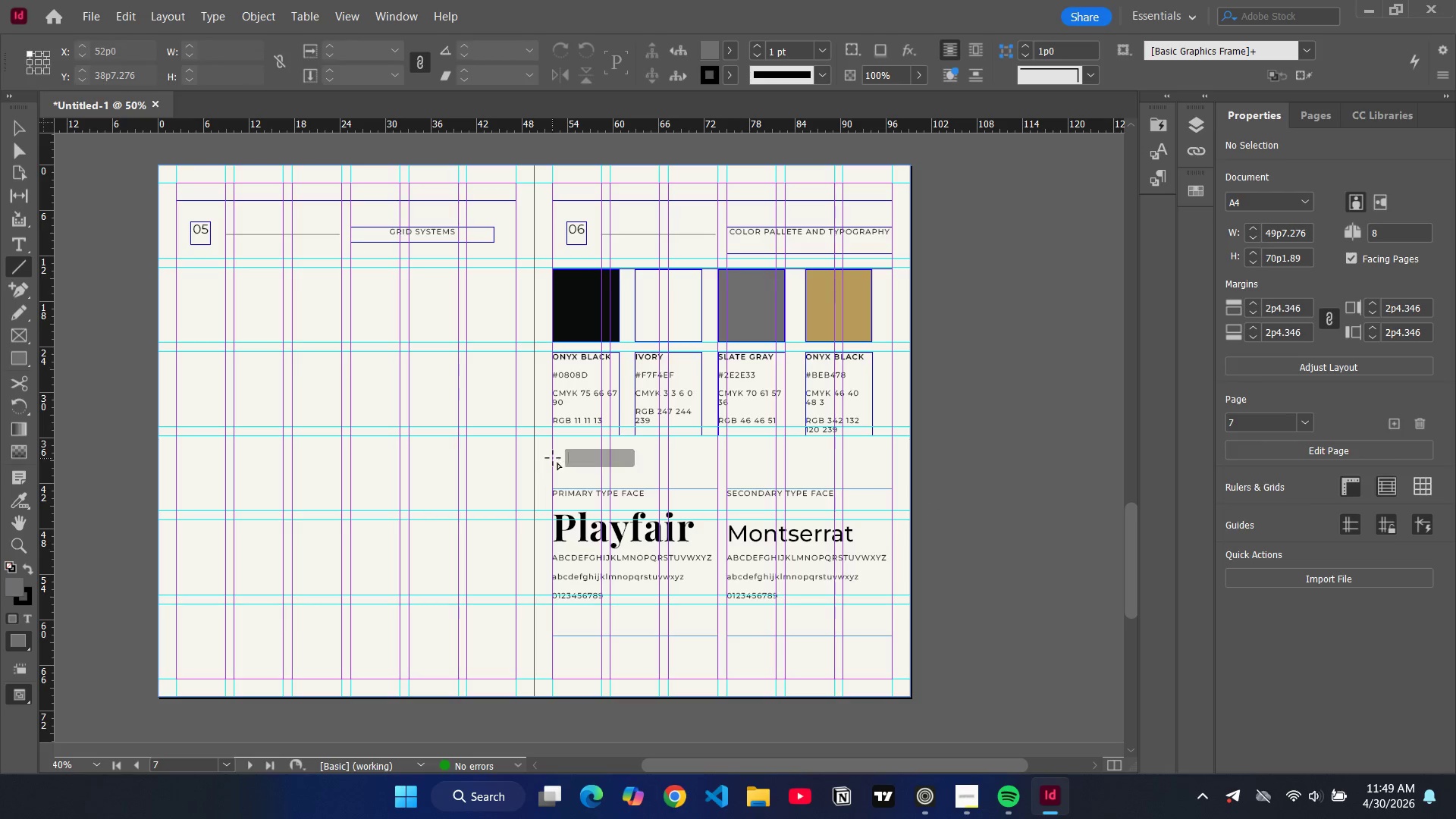 
left_click_drag(start_coordinate=[553, 458], to_coordinate=[896, 460])
 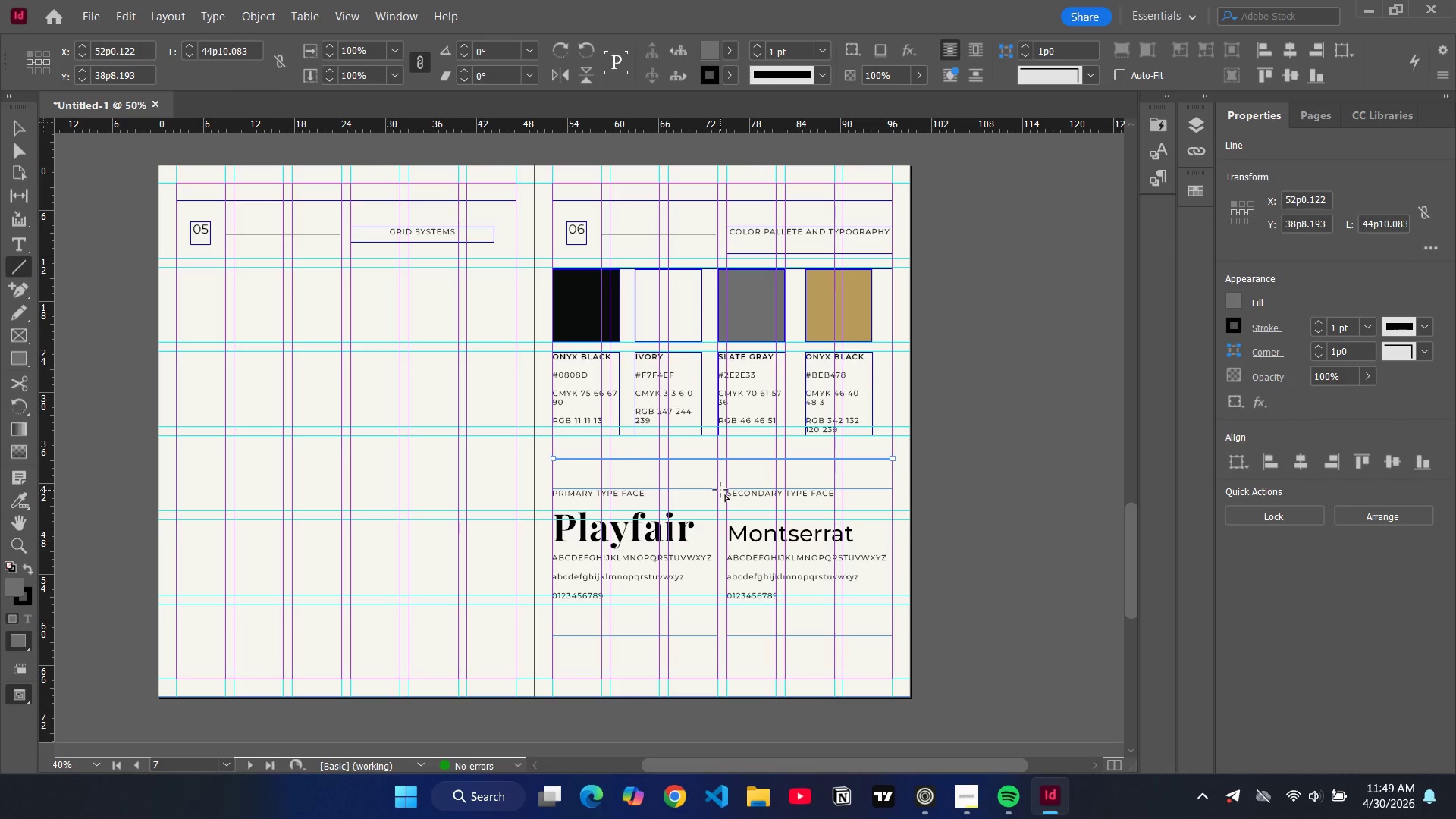 
left_click_drag(start_coordinate=[717, 490], to_coordinate=[718, 638])
 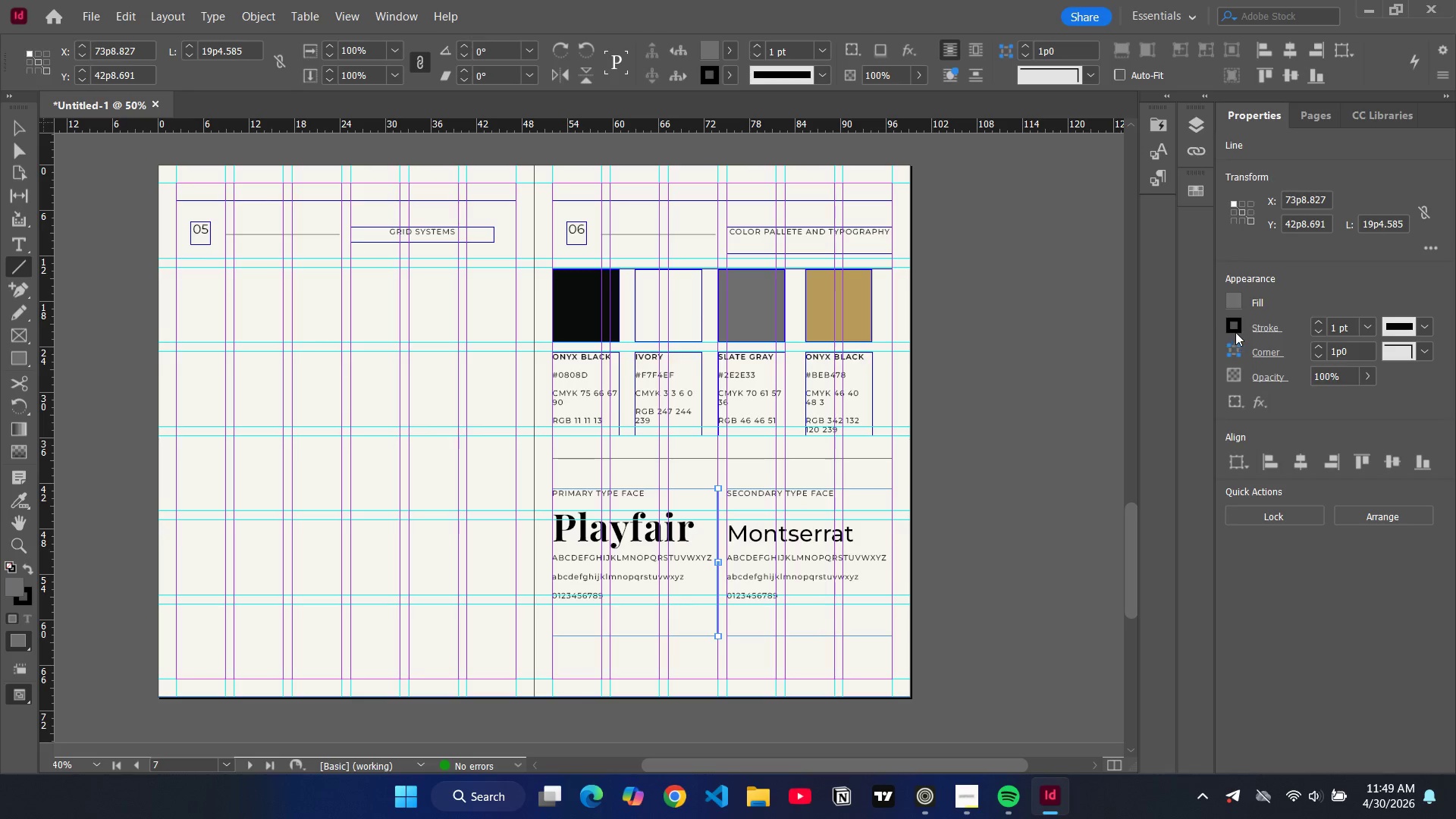 
left_click([1239, 328])
 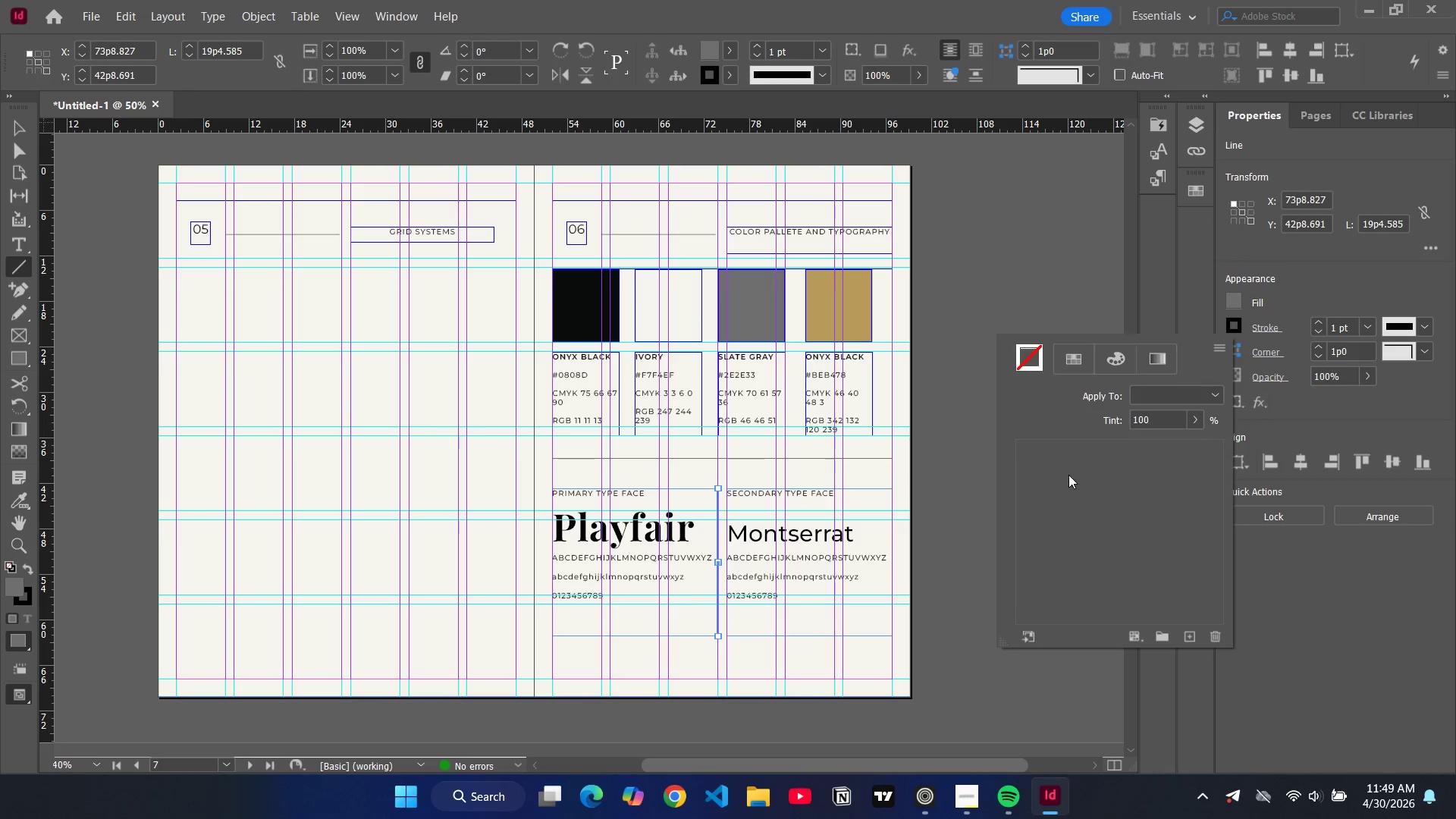 
scroll: coordinate [1076, 519], scroll_direction: down, amount: 8.0
 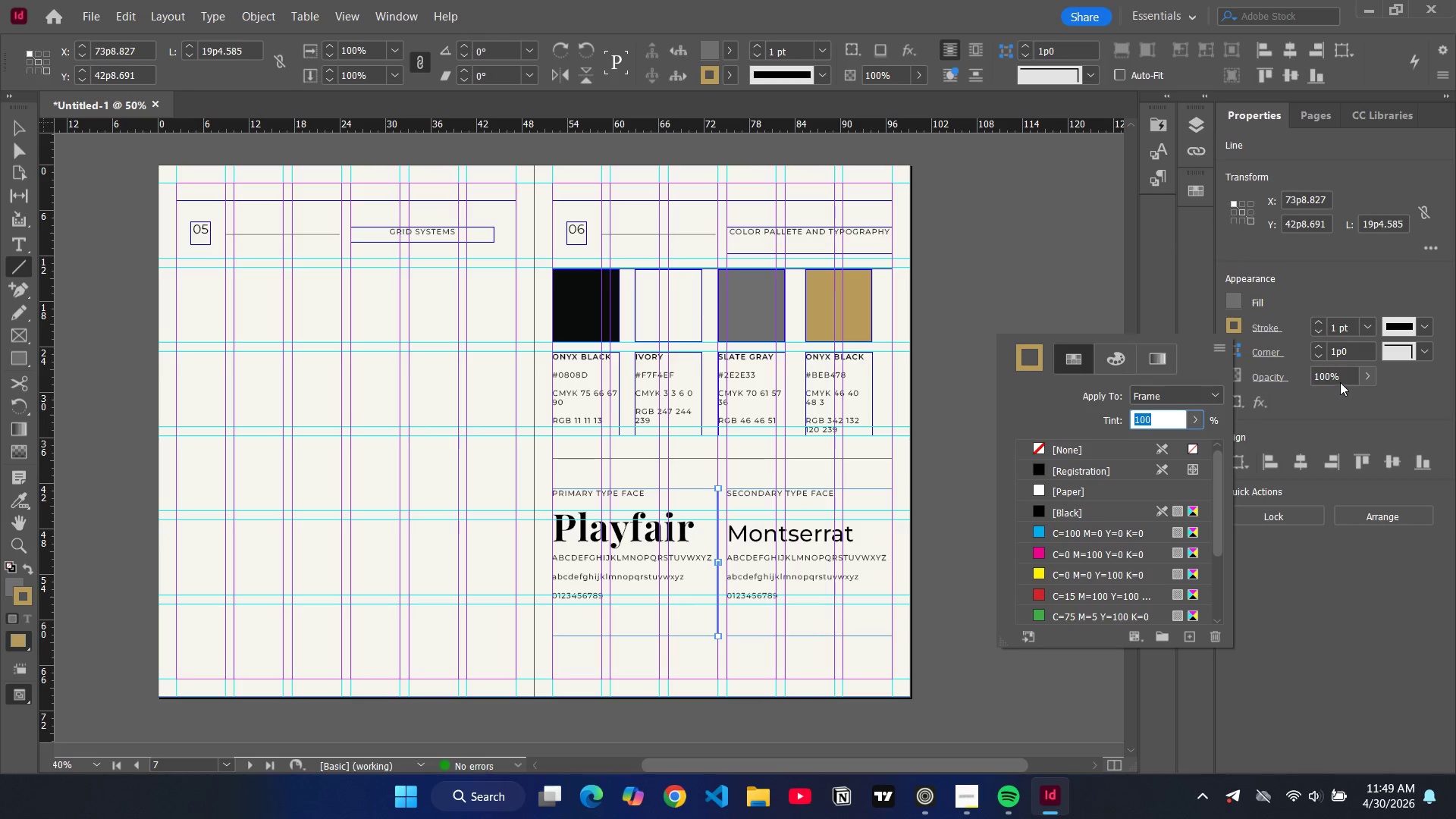 
double_click([1326, 375])
 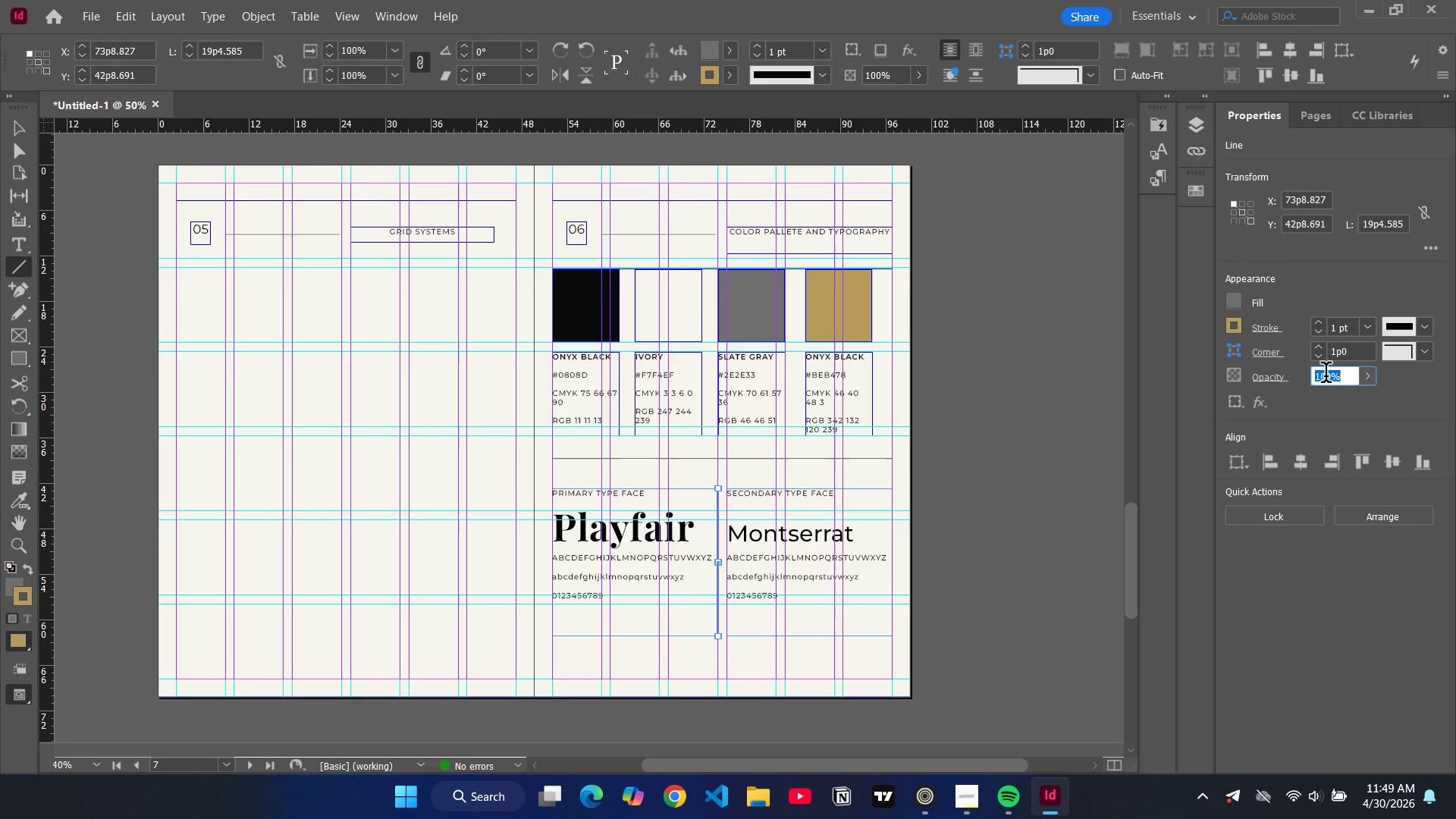 
left_click_drag(start_coordinate=[1326, 375], to_coordinate=[16, 121])
 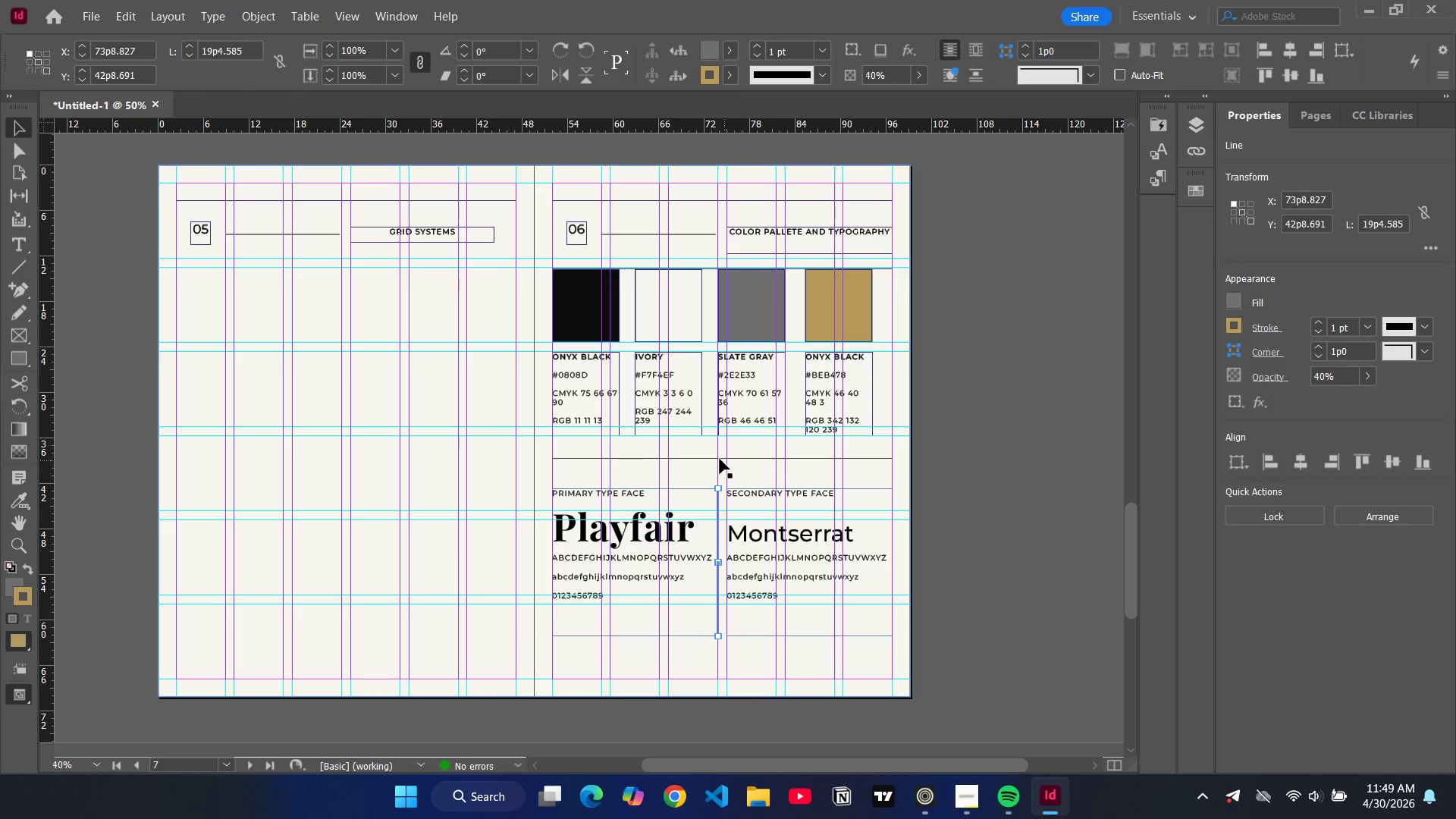 
type(40)
 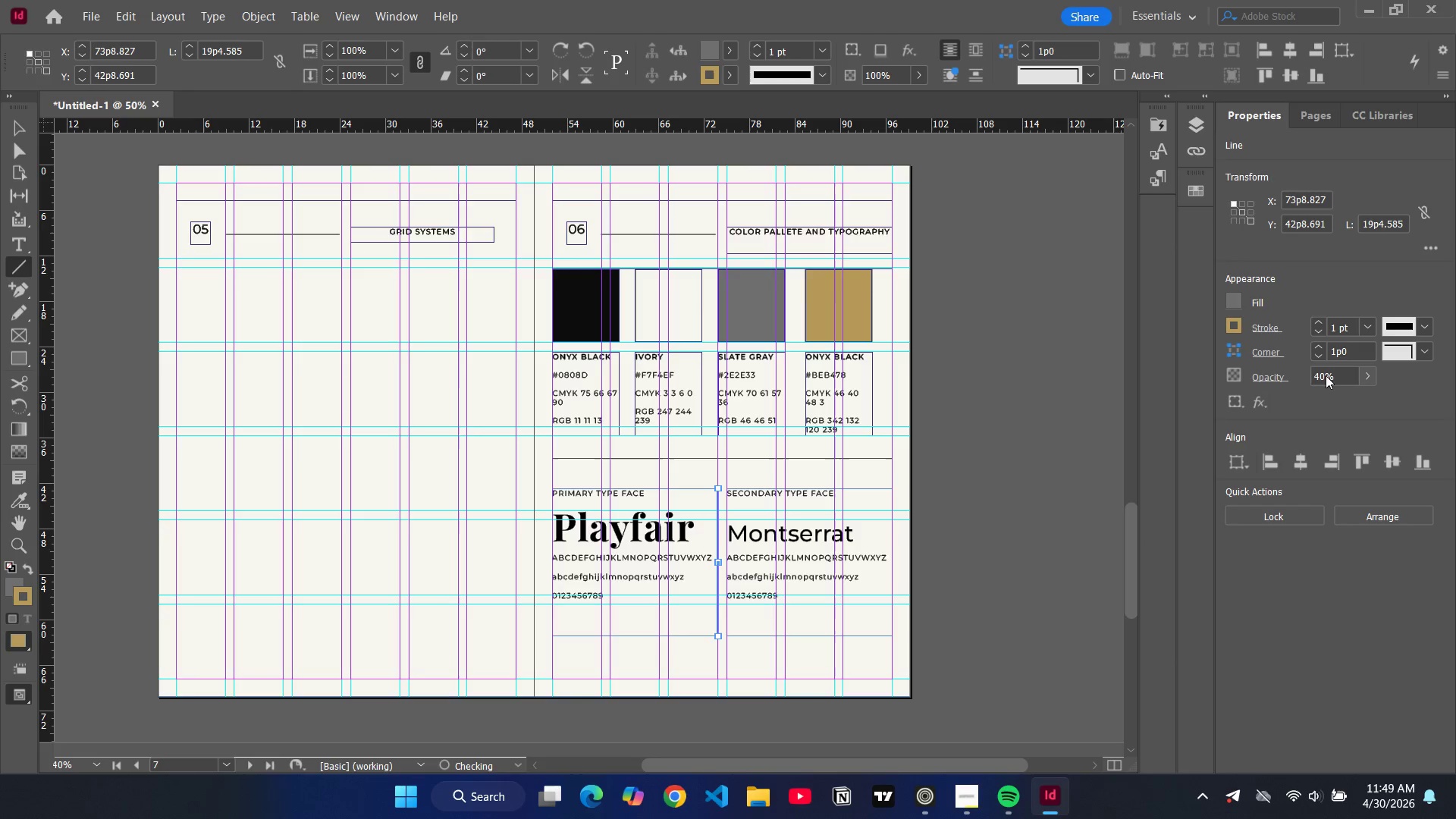 
key(Enter)
 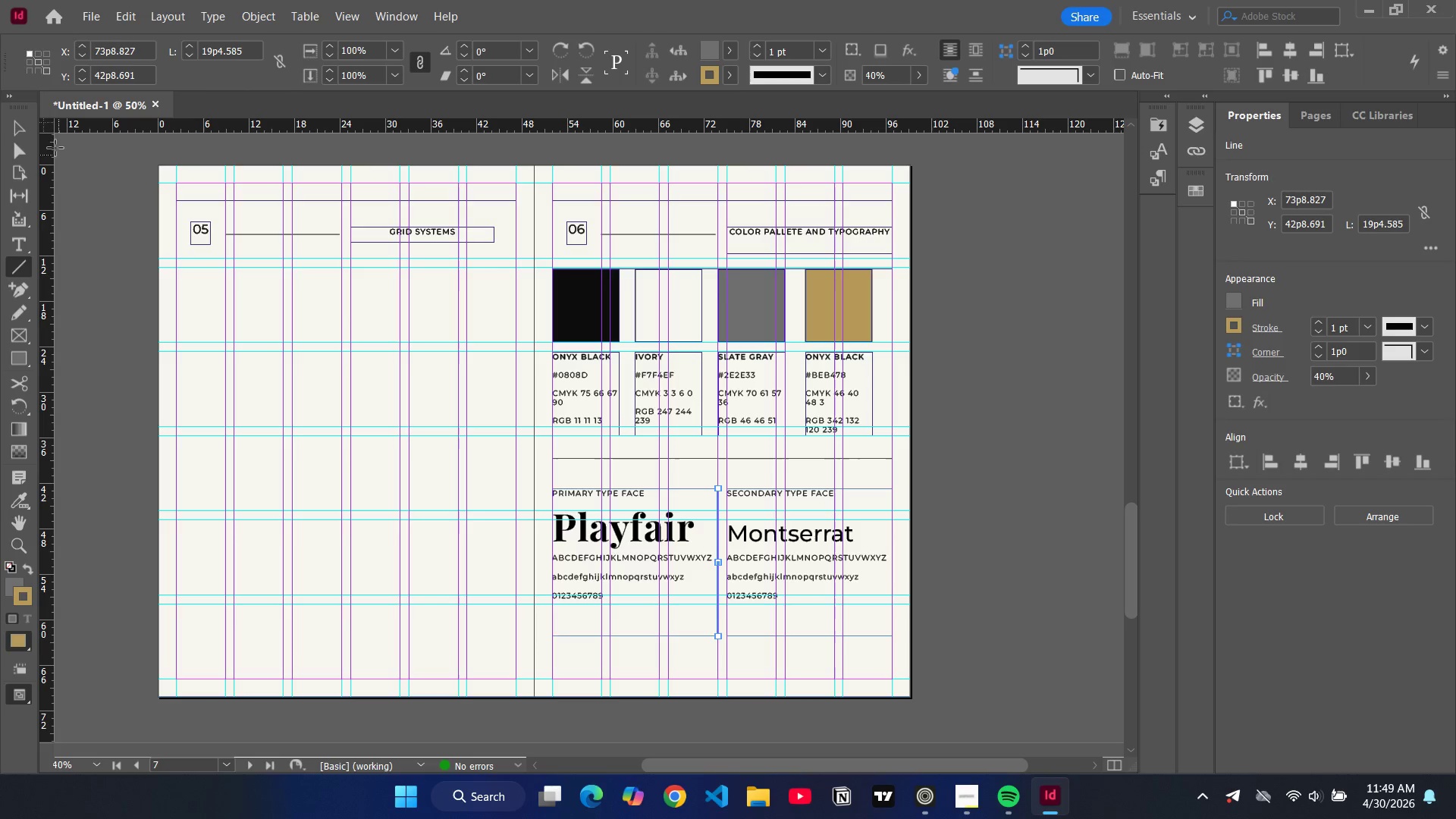 
left_click([16, 121])
 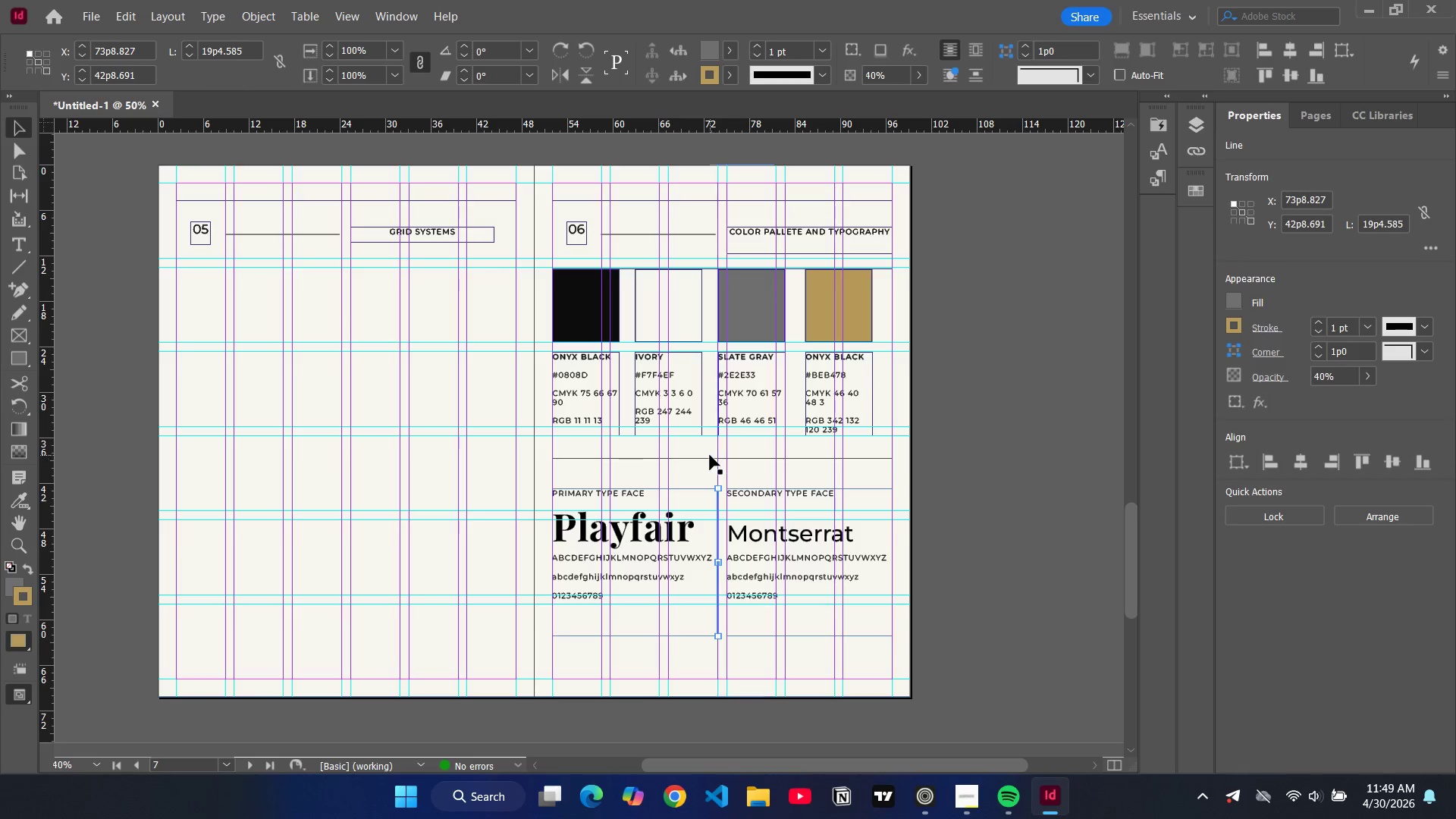 
left_click([710, 455])
 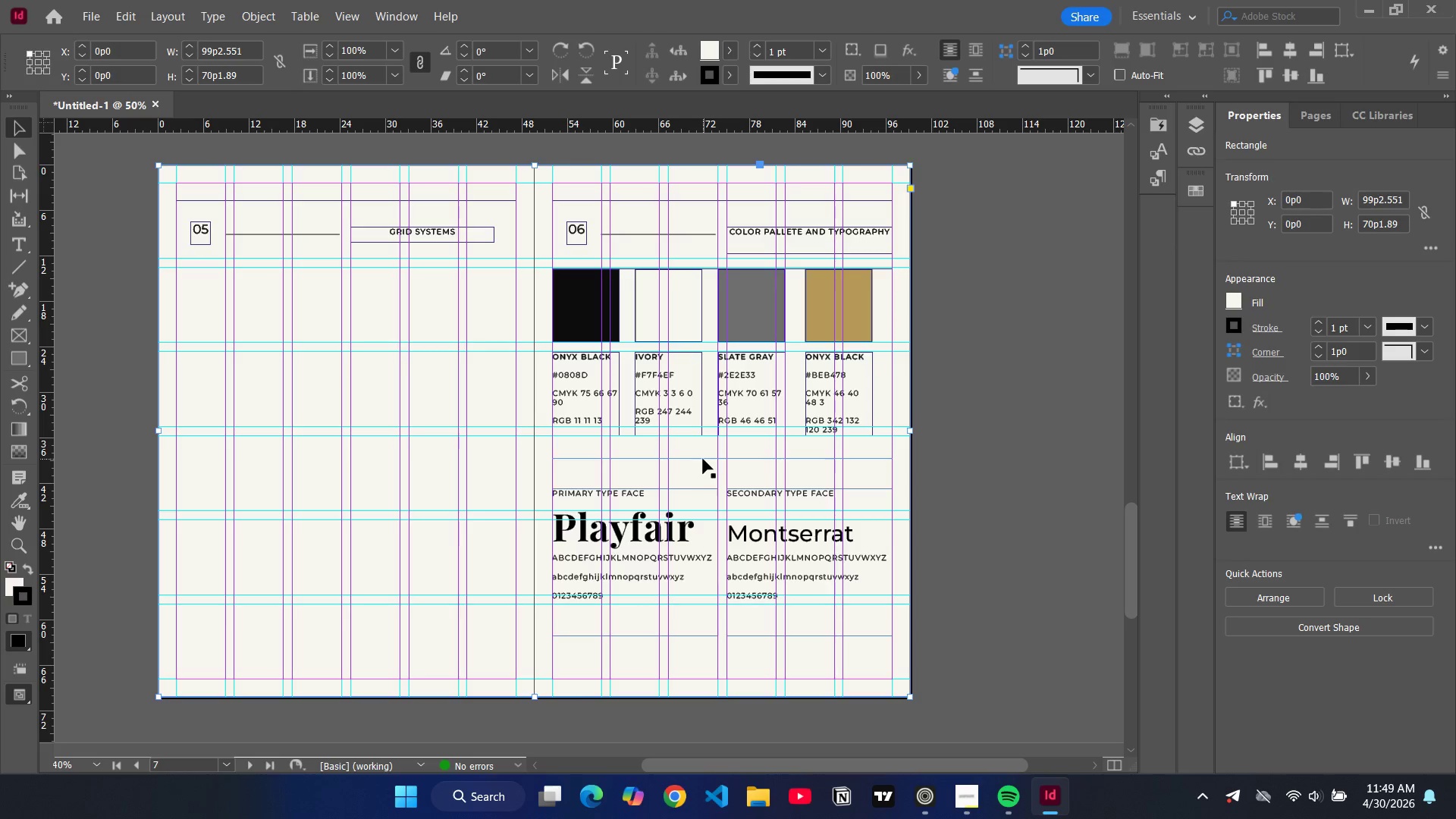 
left_click([703, 459])
 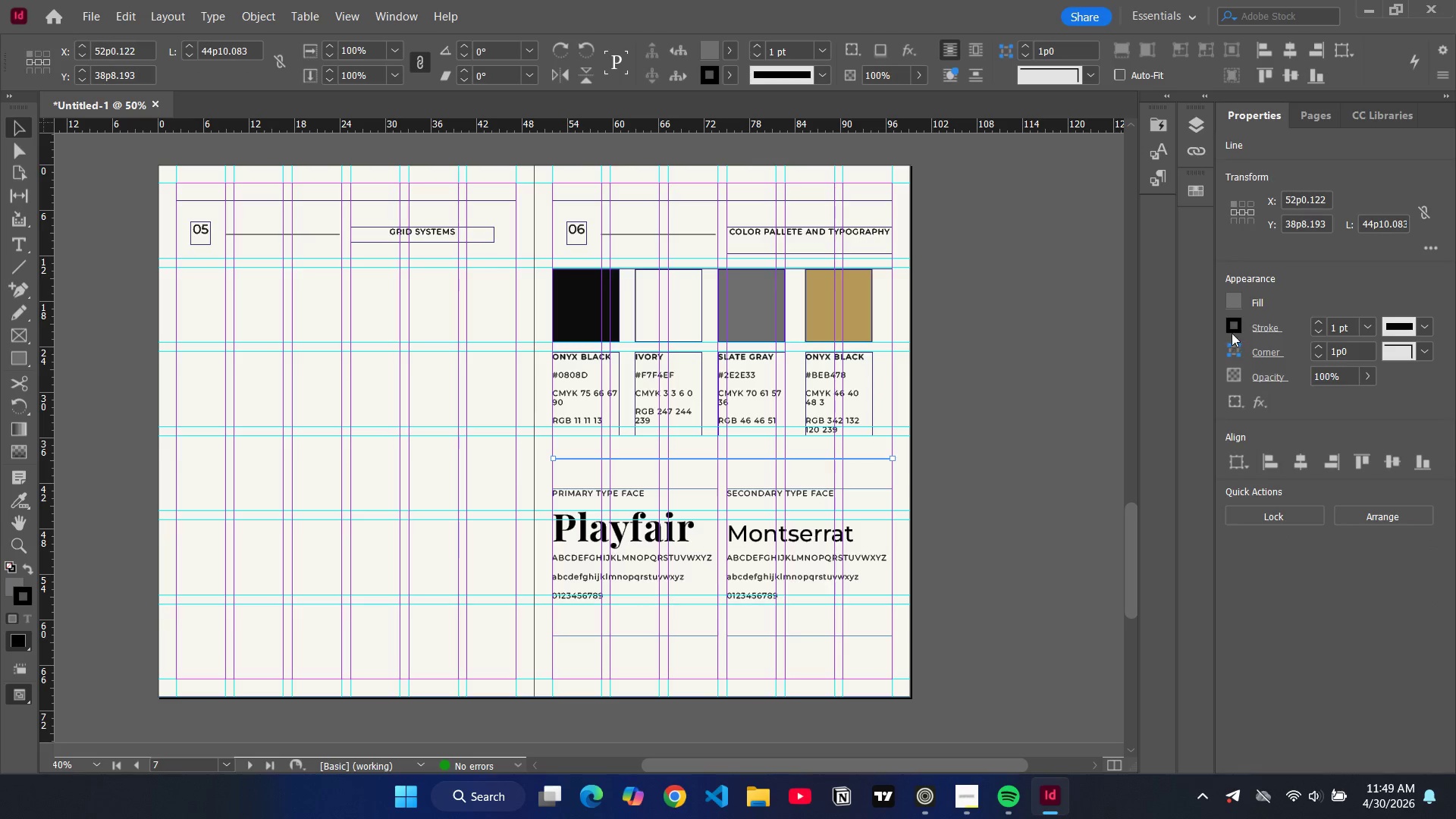 
left_click([1232, 332])
 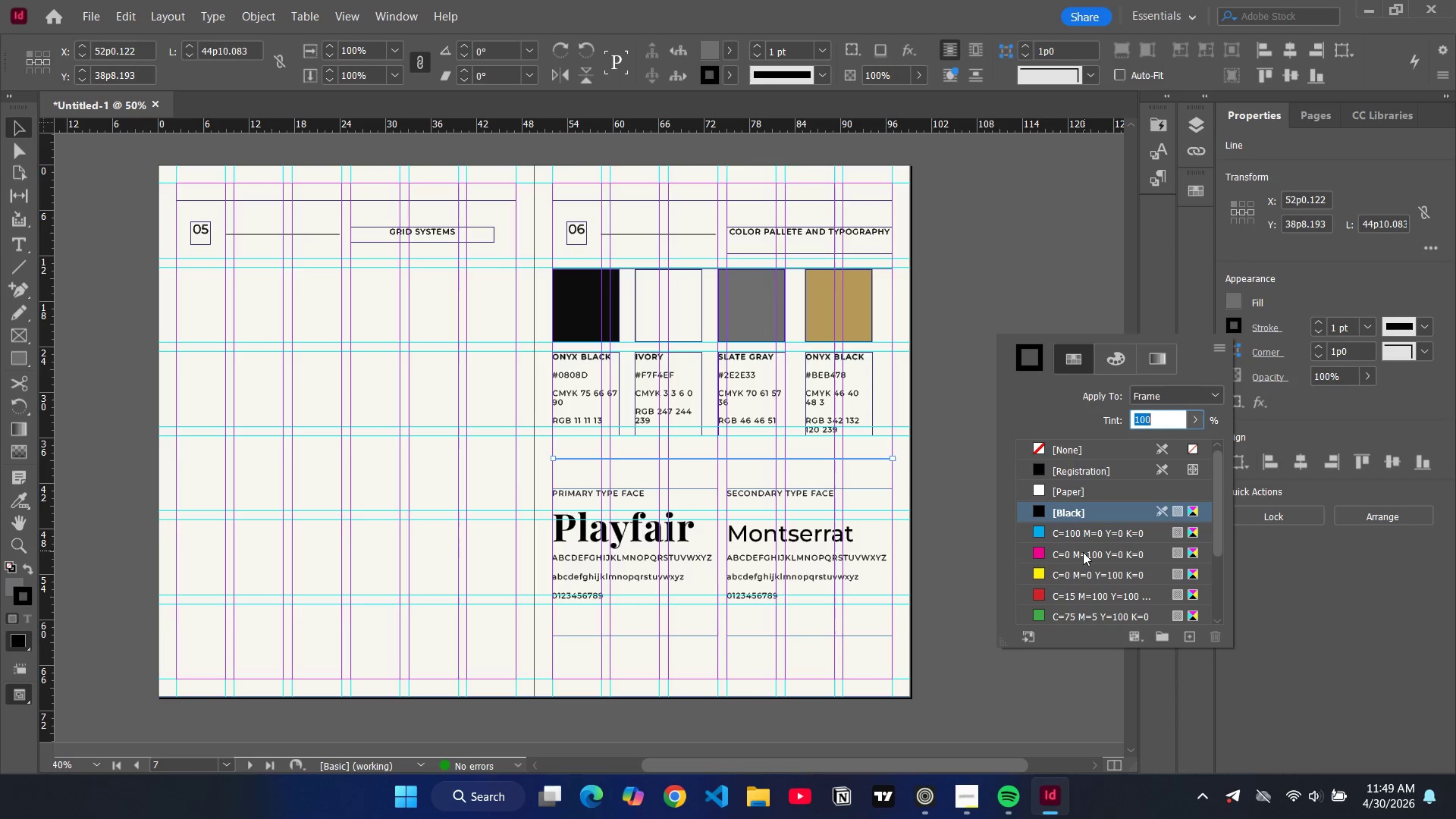 
scroll: coordinate [1056, 573], scroll_direction: down, amount: 4.0
 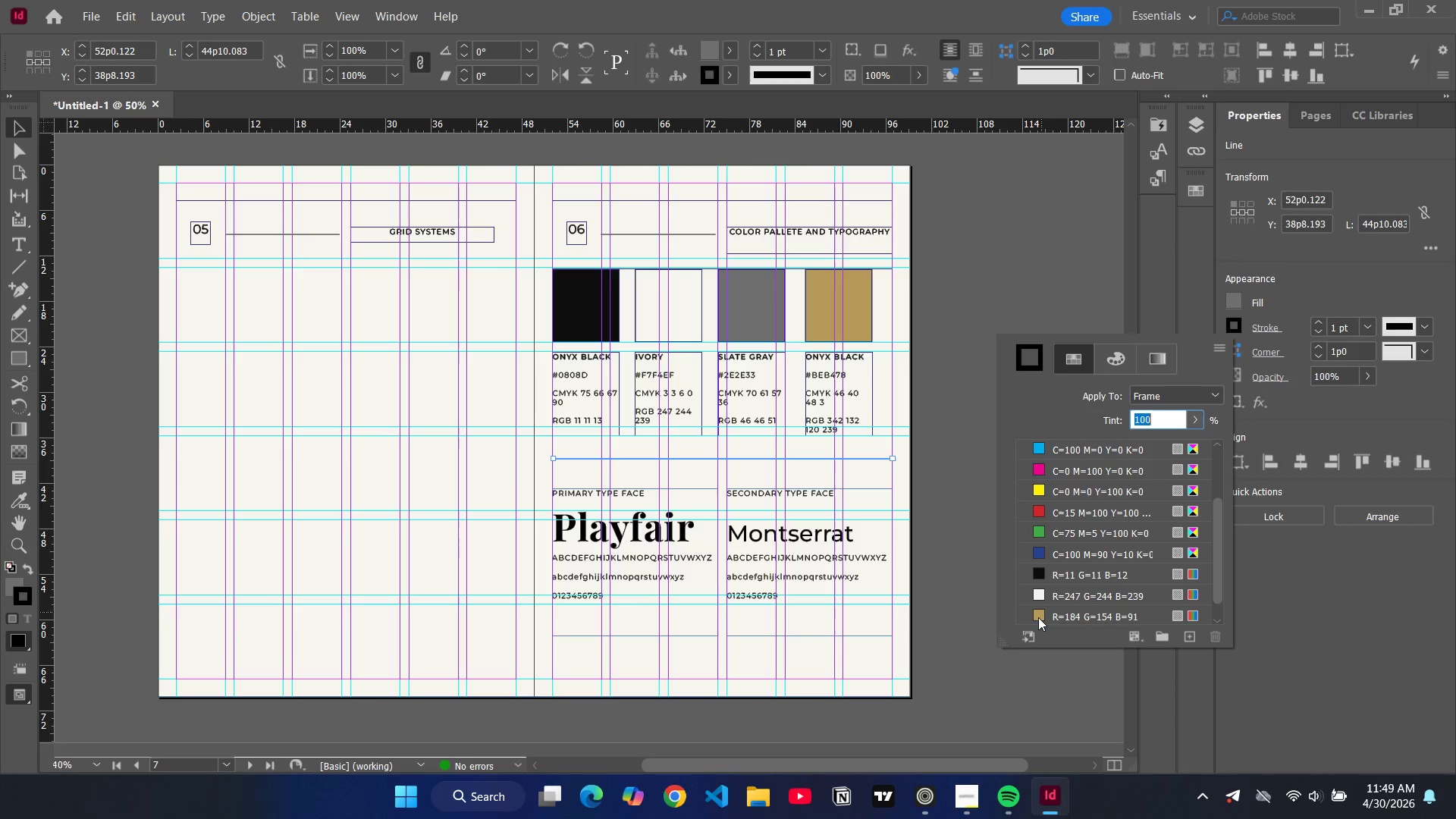 
left_click([1038, 618])
 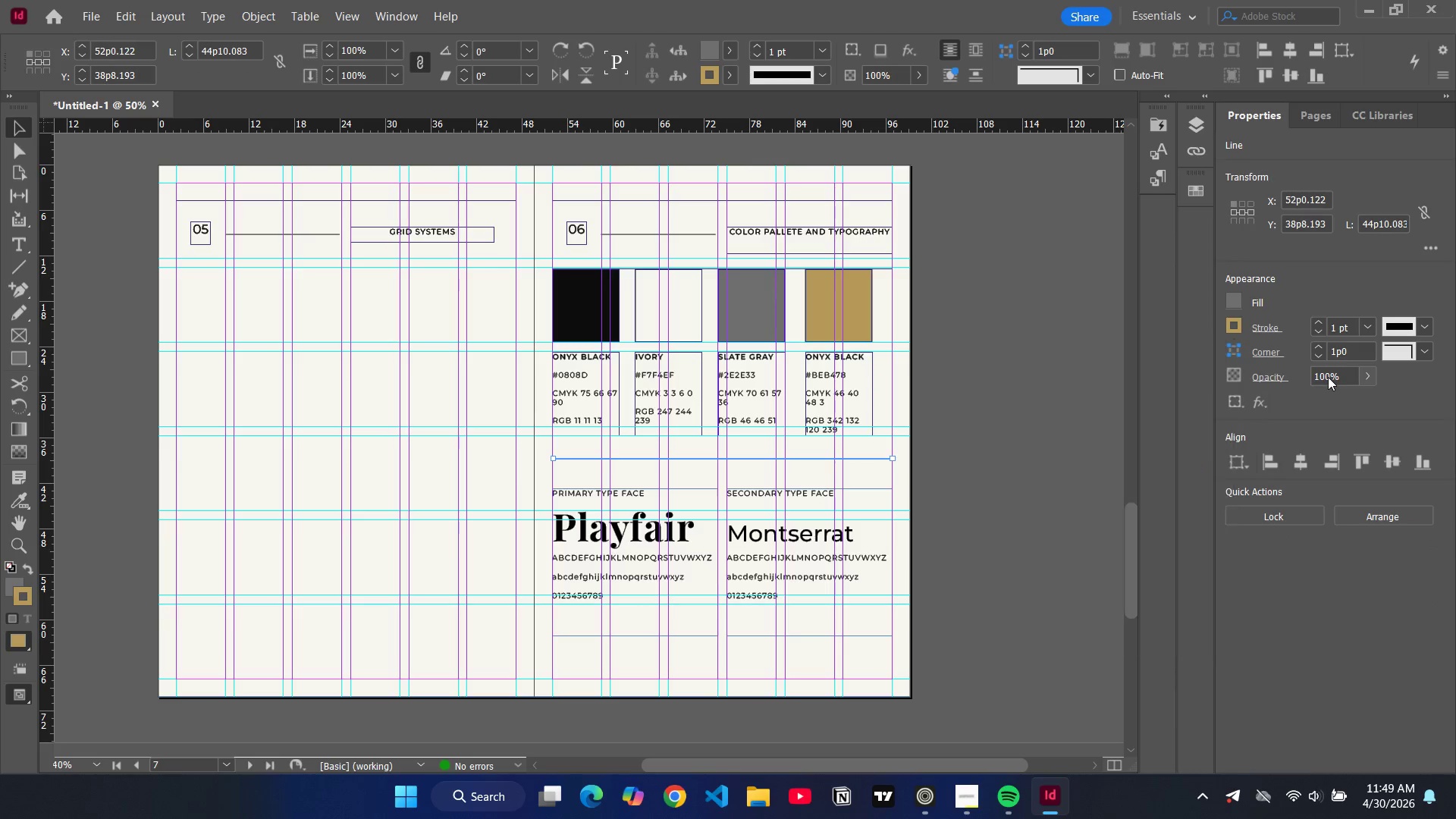 
double_click([1328, 377])
 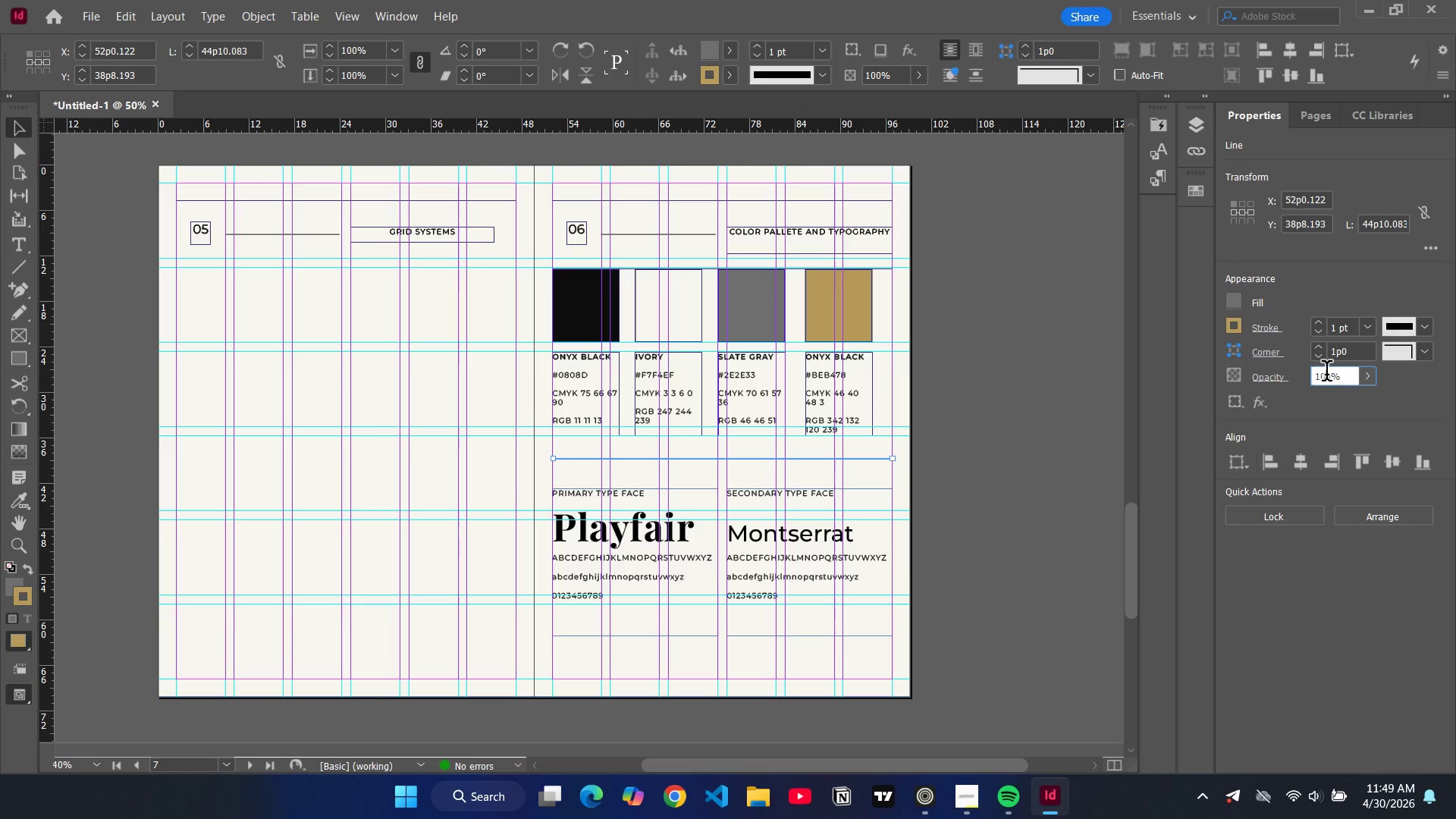 
left_click_drag(start_coordinate=[1328, 377], to_coordinate=[1326, 372])
 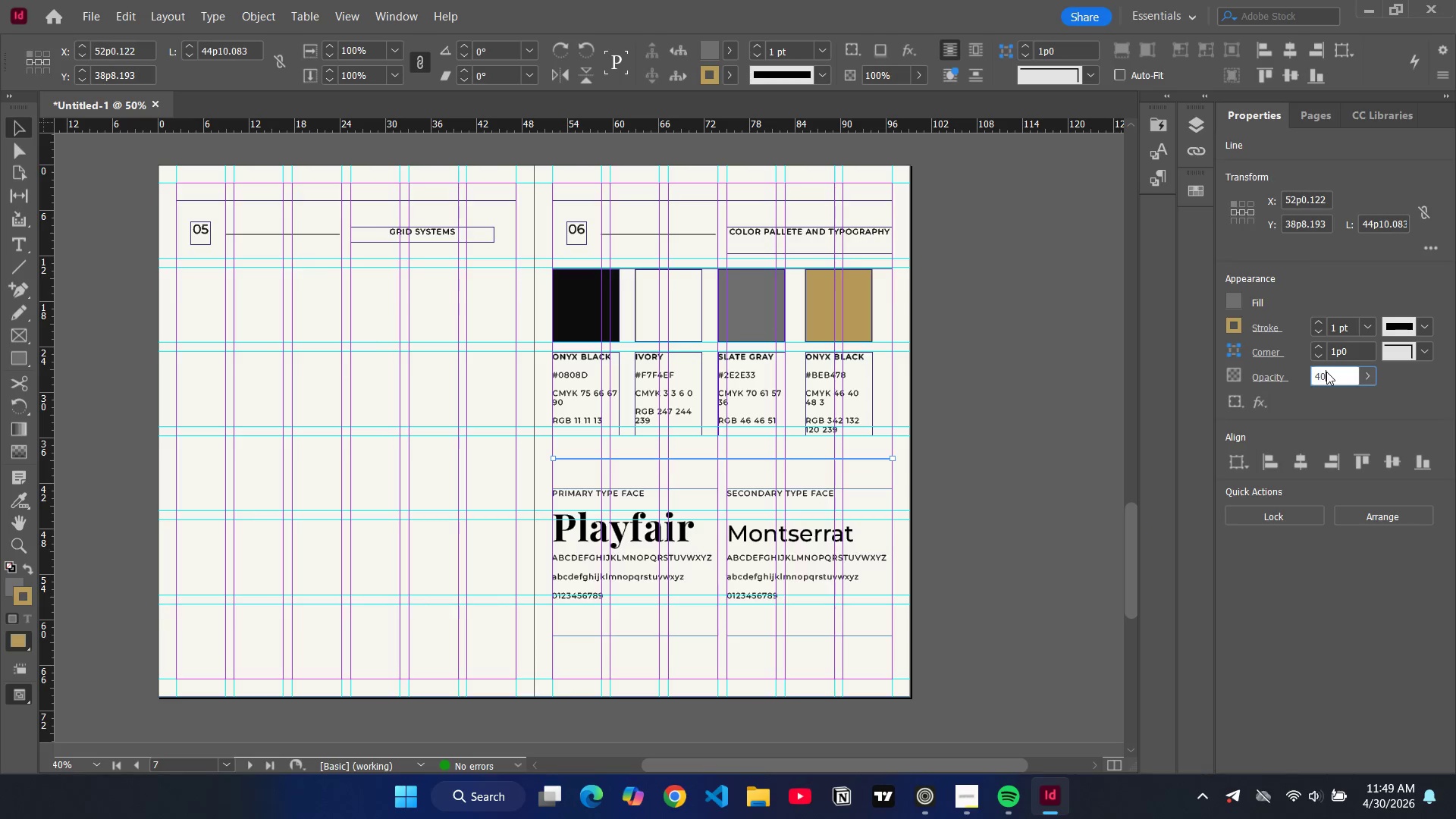 
triple_click([1326, 372])
 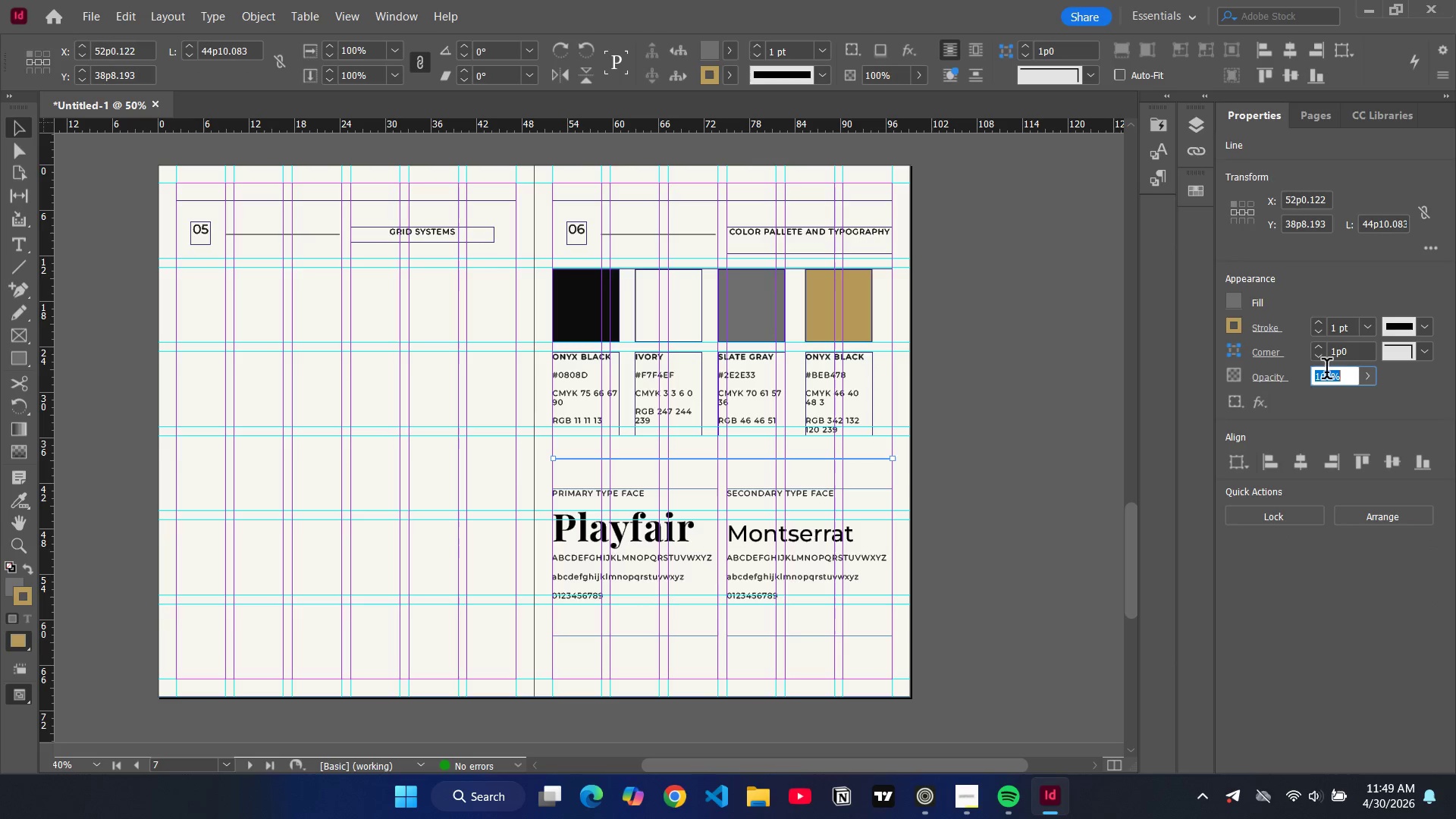 
triple_click([1326, 372])
 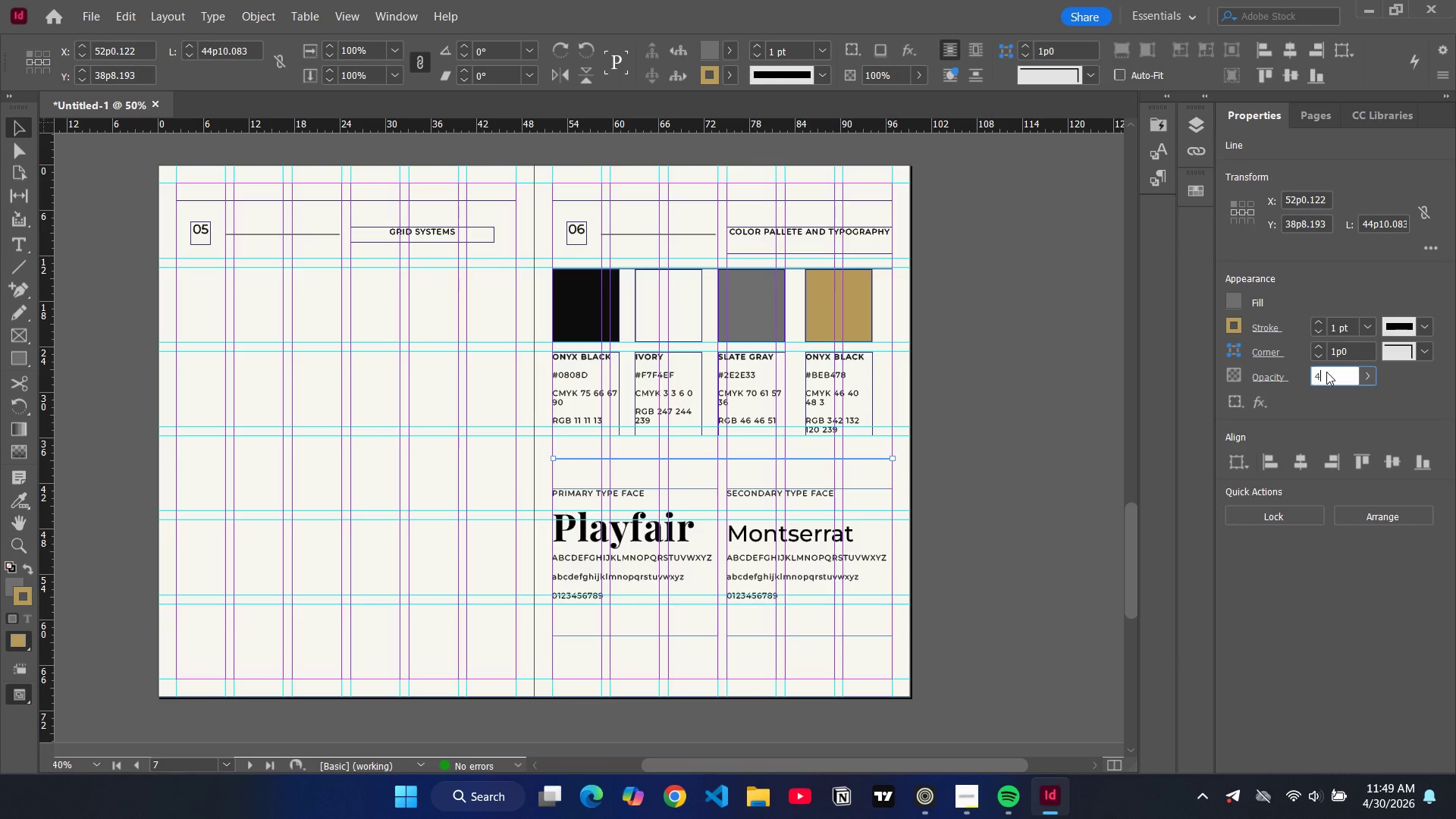 
type(40)
 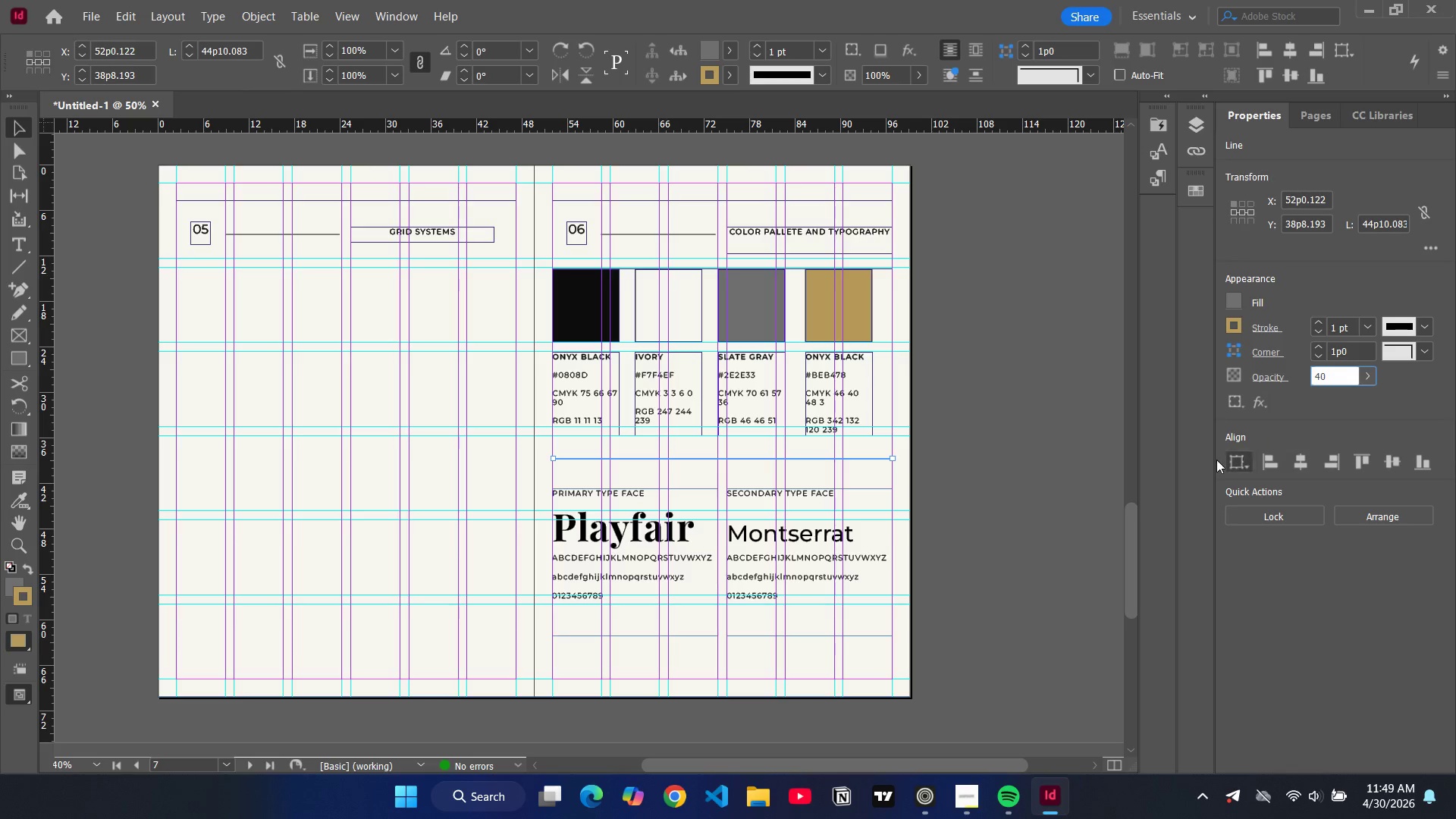 
key(Enter)
 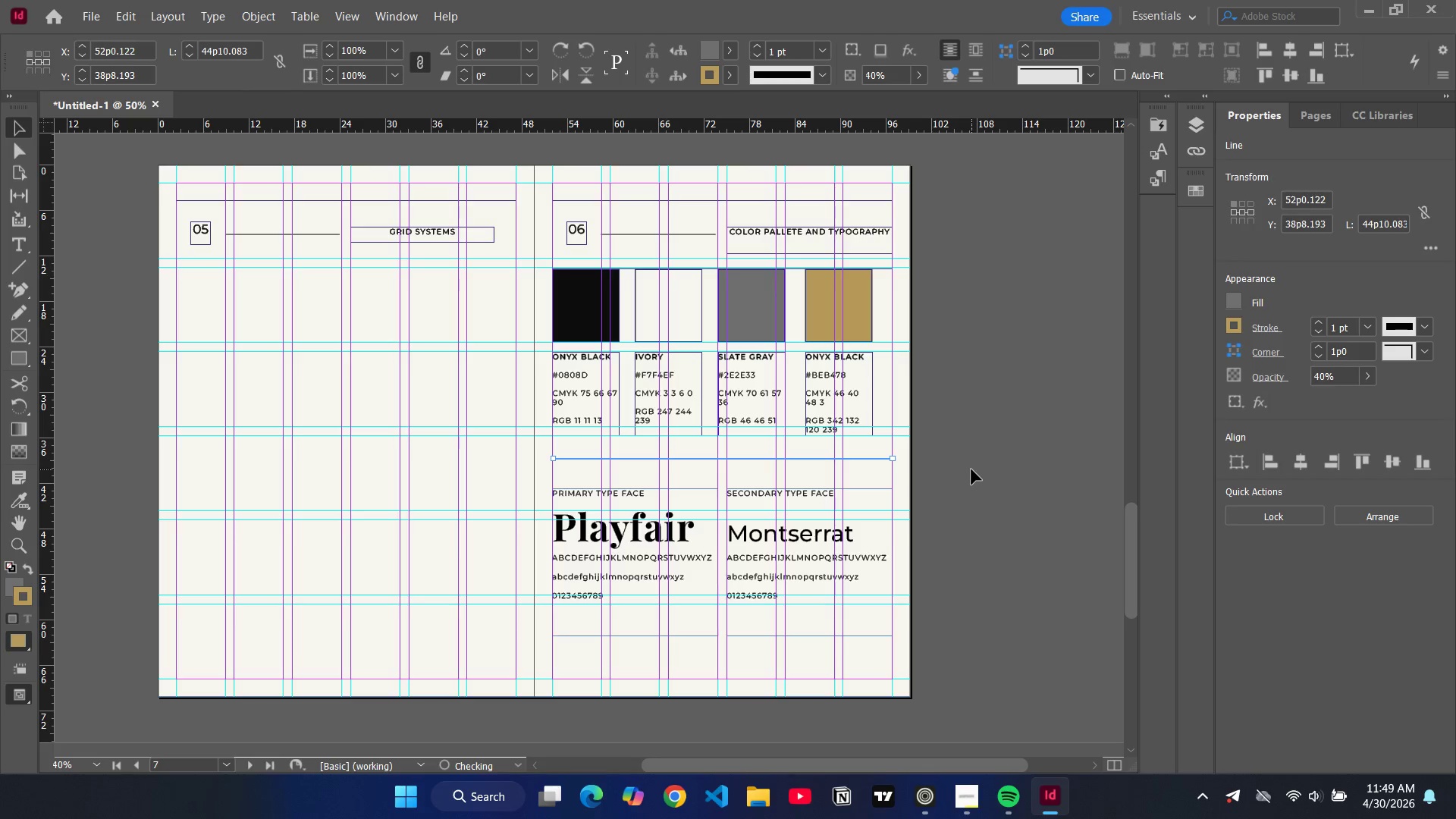 
left_click([971, 469])
 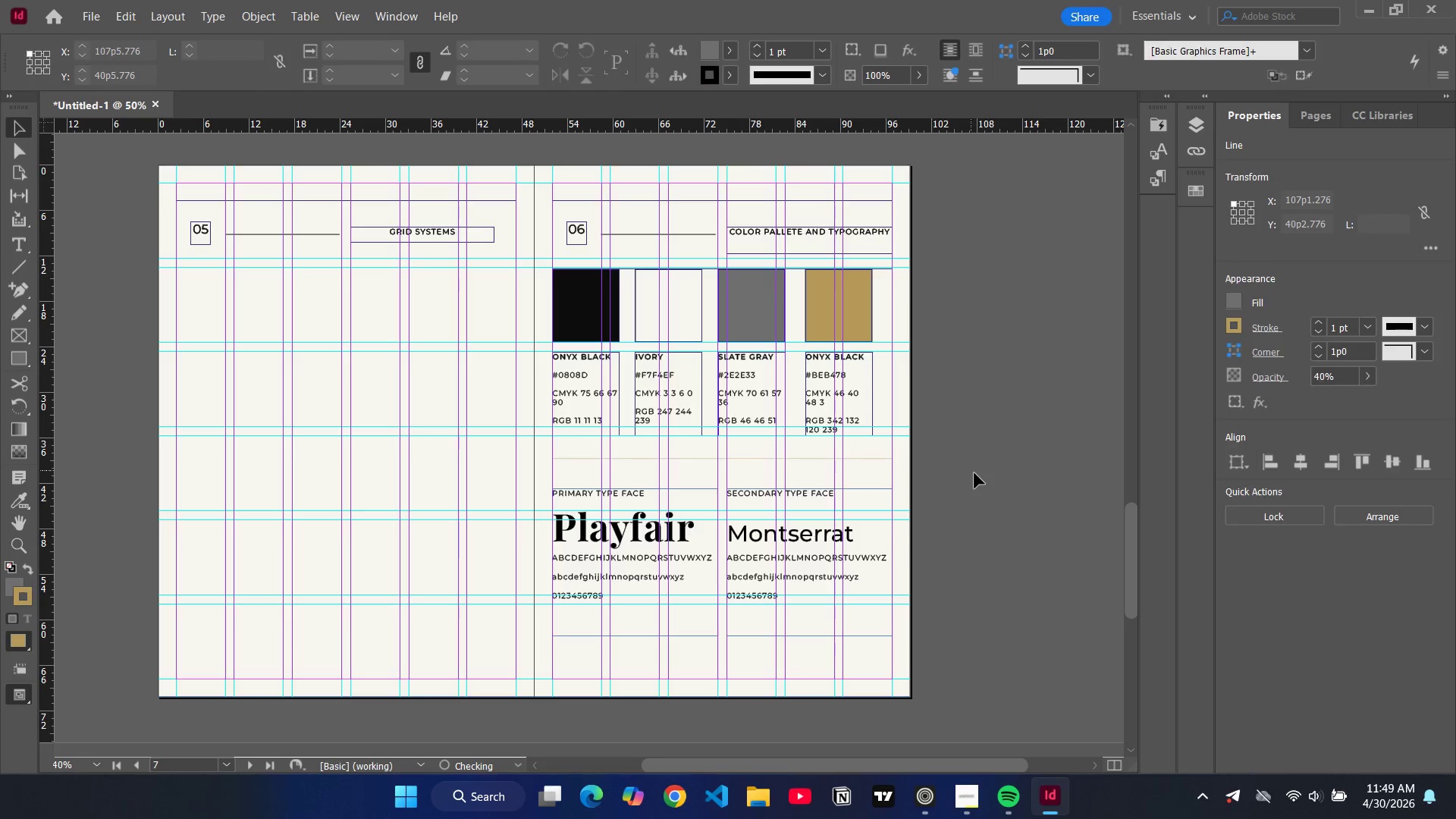 
left_click([974, 473])
 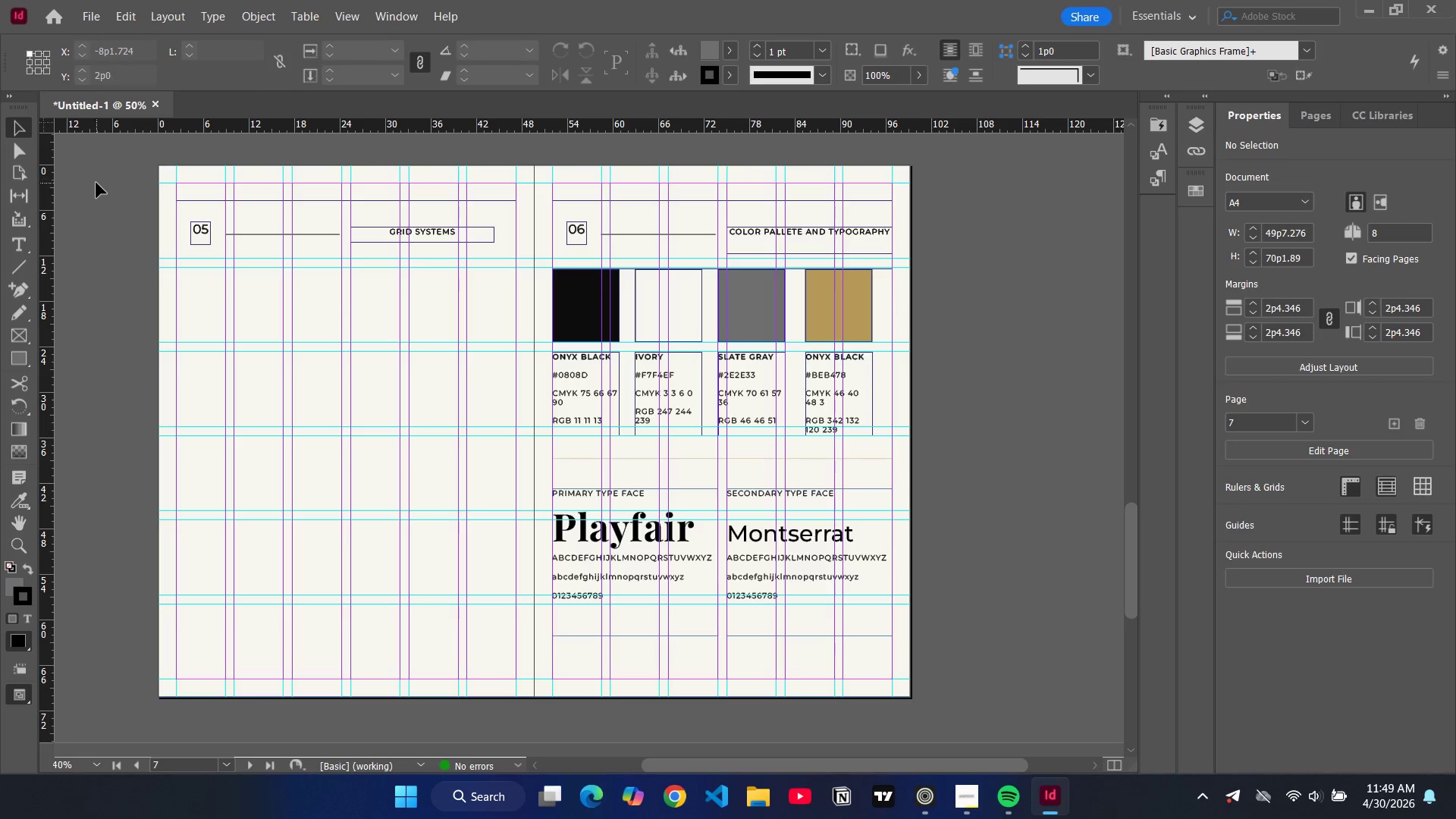 
key(W)
 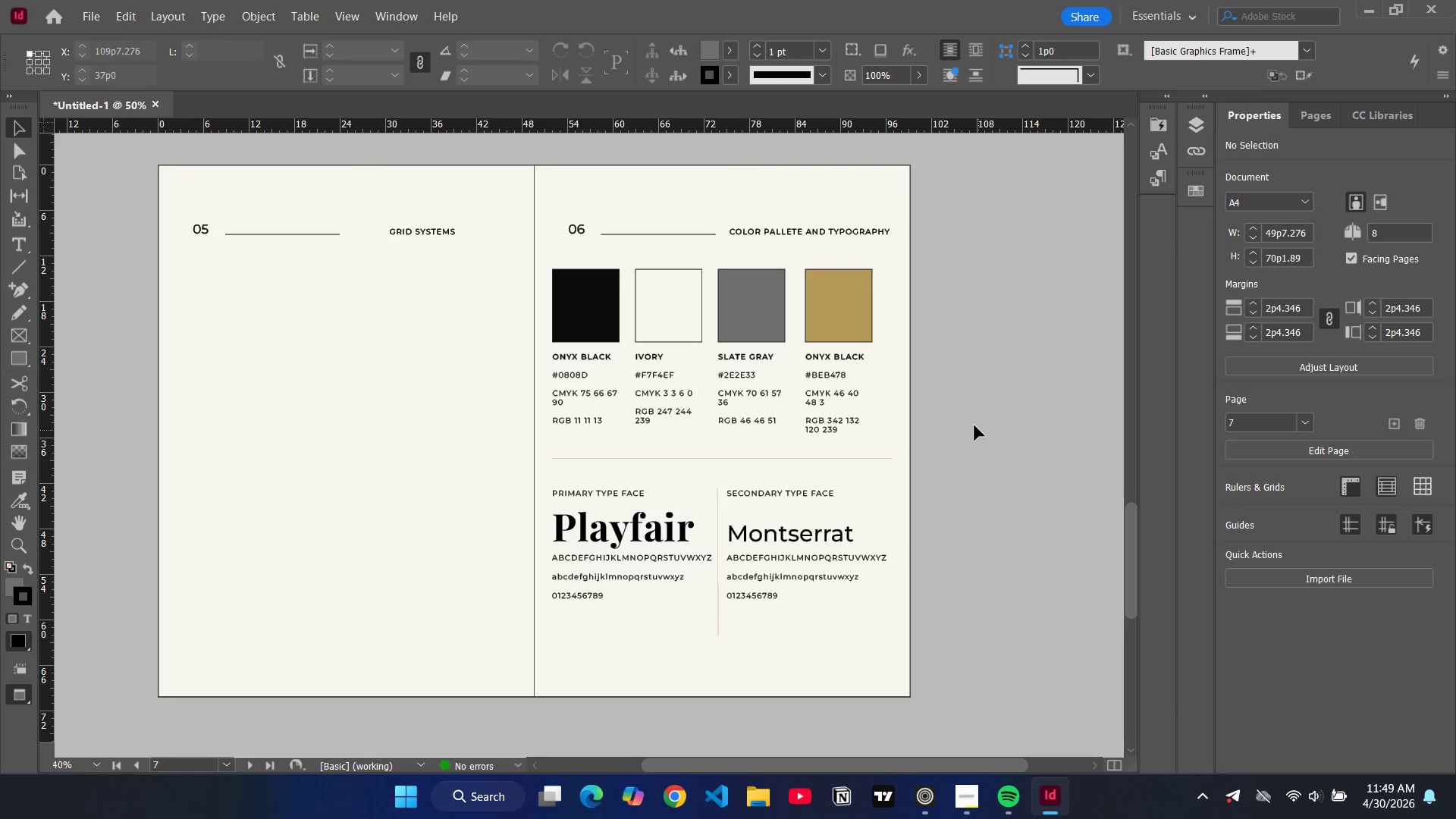 
wait(6.41)
 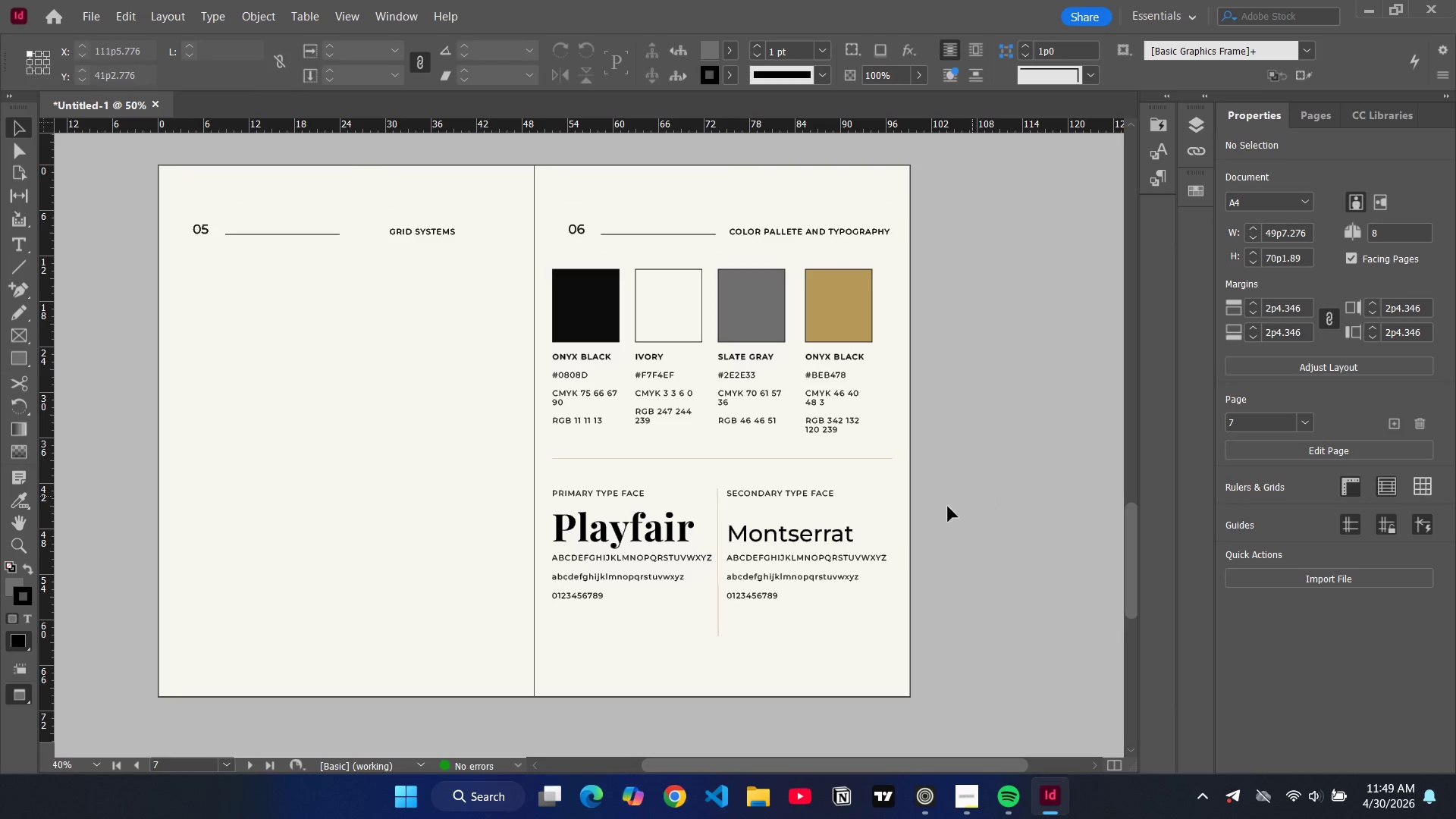 
scroll: coordinate [974, 419], scroll_direction: up, amount: 2.0
 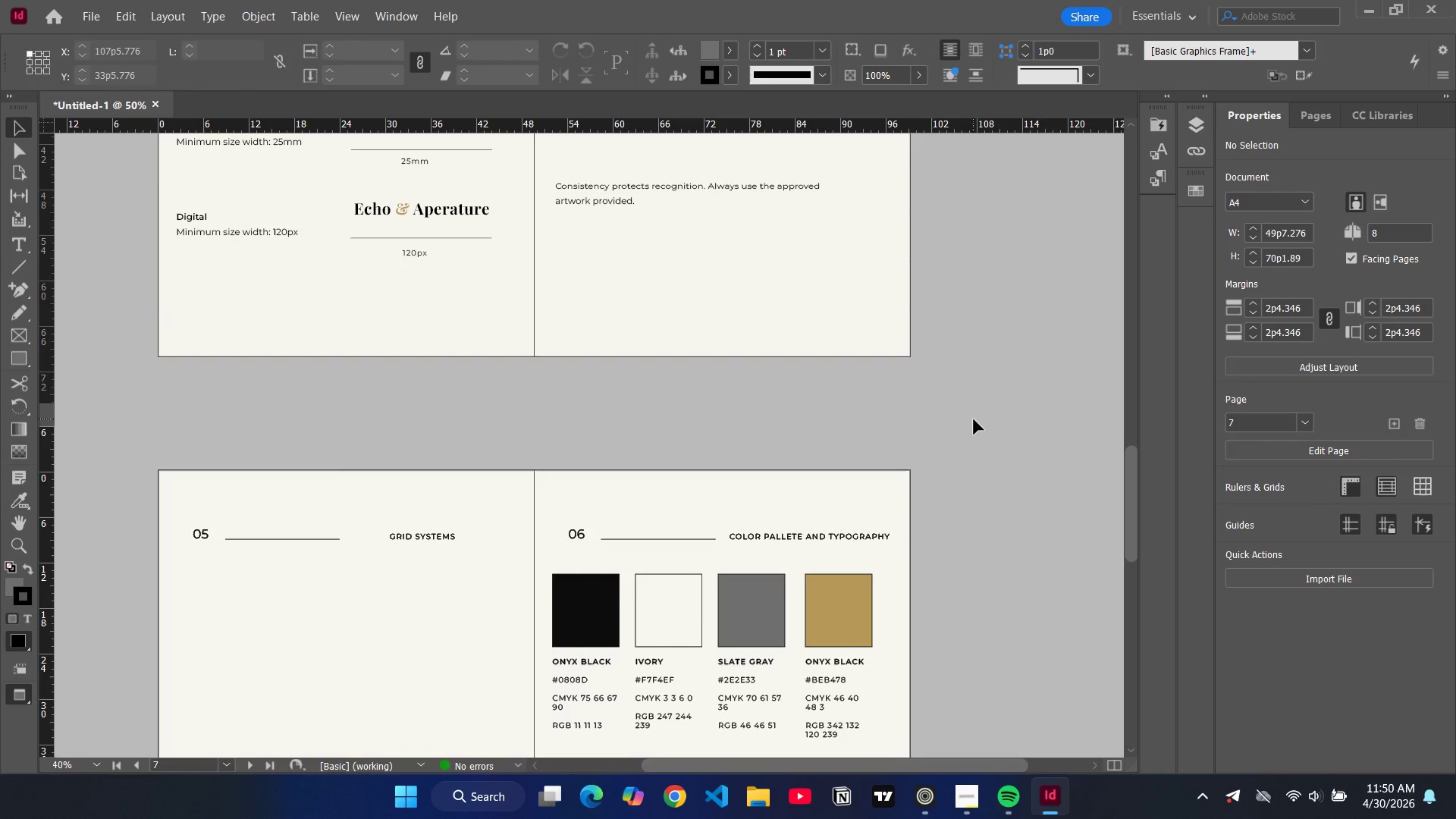 
scroll: coordinate [974, 419], scroll_direction: down, amount: 2.0
 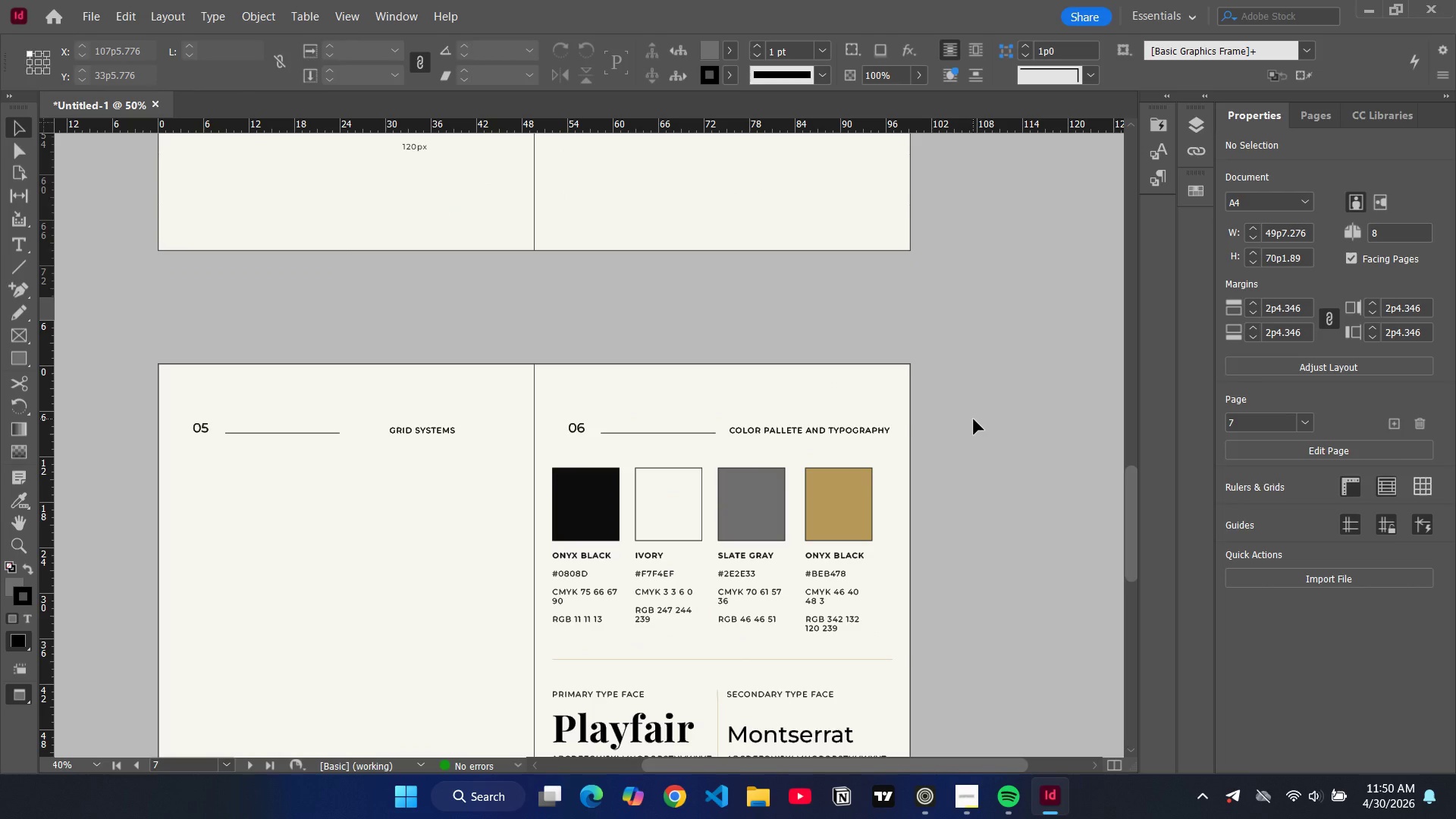 
wait(5.76)
 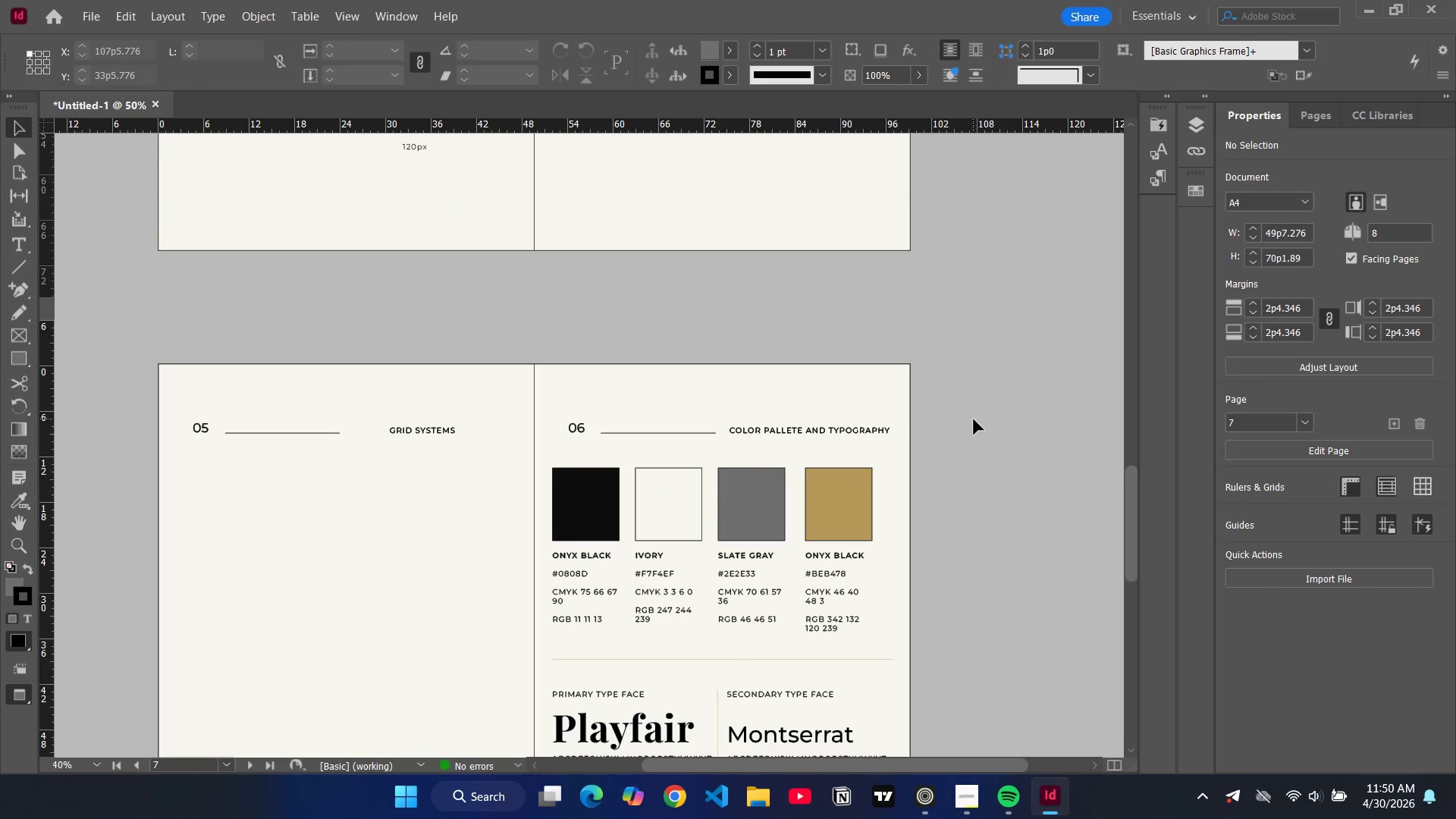 
scroll: coordinate [83, 231], scroll_direction: down, amount: 4.0
 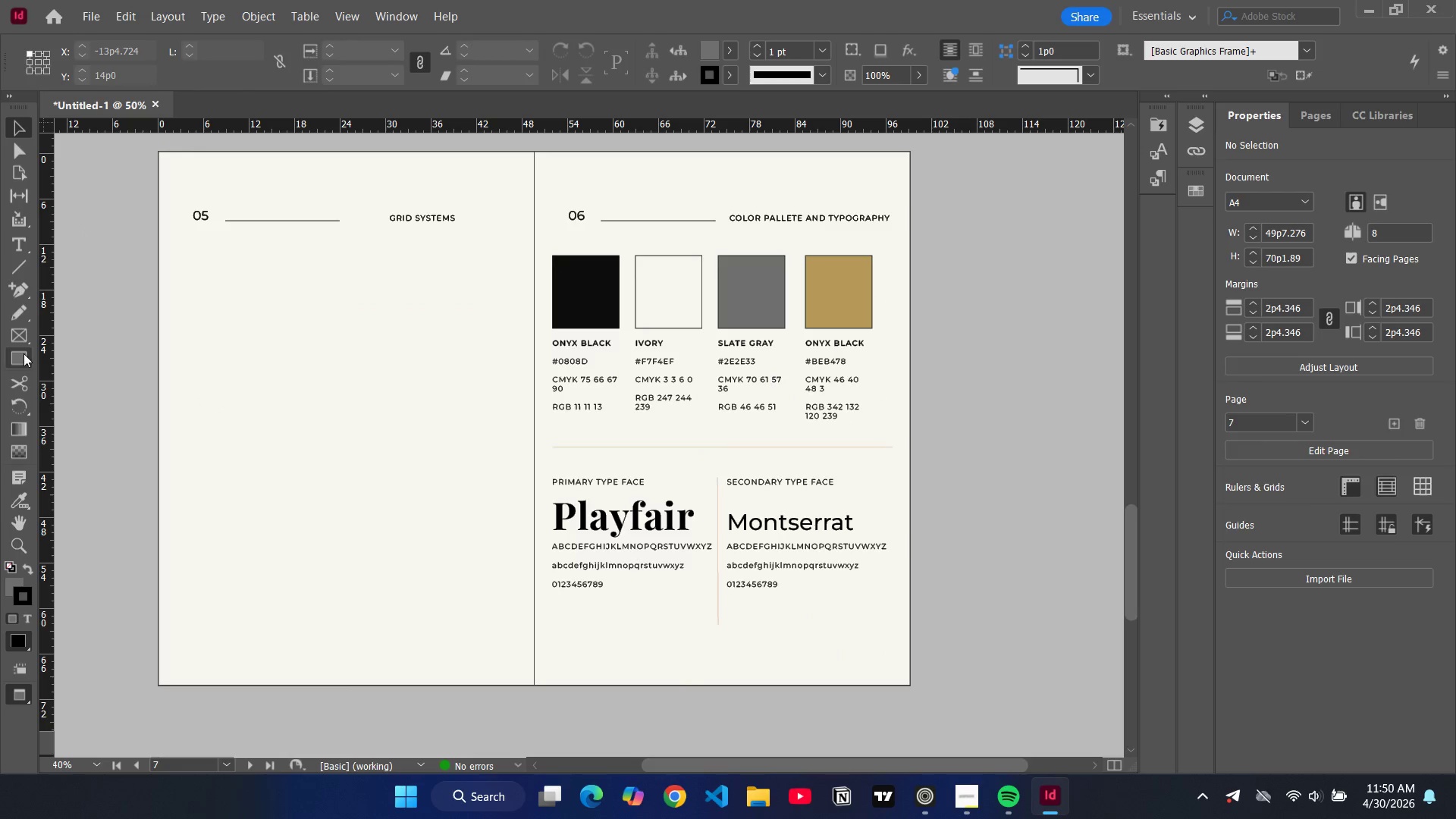 
left_click([21, 354])
 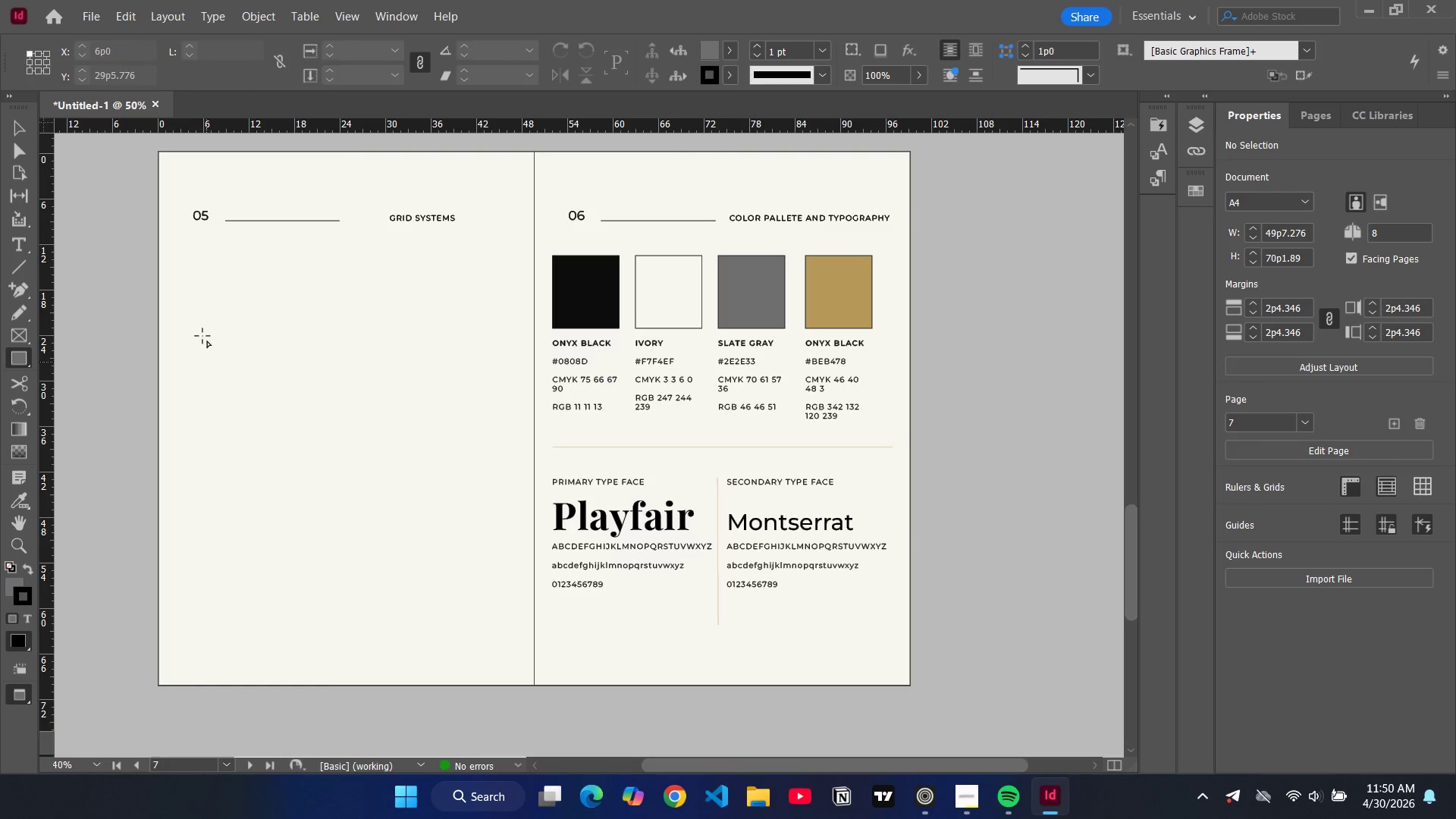 
left_click_drag(start_coordinate=[196, 359], to_coordinate=[287, 531])
 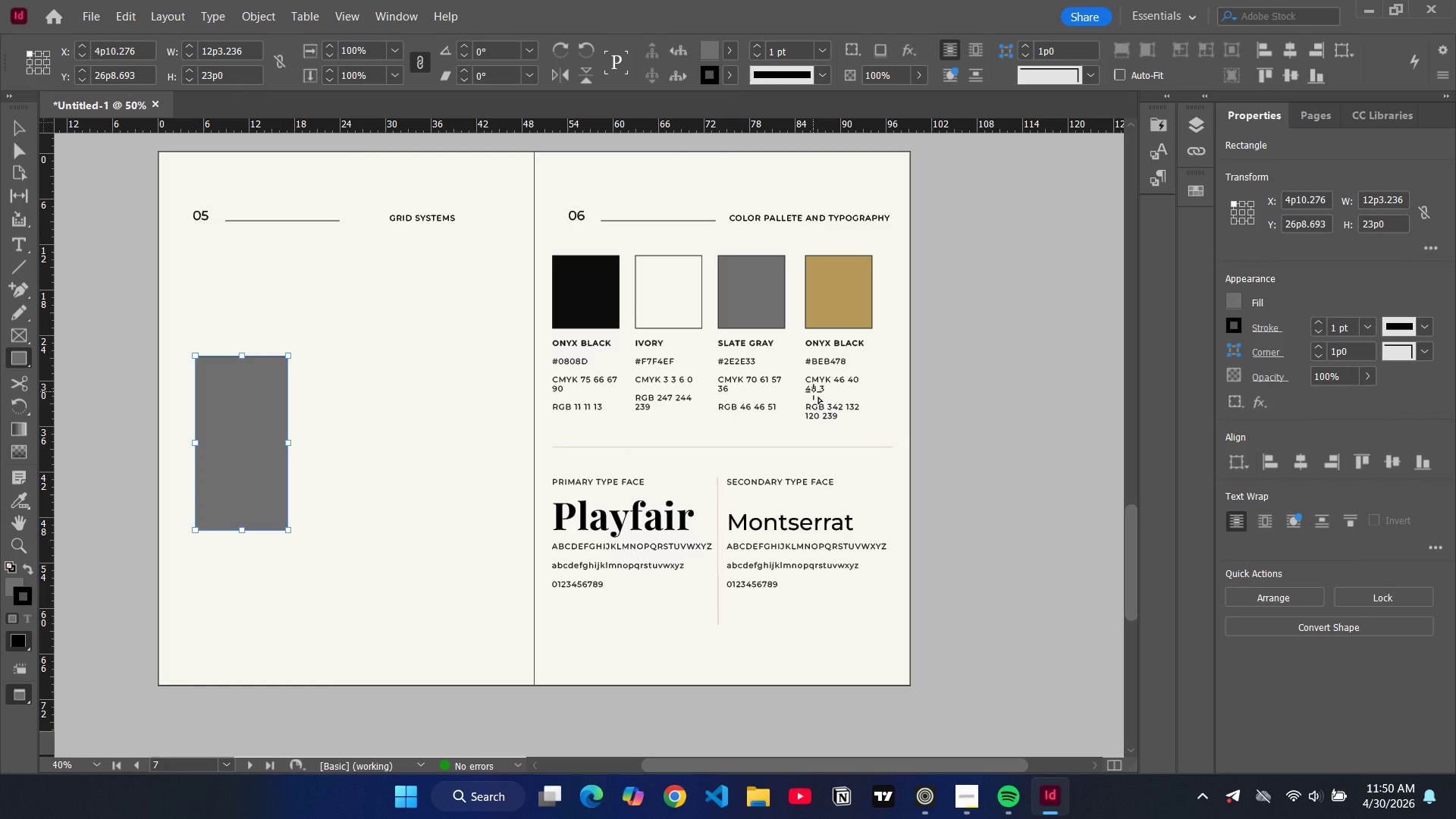 
key(W)
 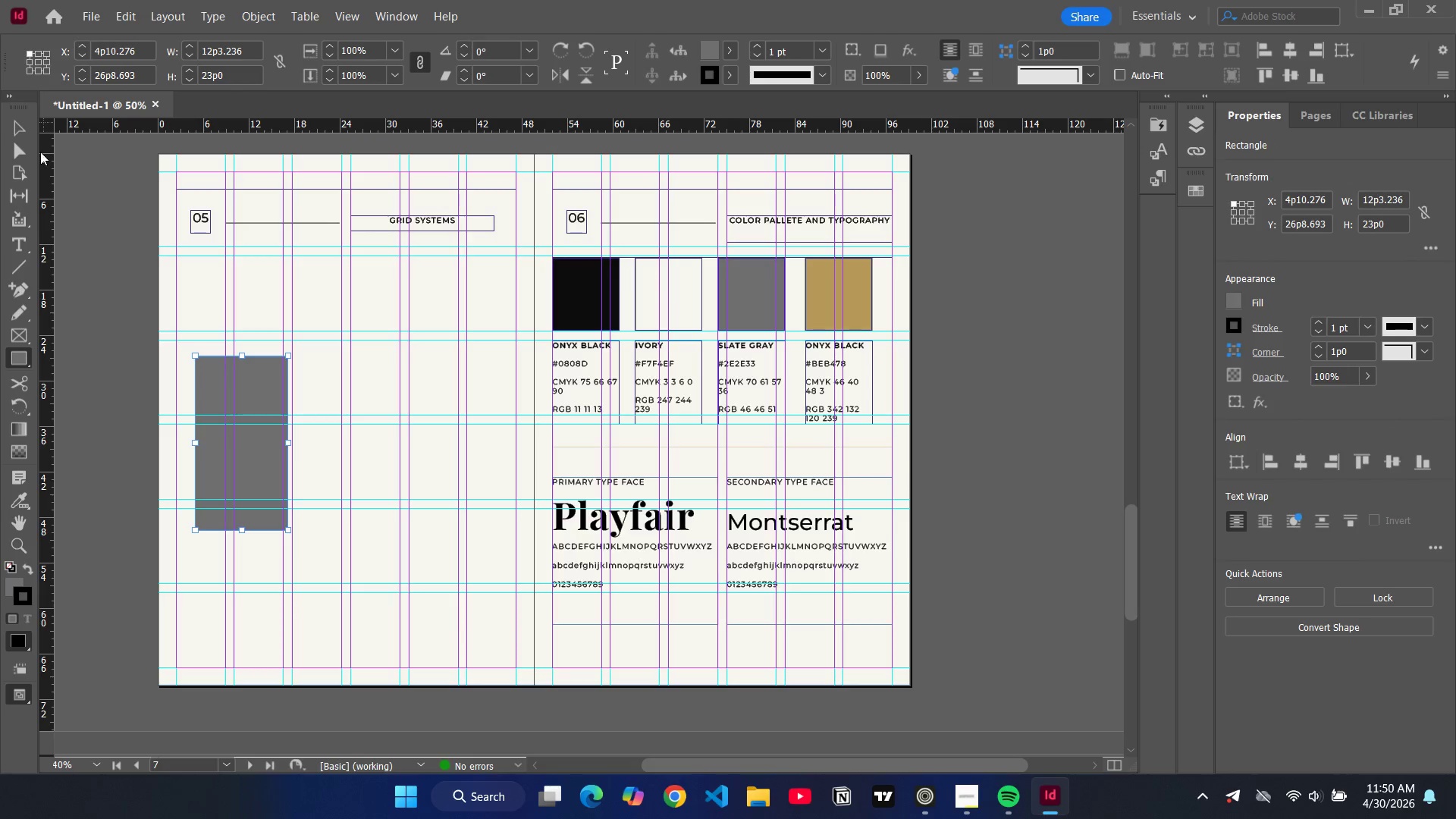 
left_click([14, 125])
 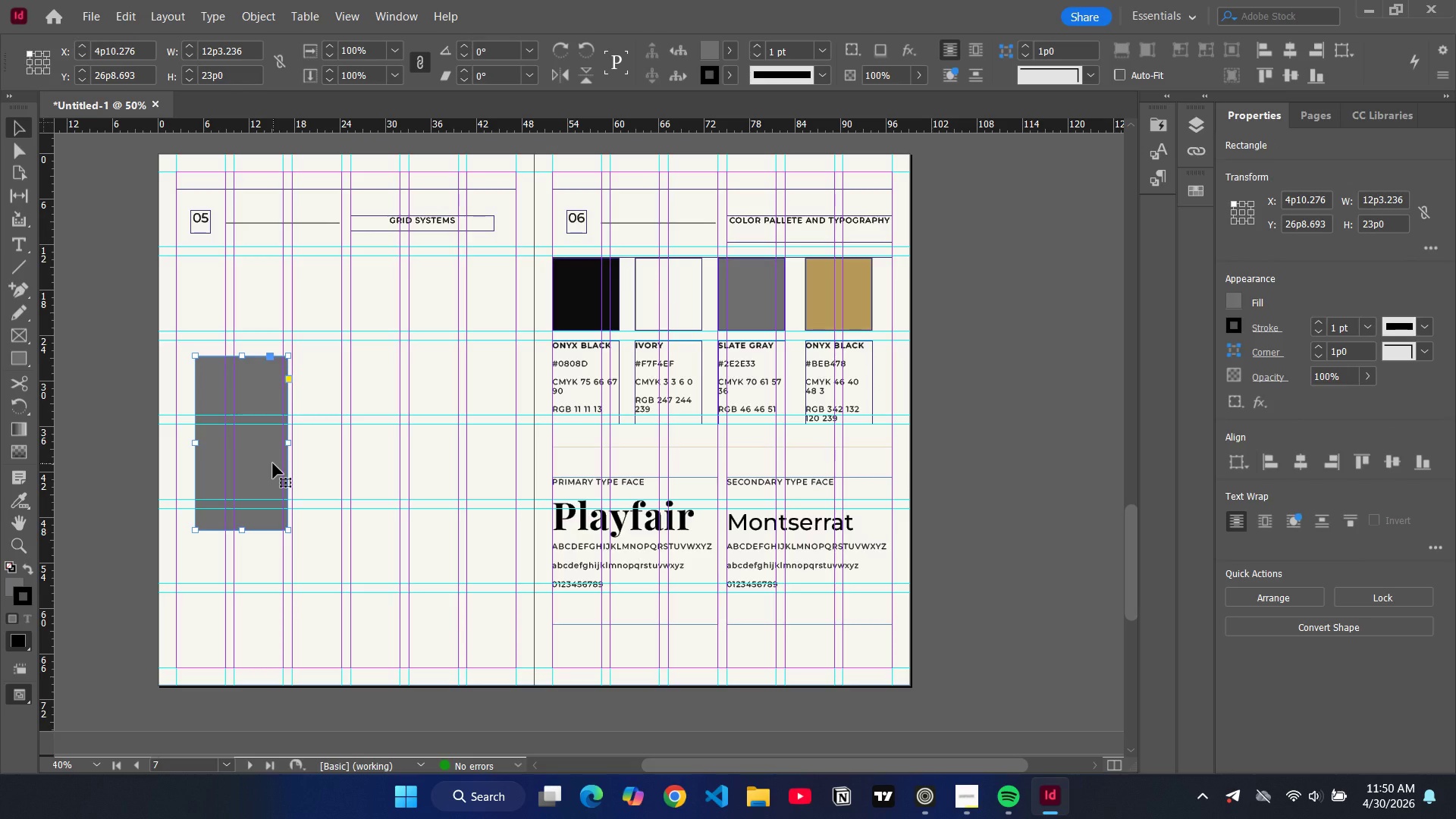 
key(Control+C)
 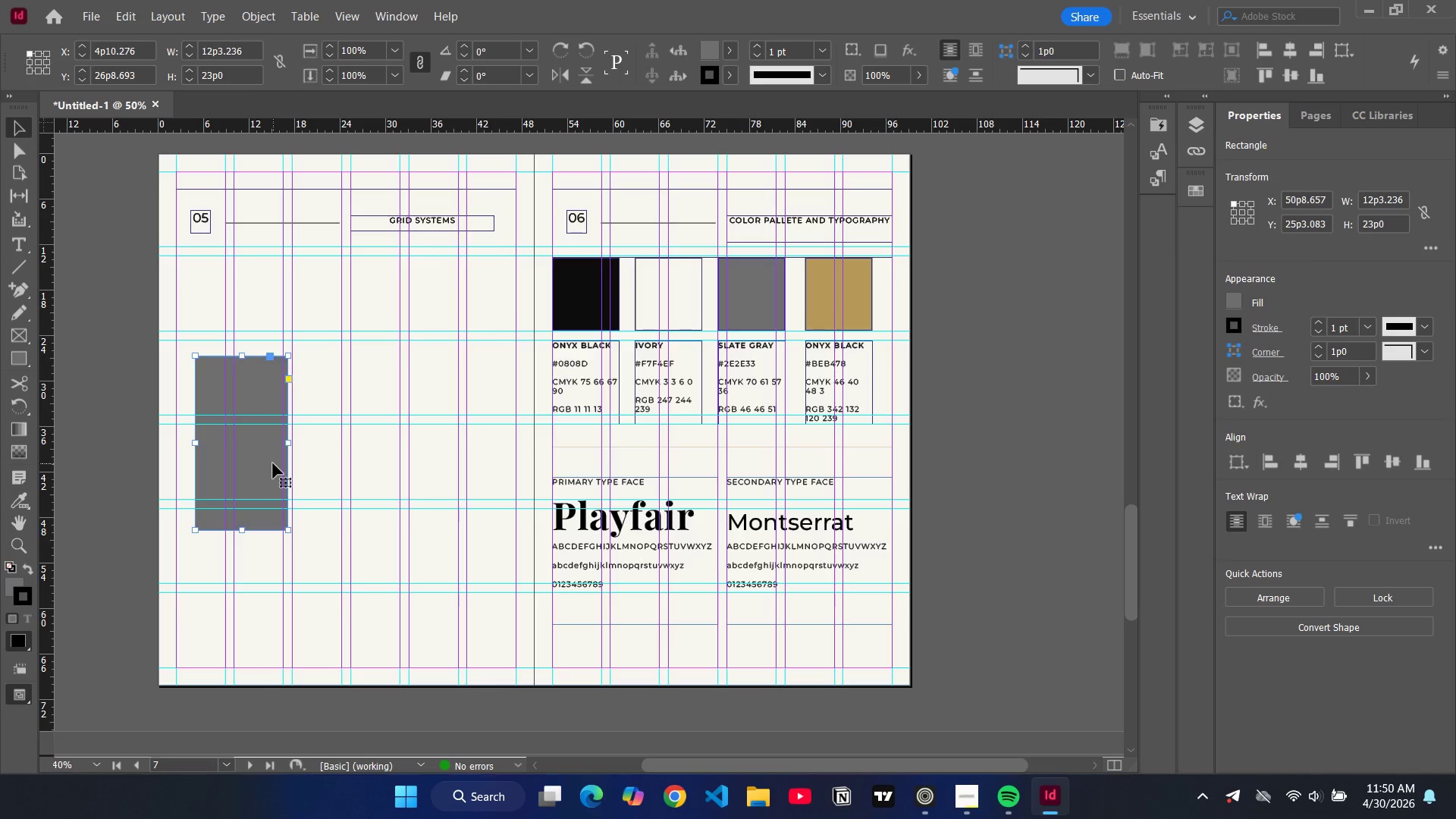 
key(Control+V)
 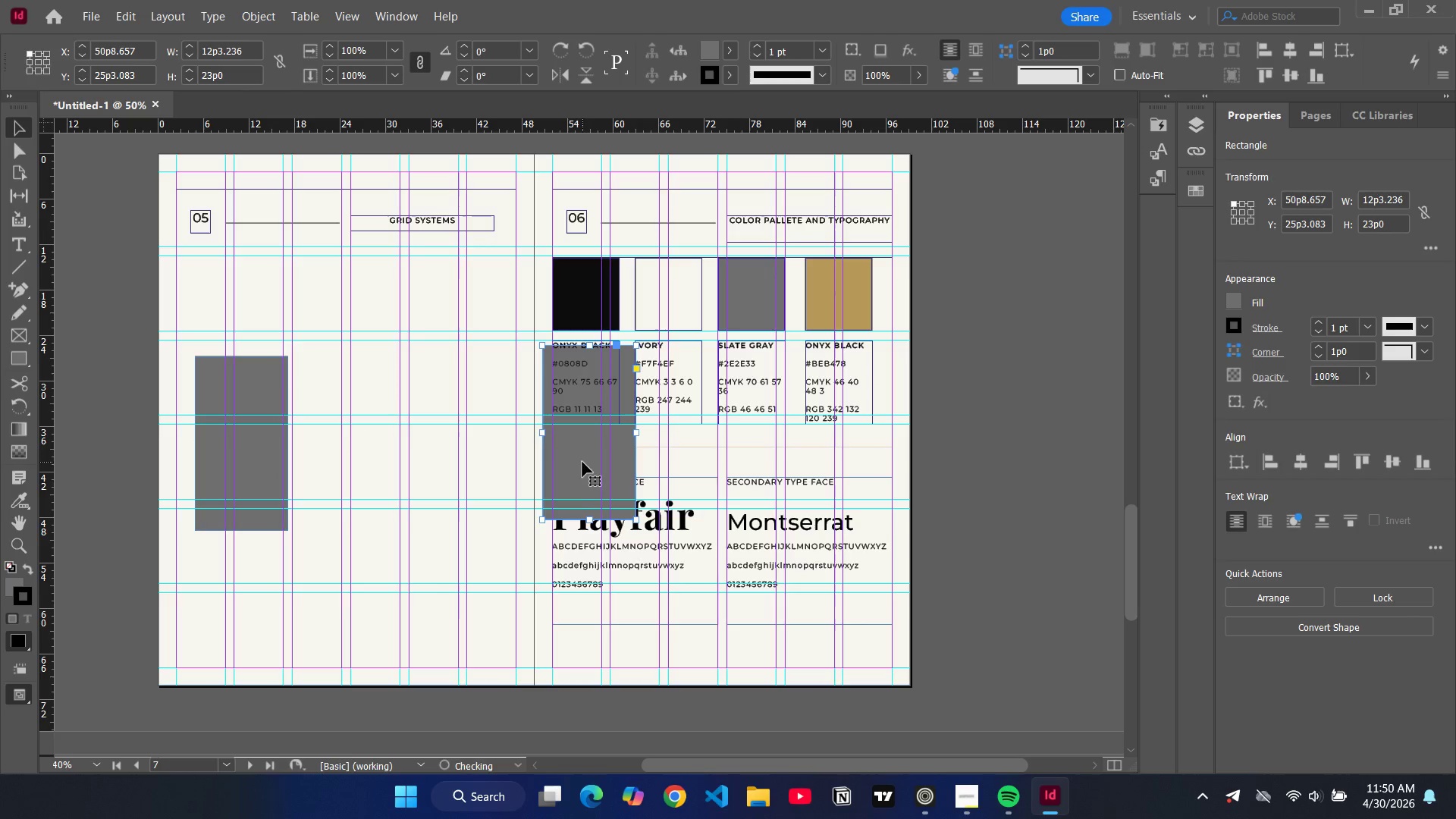 
left_click_drag(start_coordinate=[582, 462], to_coordinate=[384, 477])
 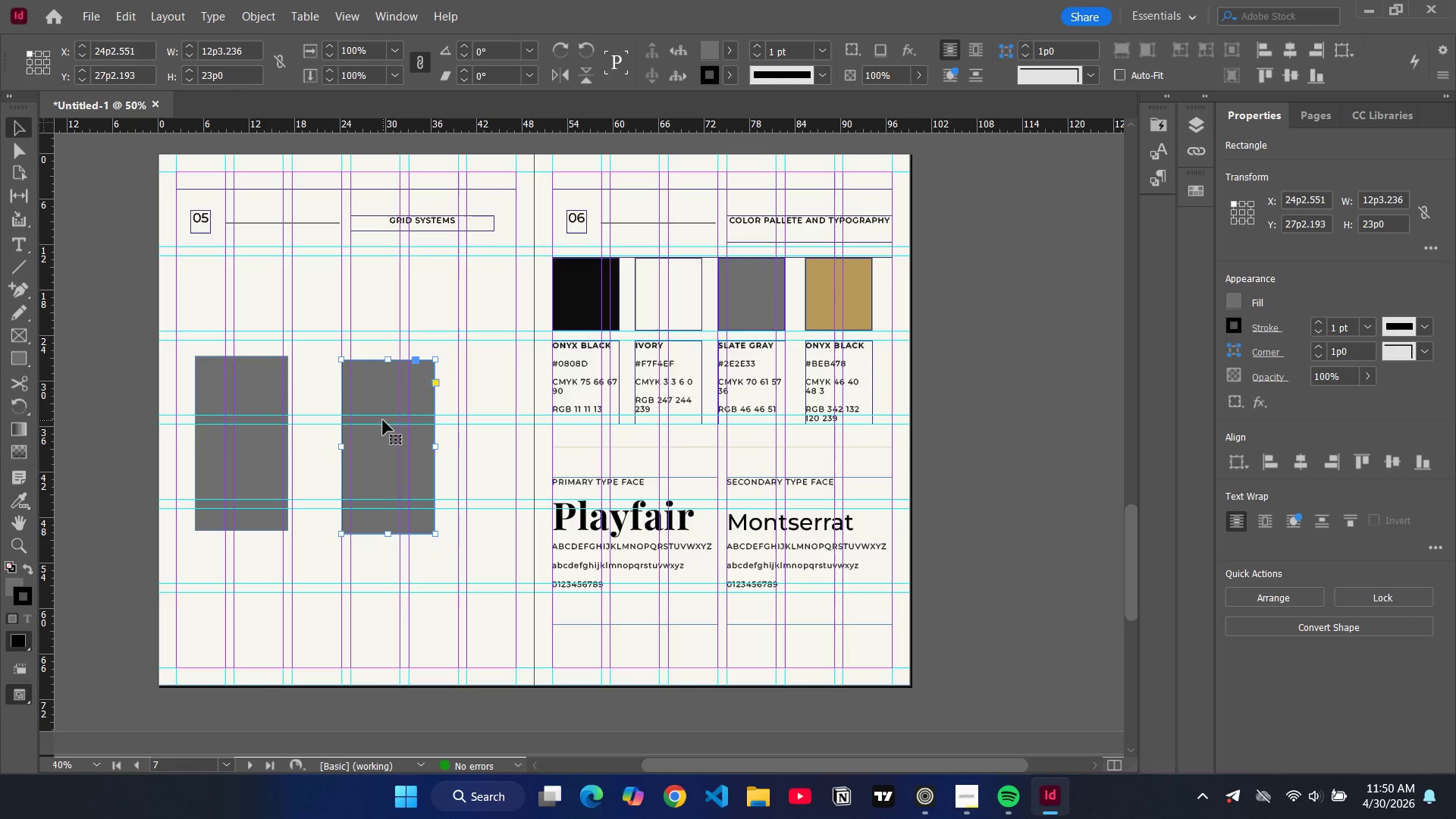 
left_click_drag(start_coordinate=[383, 420], to_coordinate=[381, 414])
 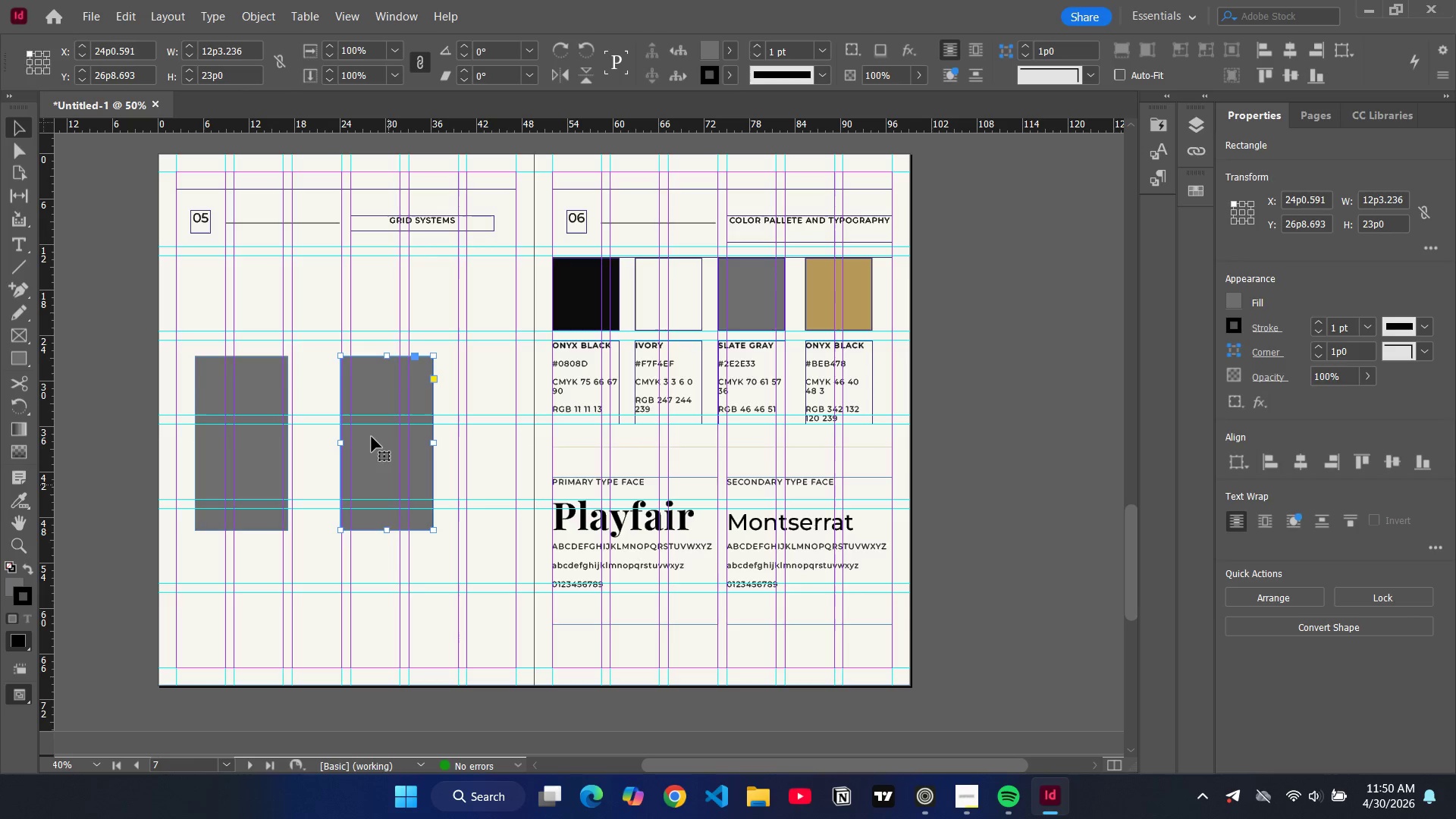 
left_click_drag(start_coordinate=[380, 453], to_coordinate=[383, 439])
 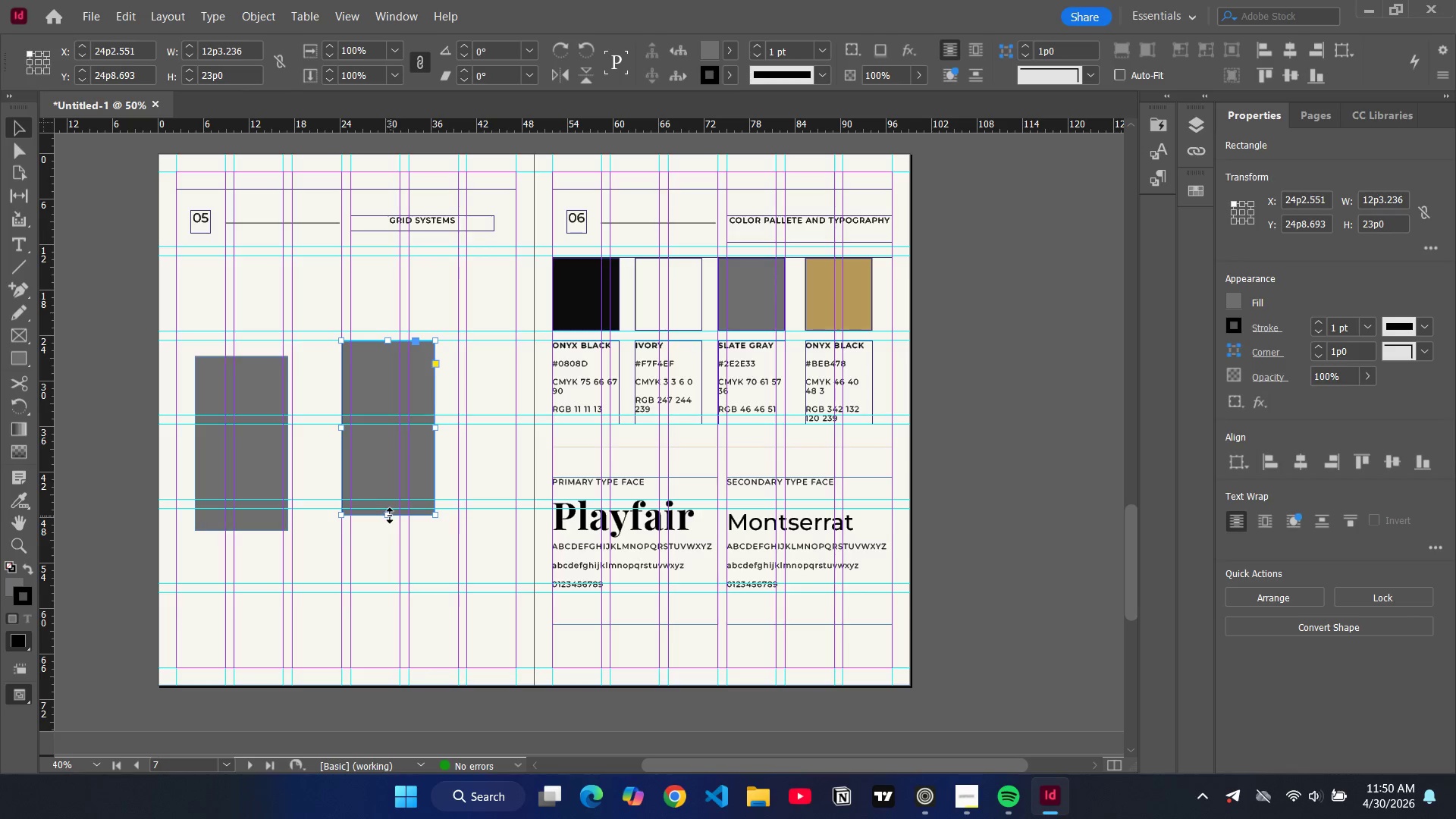 
left_click_drag(start_coordinate=[390, 516], to_coordinate=[393, 500])
 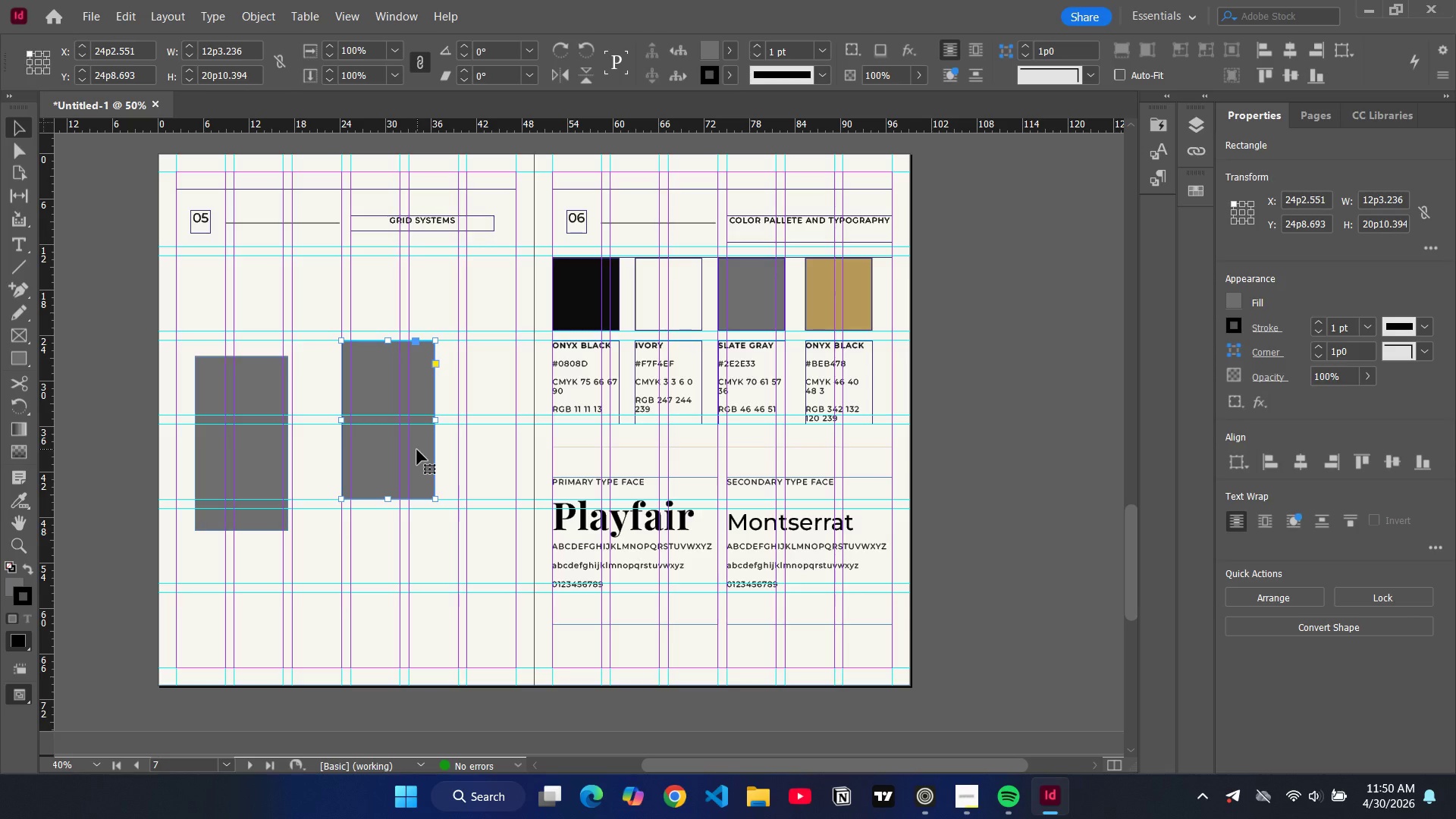 
wait(6.77)
 